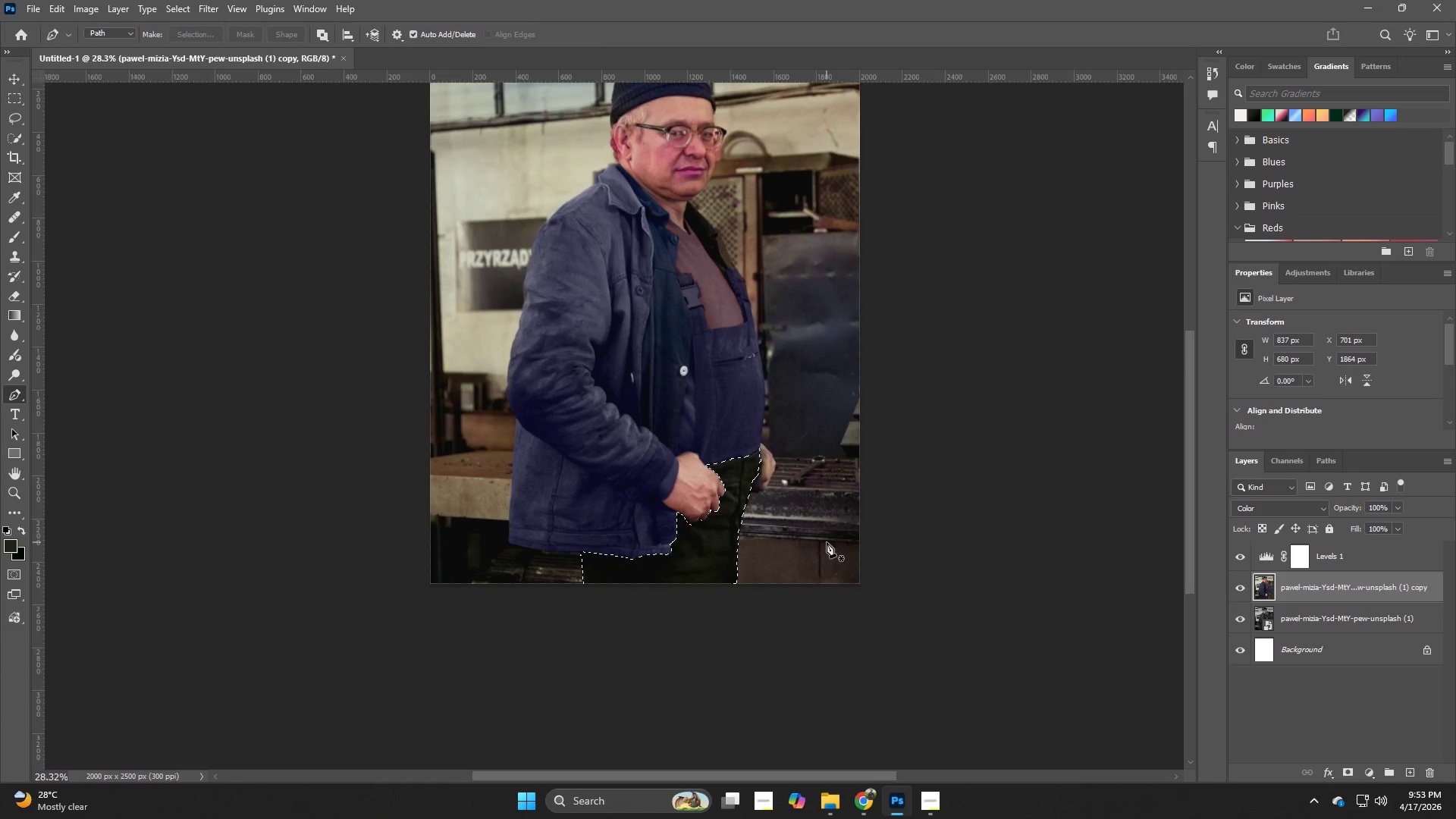 
key(Control+D)
 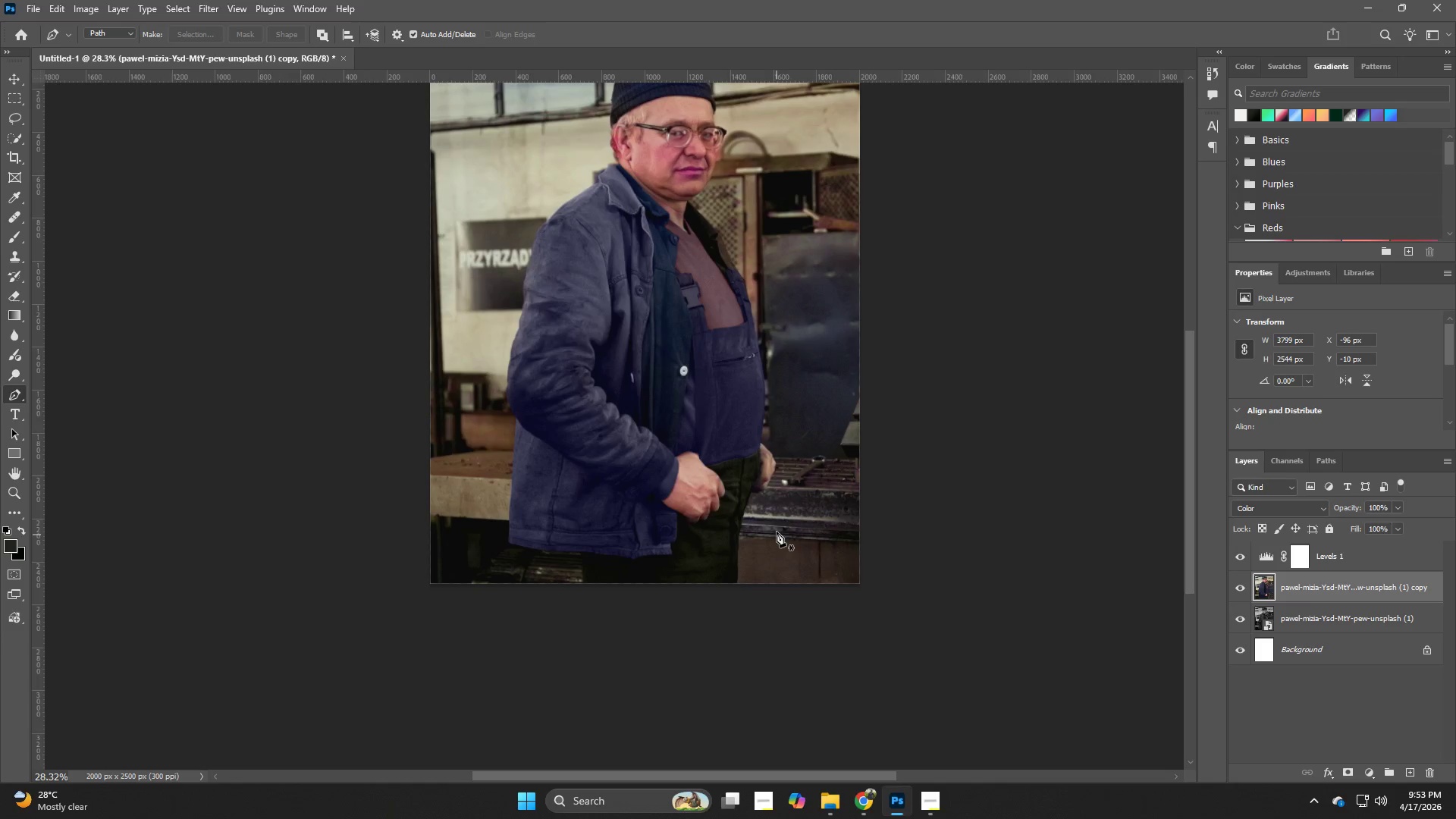 
hold_key(key=Z, duration=1.5)
 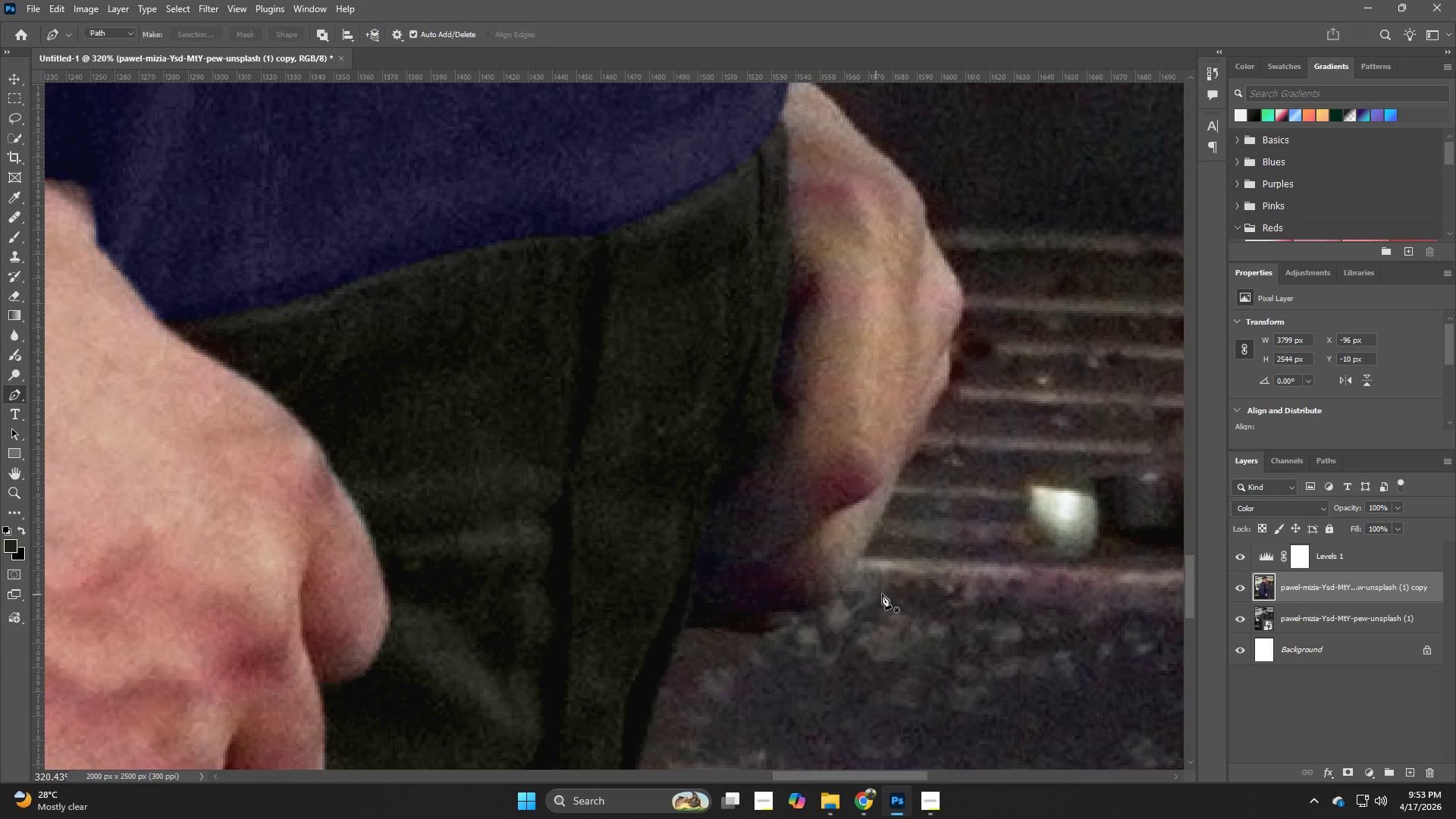 
left_click_drag(start_coordinate=[758, 479], to_coordinate=[902, 593])
 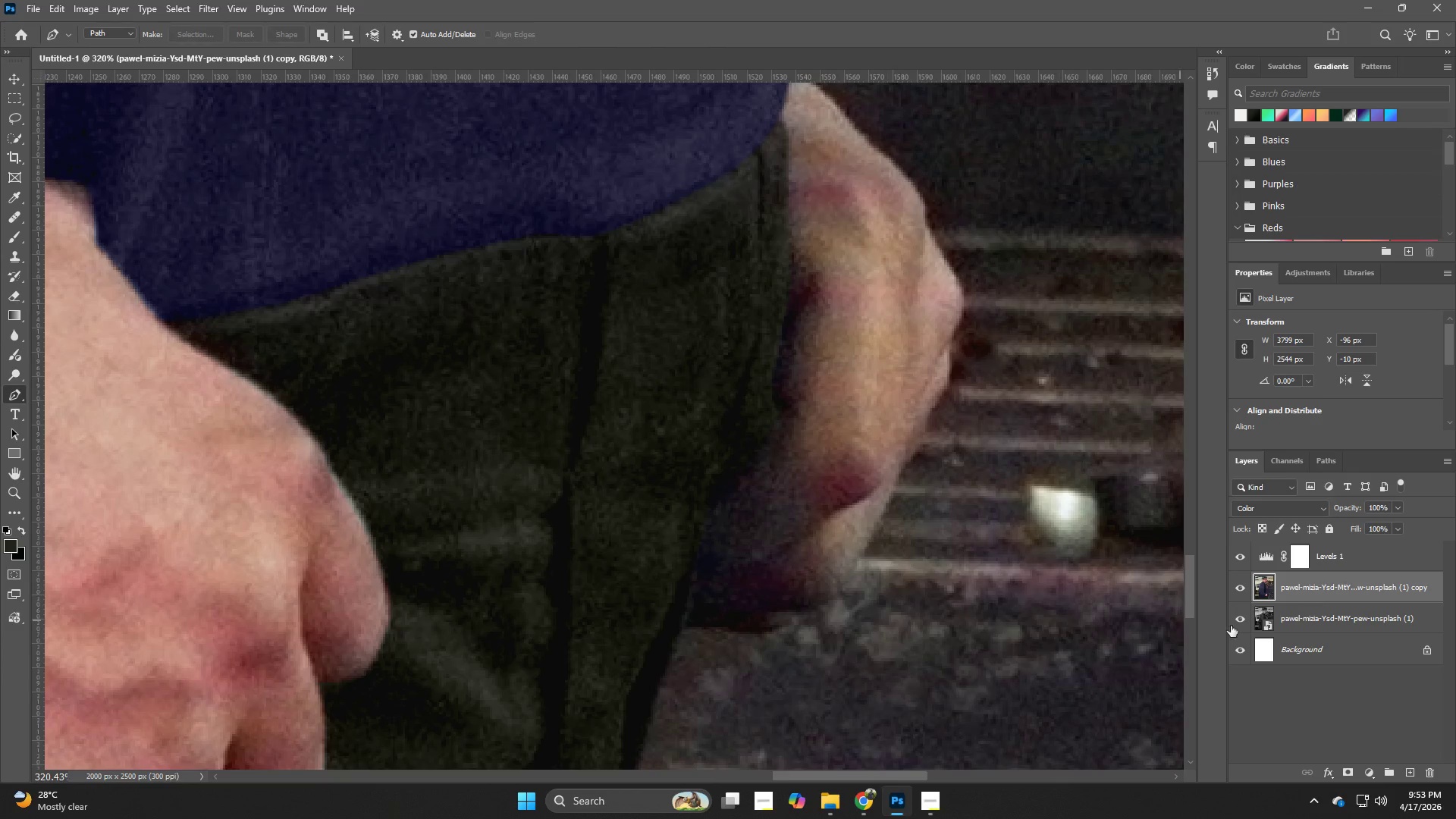 
hold_key(key=Z, duration=0.45)
 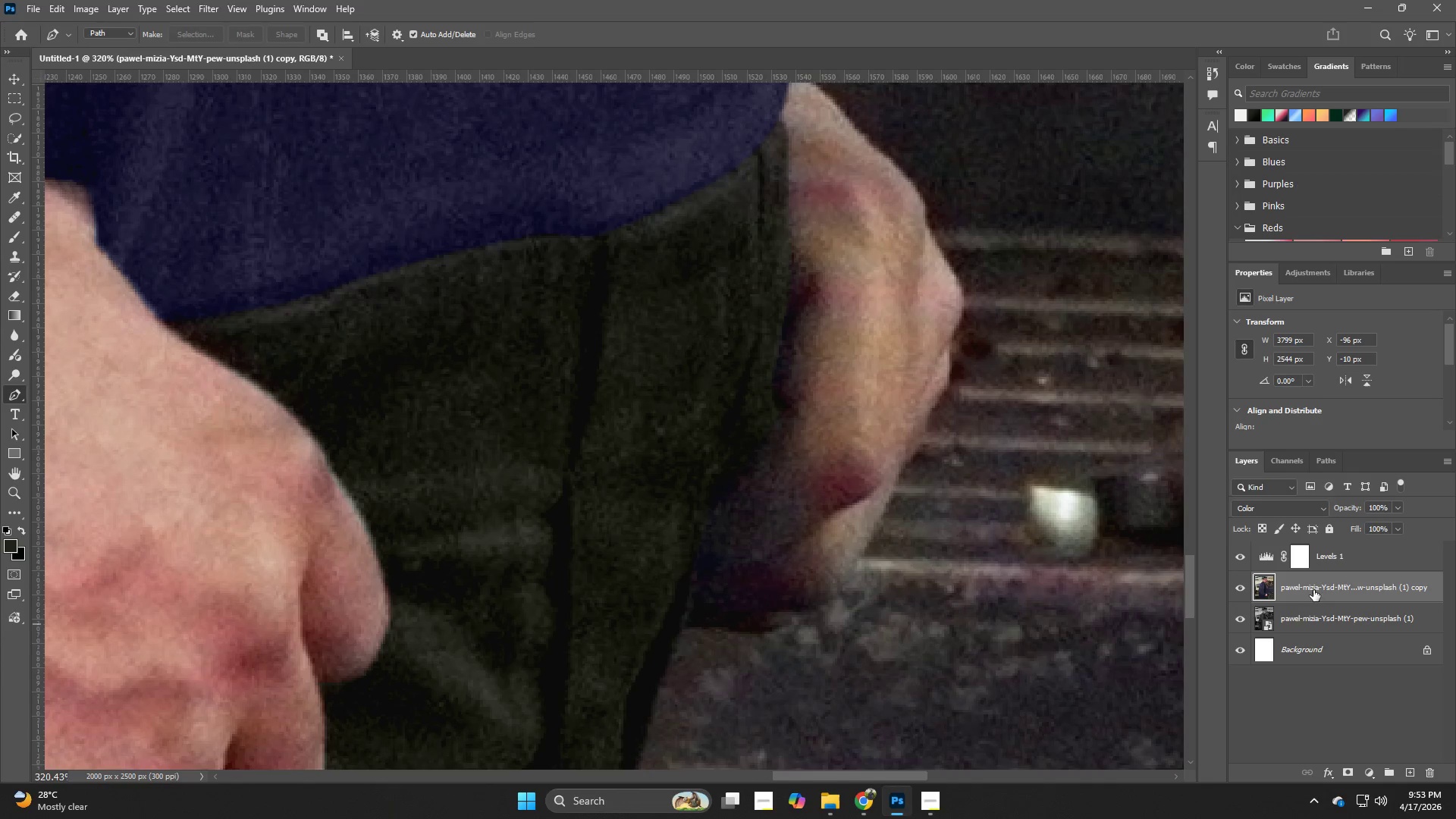 
hold_key(key=S, duration=0.34)
 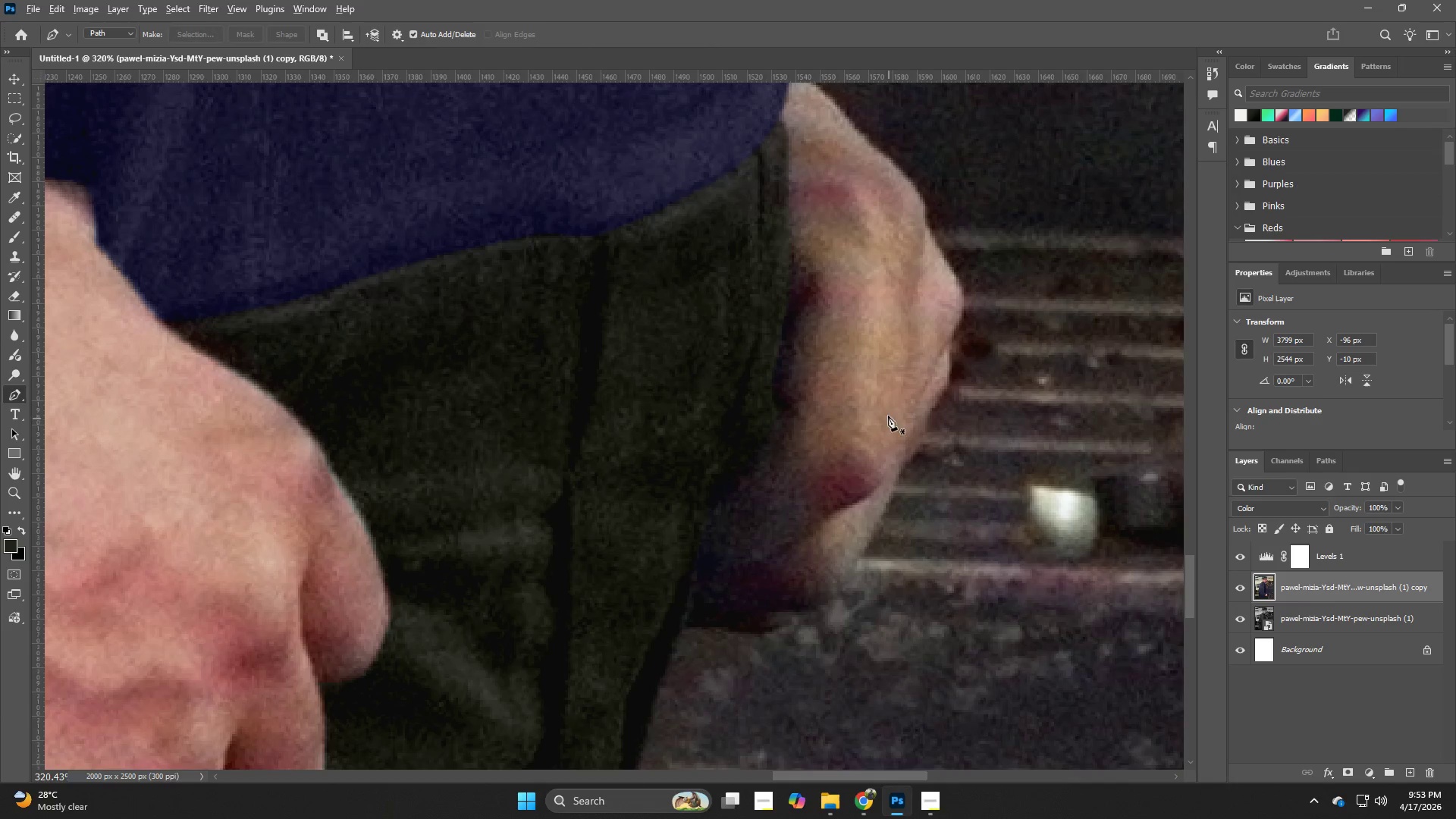 
hold_key(key=AltLeft, duration=0.66)
 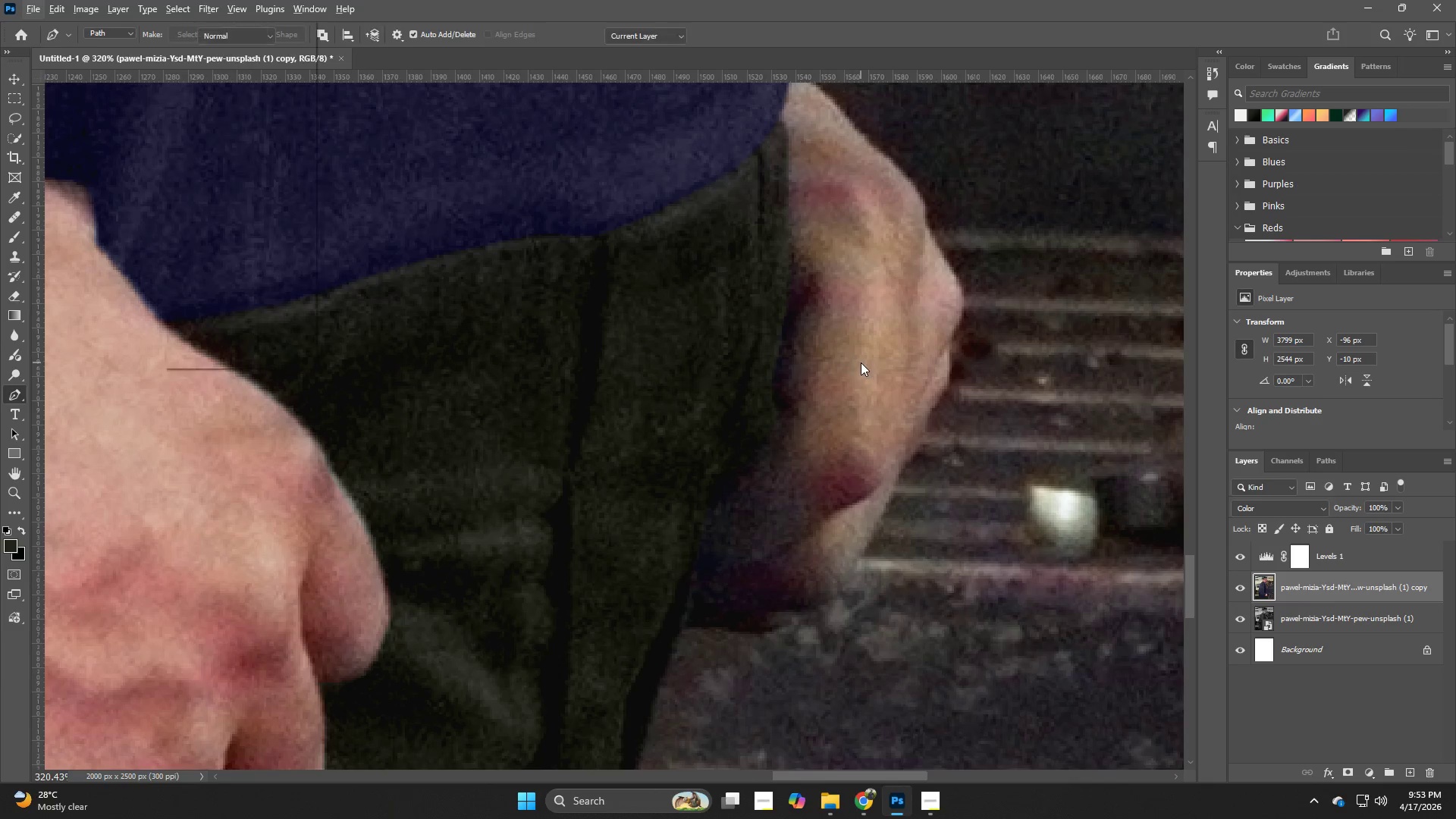 
hold_key(key=S, duration=0.41)
 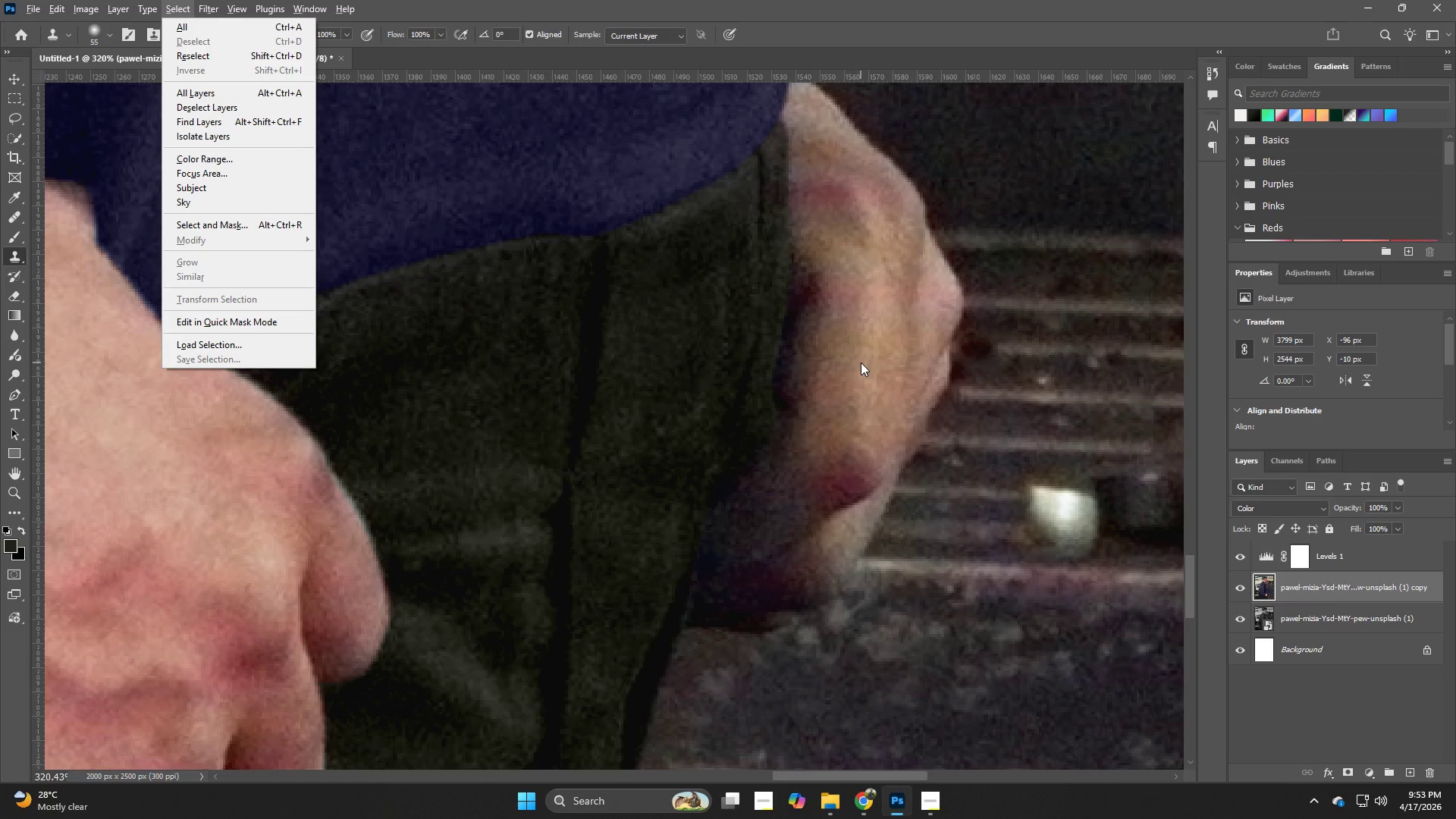 
key(B)
 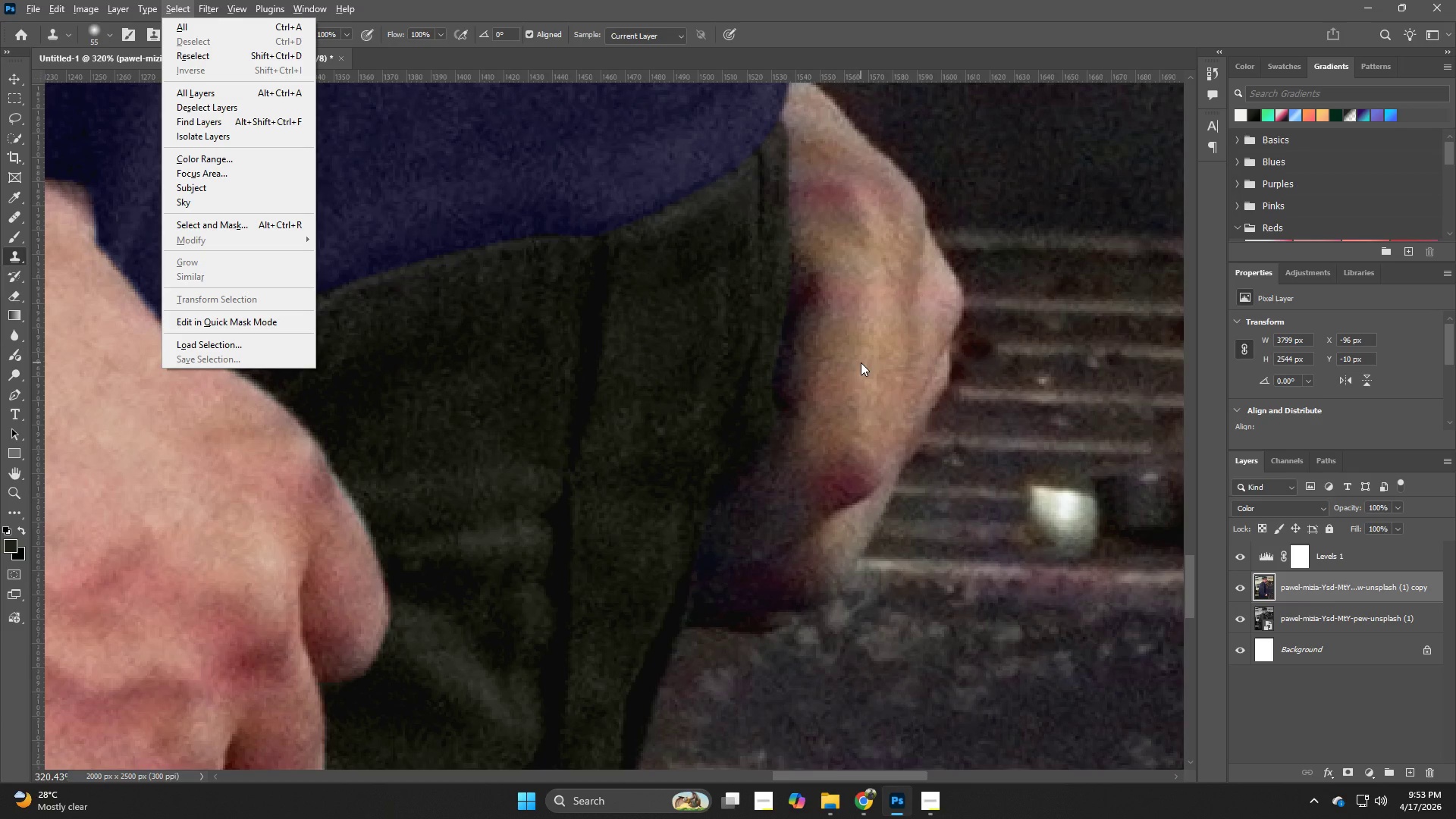 
hold_key(key=V, duration=0.34)
 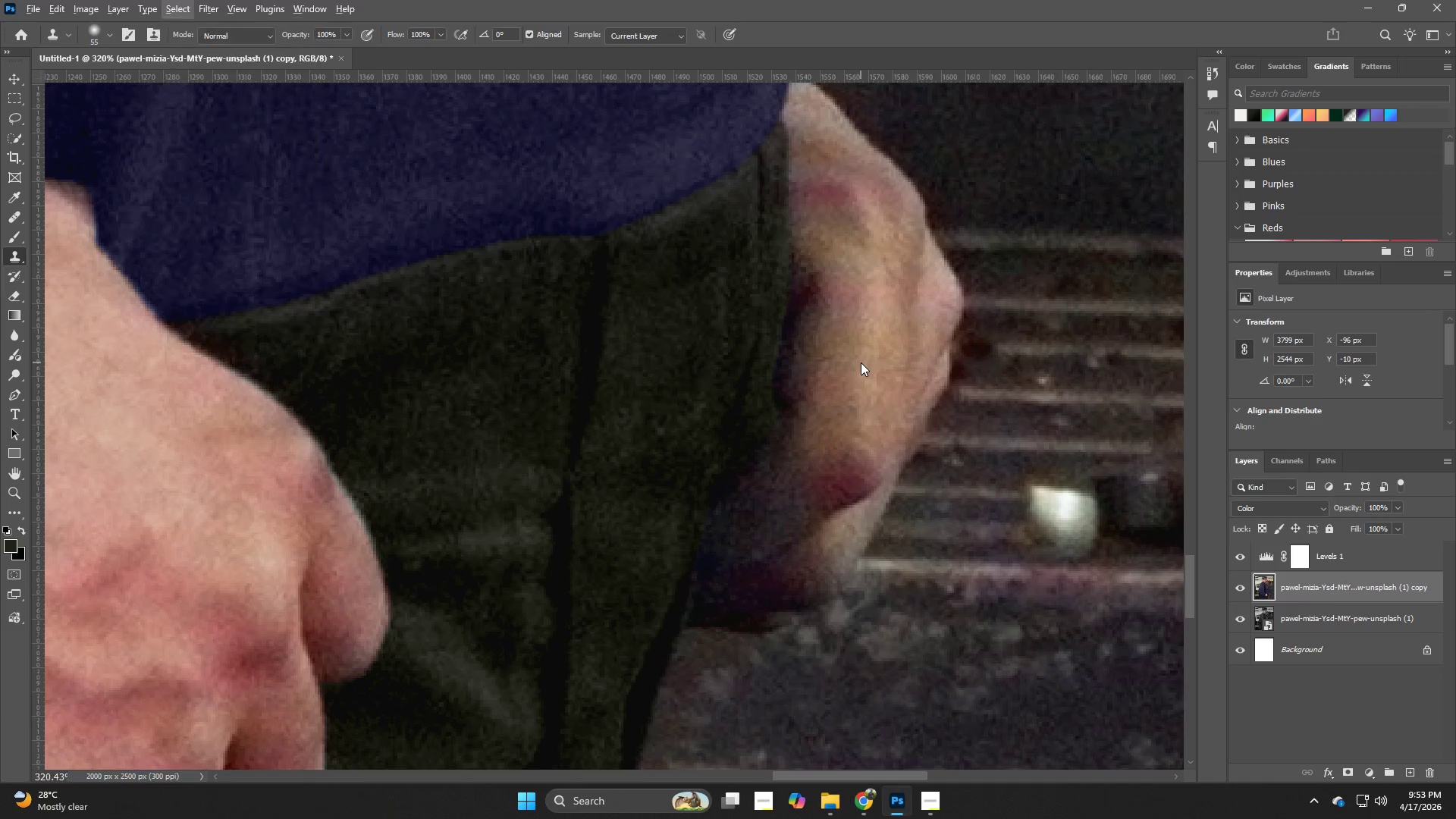 
left_click([861, 362])
 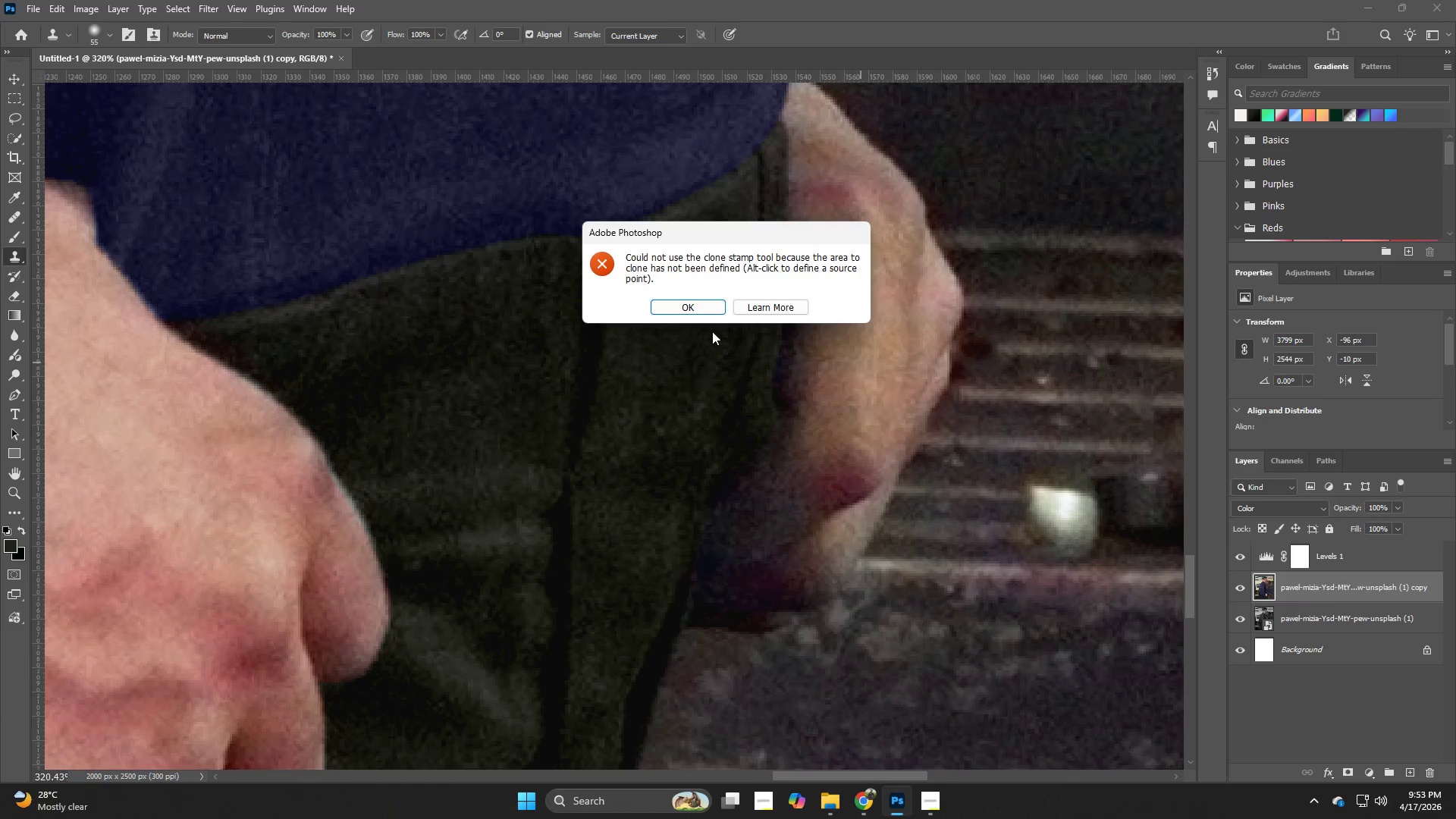 
left_click([705, 313])
 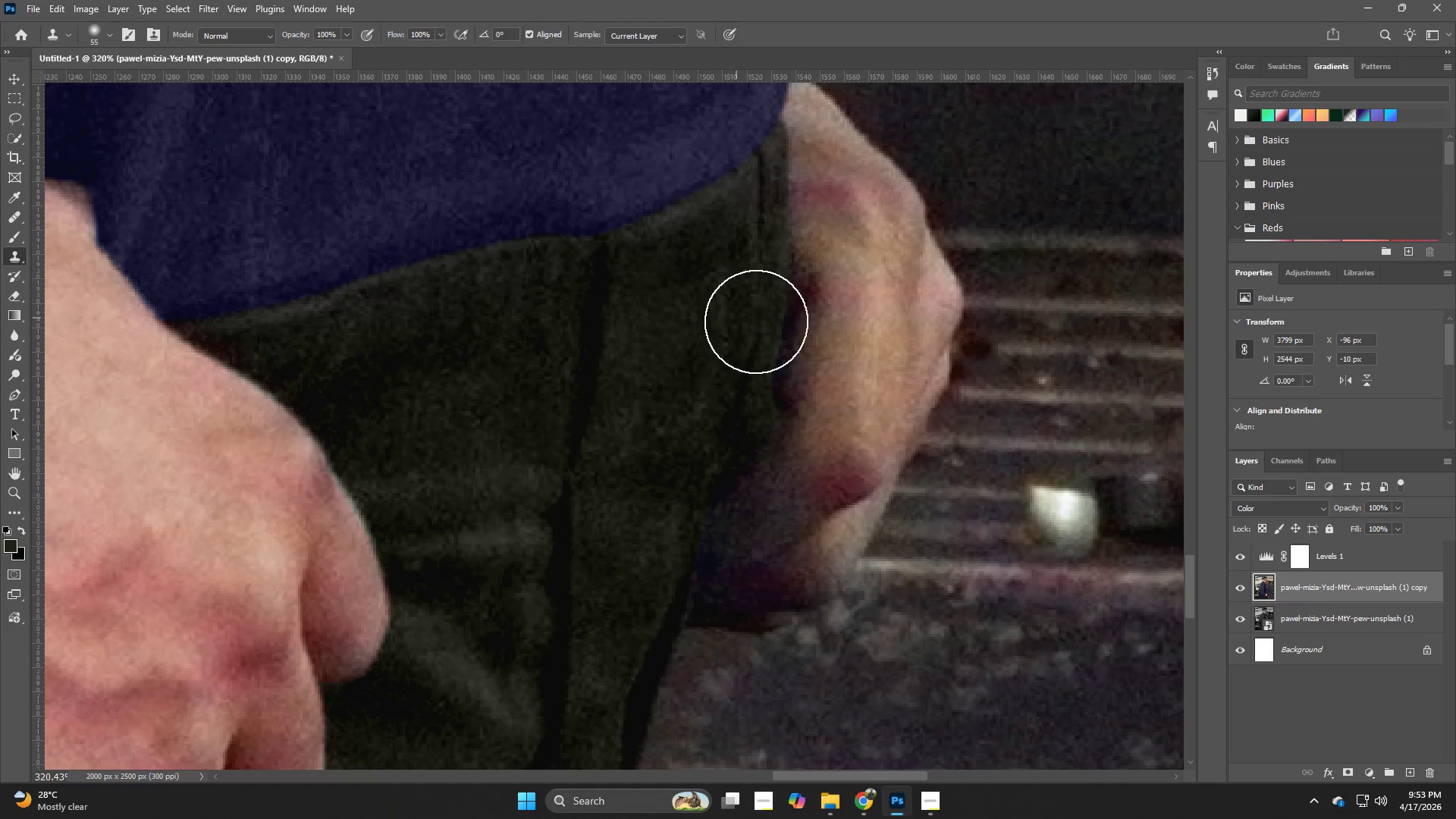 
hold_key(key=V, duration=0.64)
 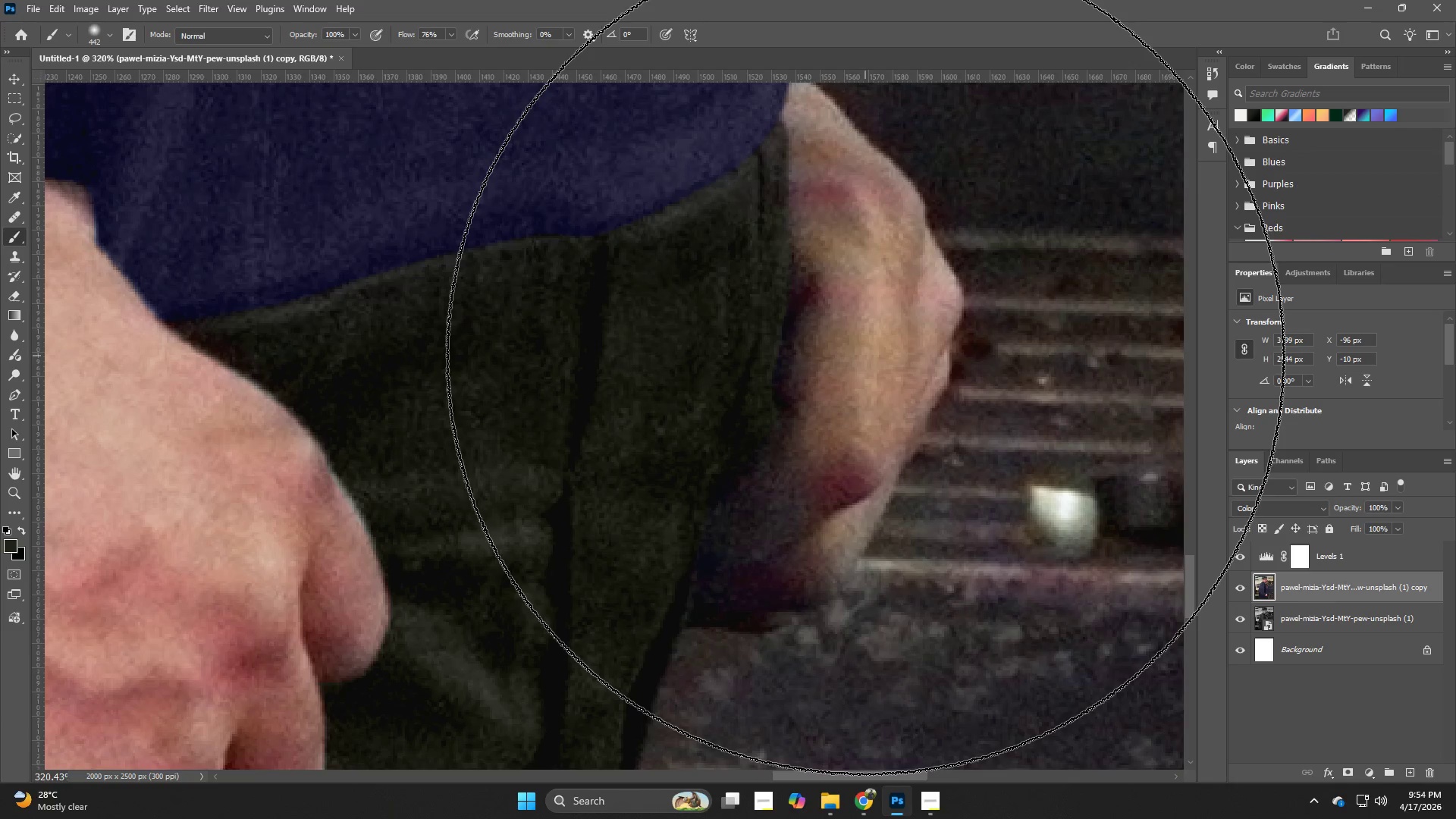 
hold_key(key=B, duration=1.52)
 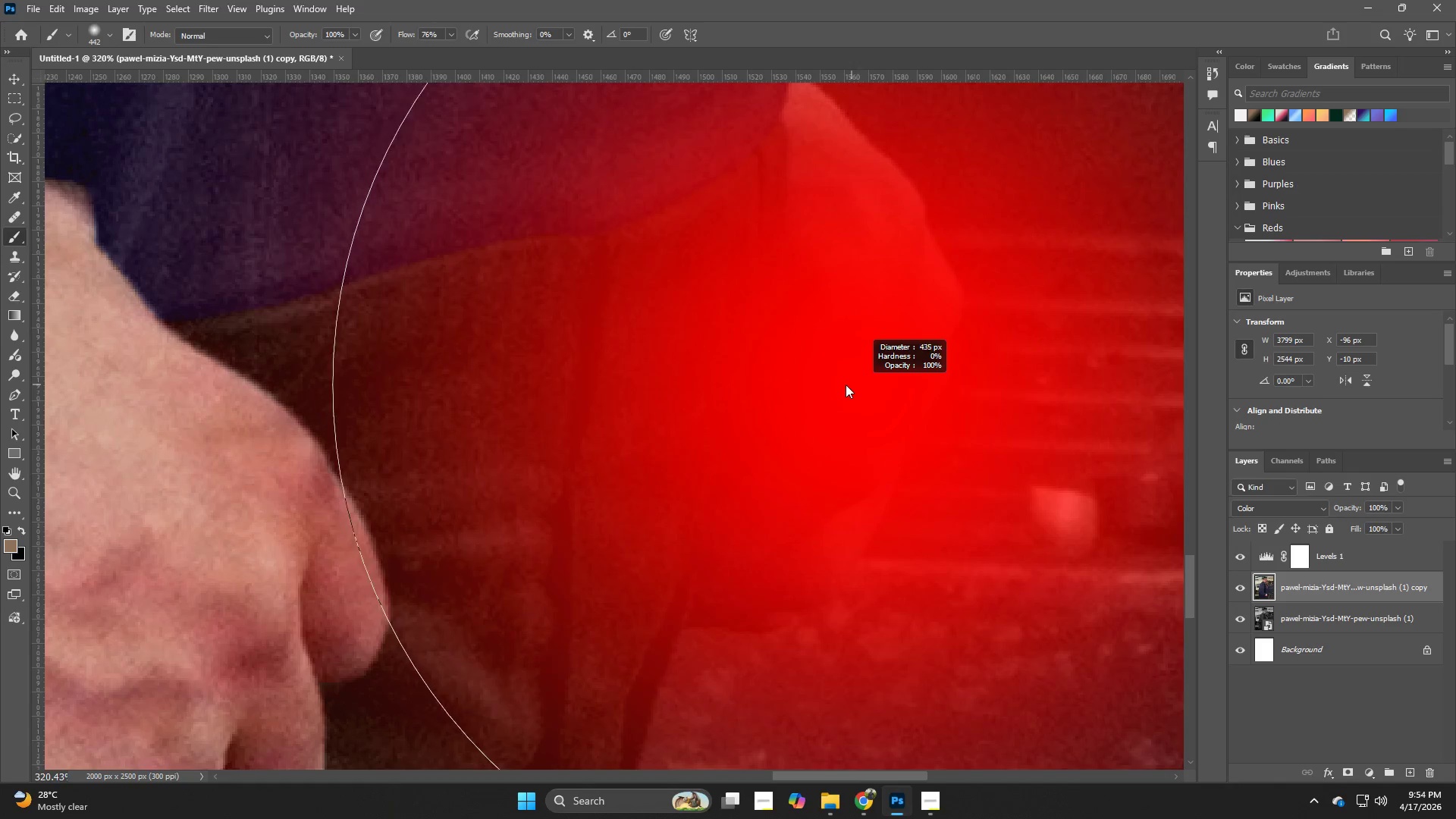 
hold_key(key=AltLeft, duration=3.05)
left_click_drag(start_coordinate=[865, 356], to_coordinate=[853, 359])
 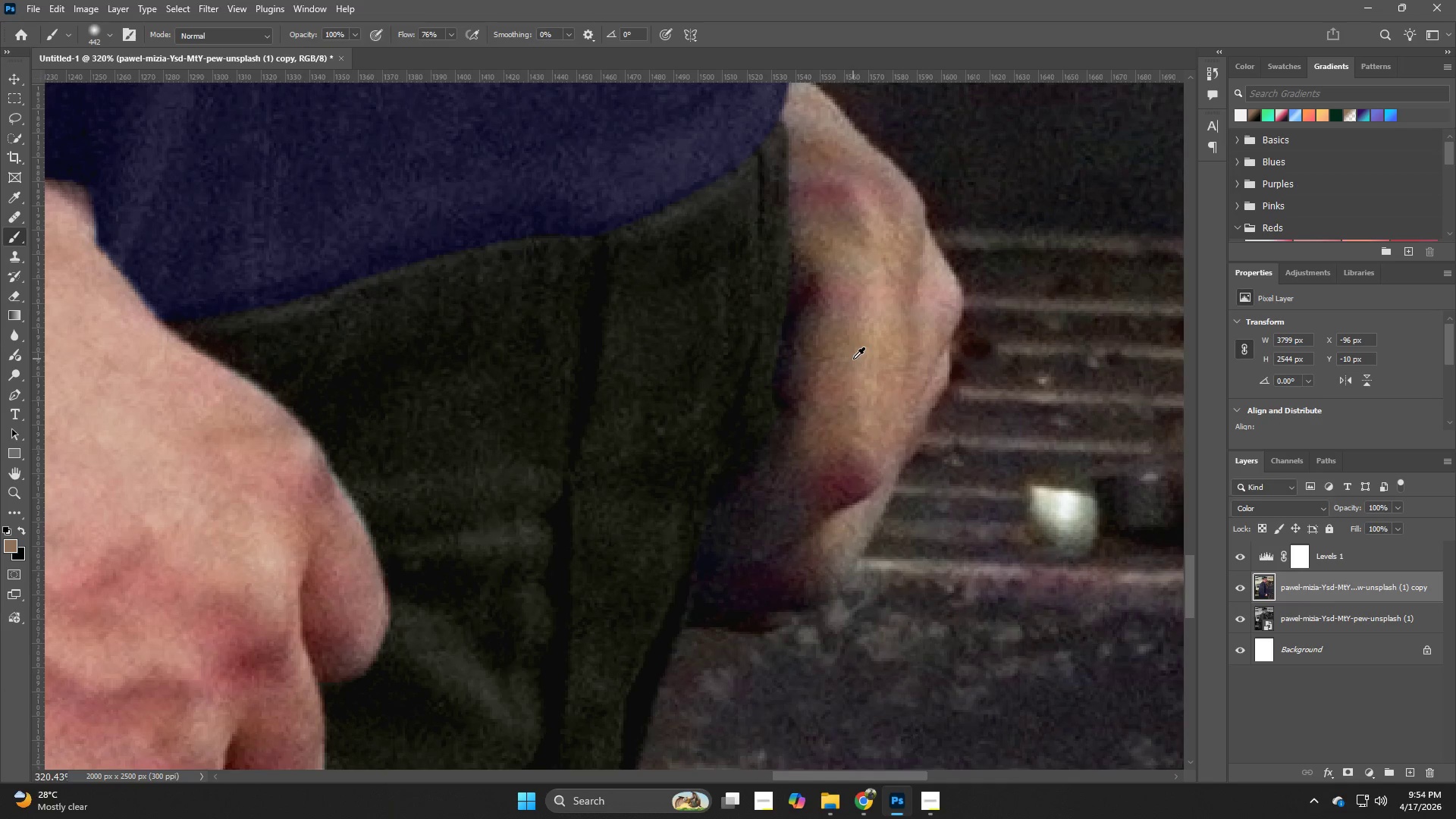 
left_click([853, 359])
 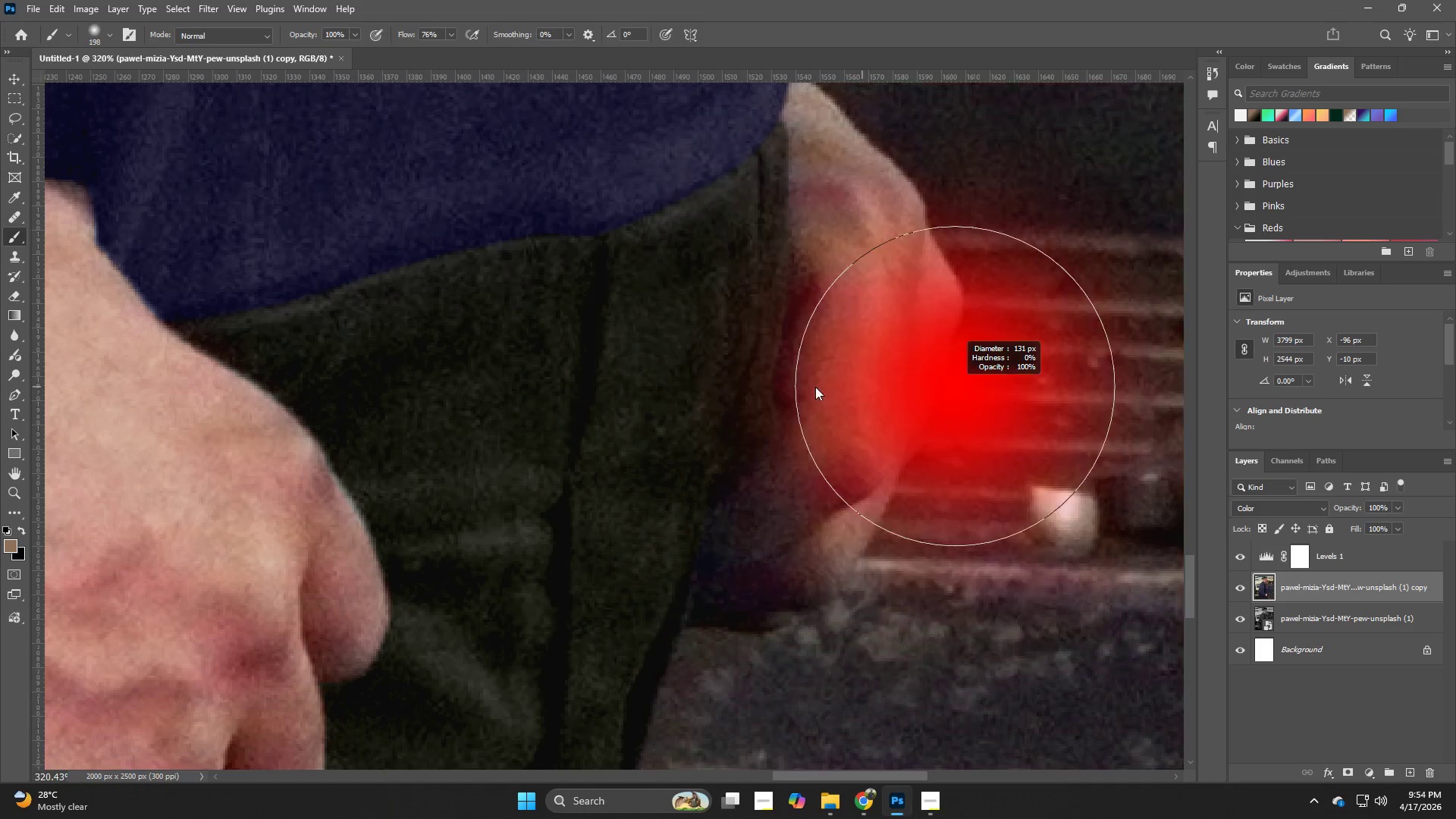 
hold_key(key=AltLeft, duration=0.89)
 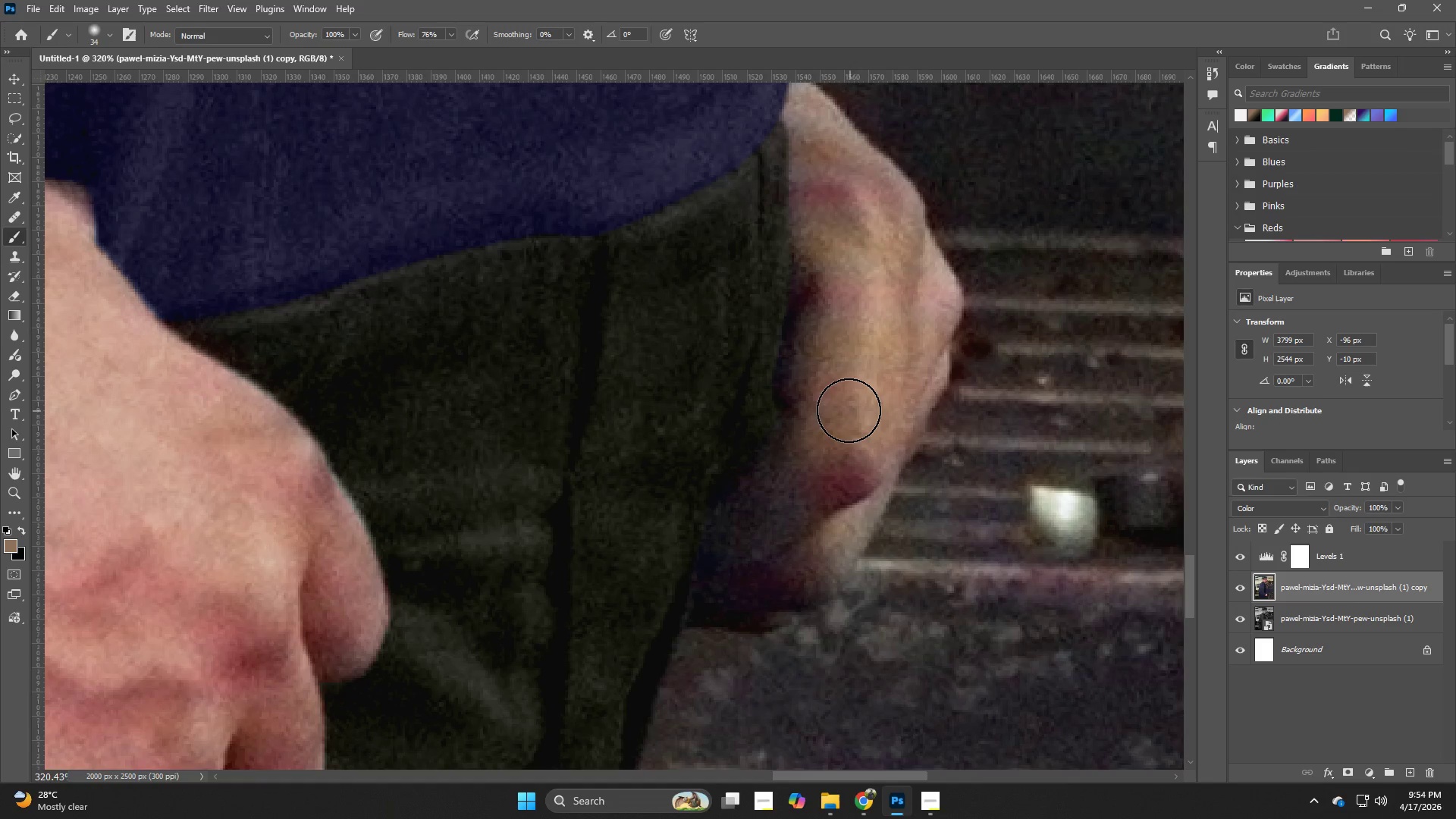 
hold_key(key=B, duration=0.7)
 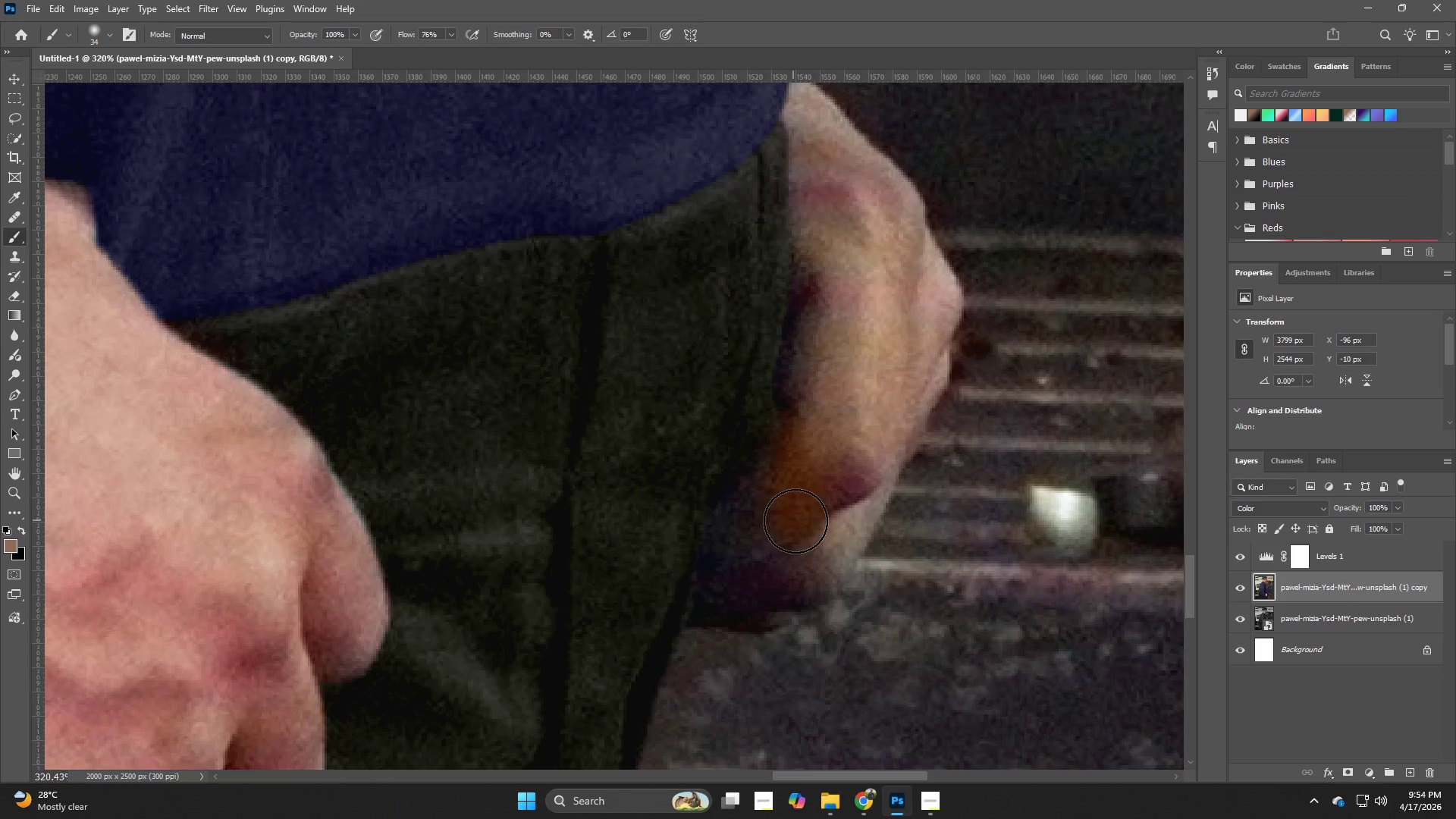 
hold_key(key=AltLeft, duration=0.58)
left_click([849, 391])
 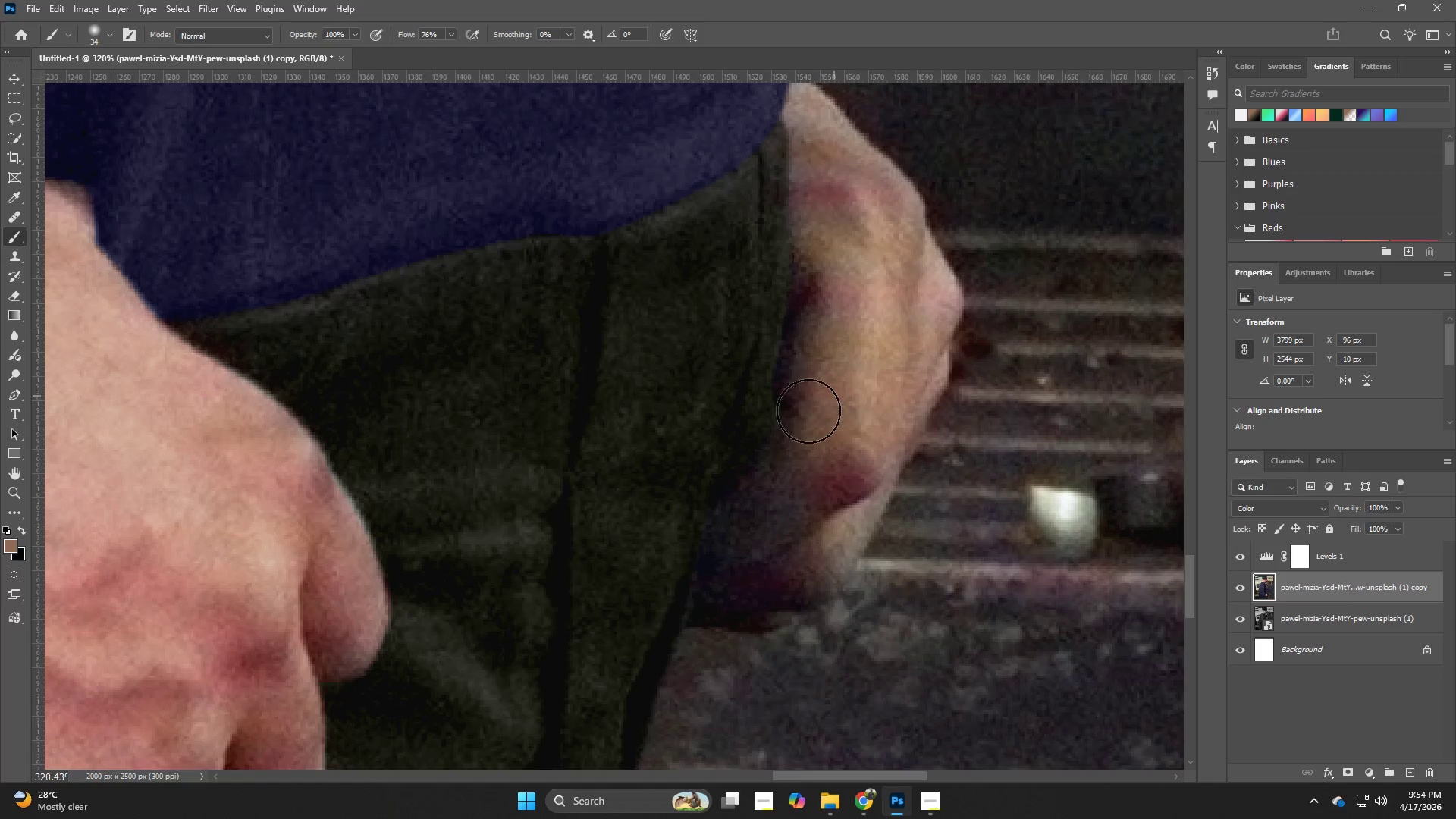 
left_click_drag(start_coordinate=[808, 439], to_coordinate=[775, 540])
 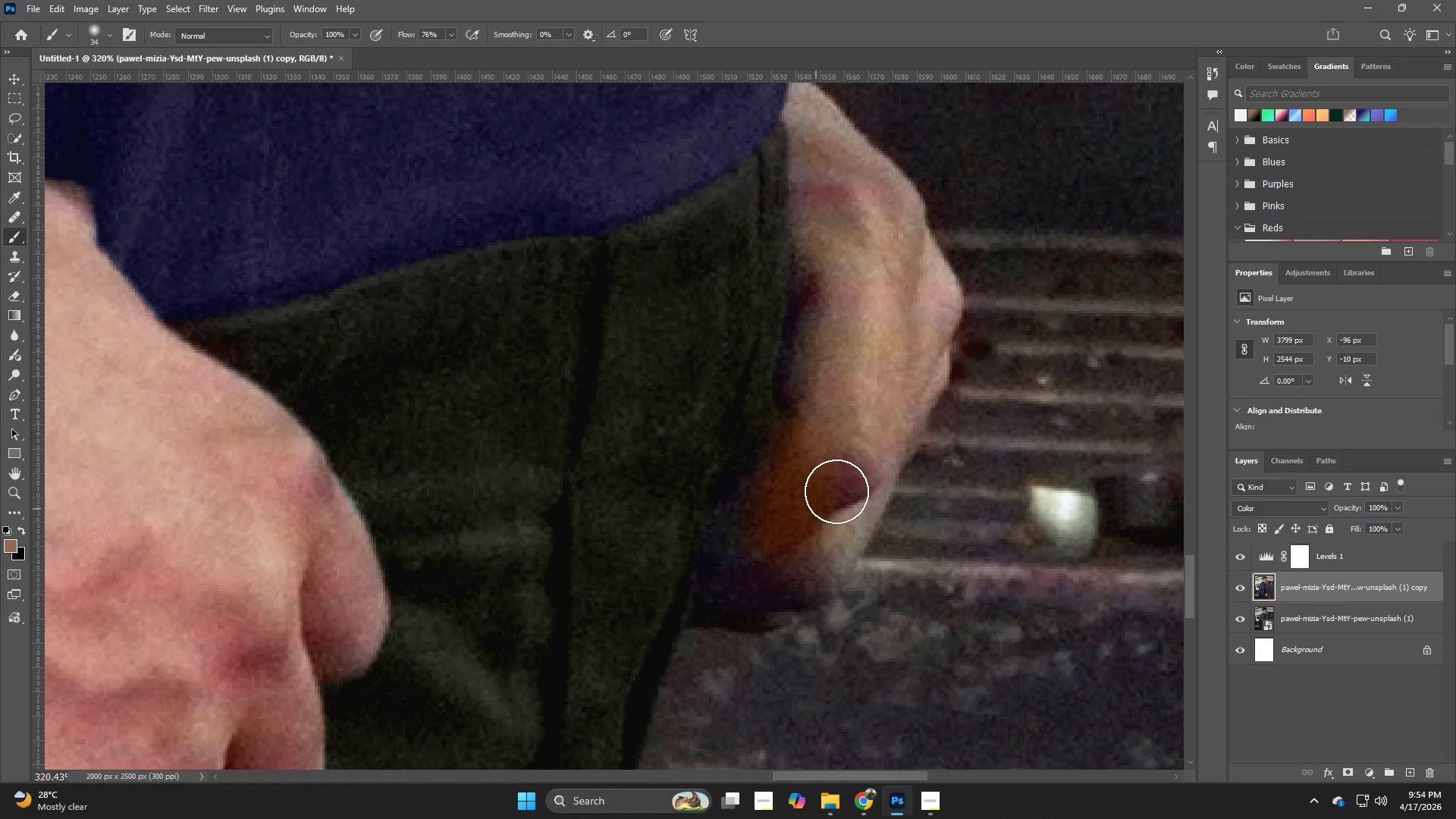 
key(Control+ControlLeft)
 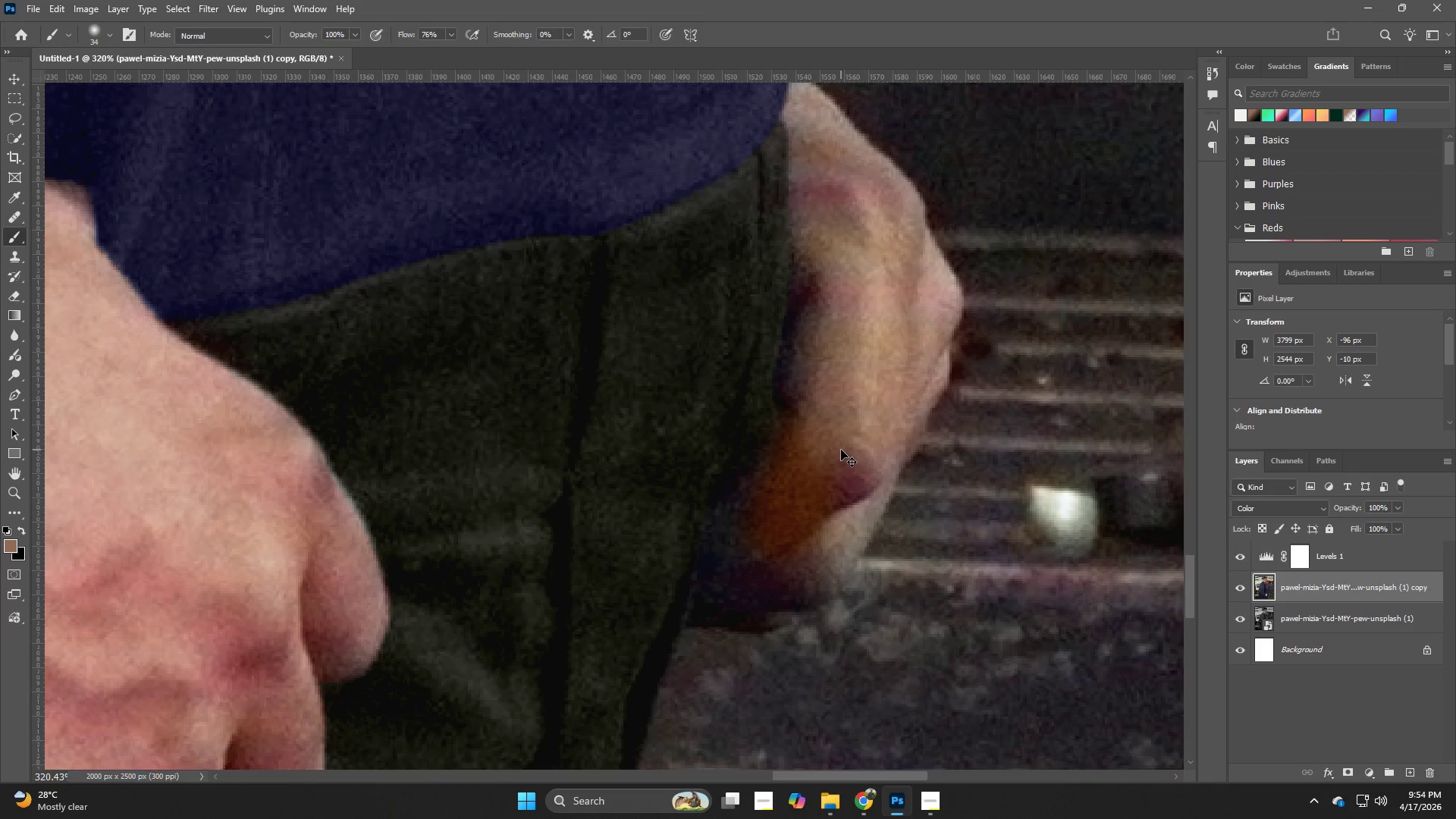 
key(Control+Z)
 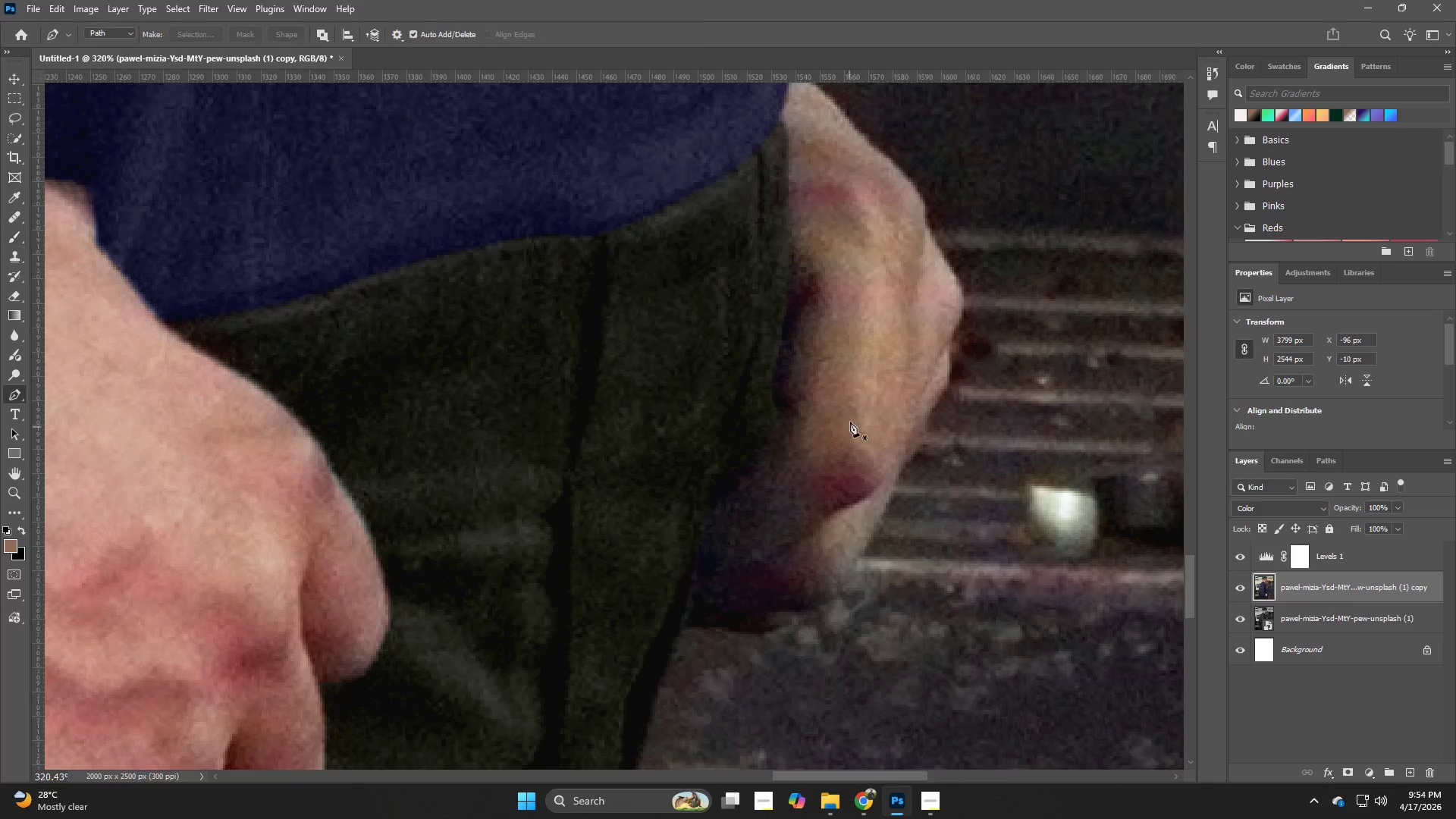 
hold_key(key=AltLeft, duration=0.38)
left_click([852, 408])
 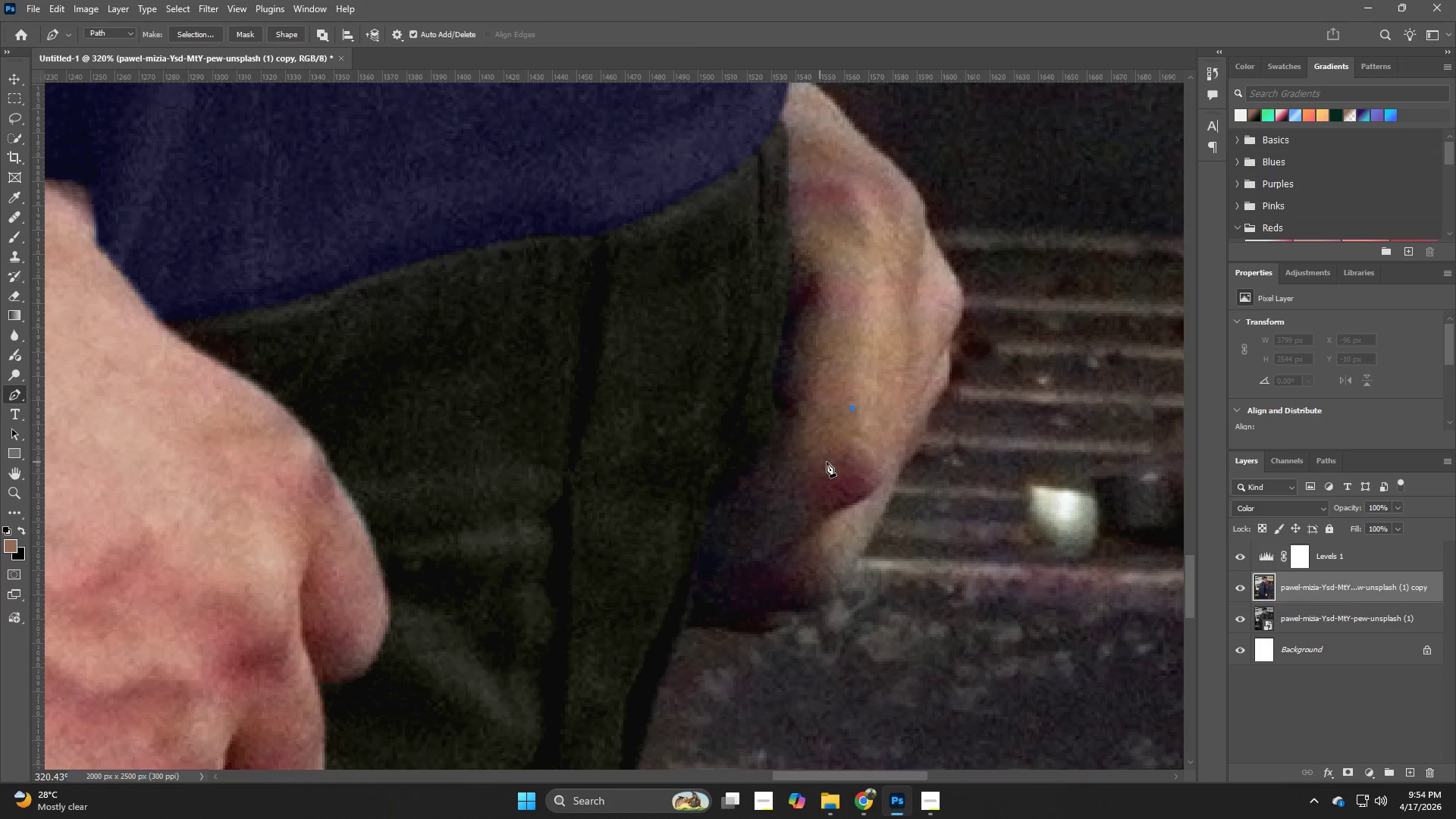 
key(Control+ControlLeft)
 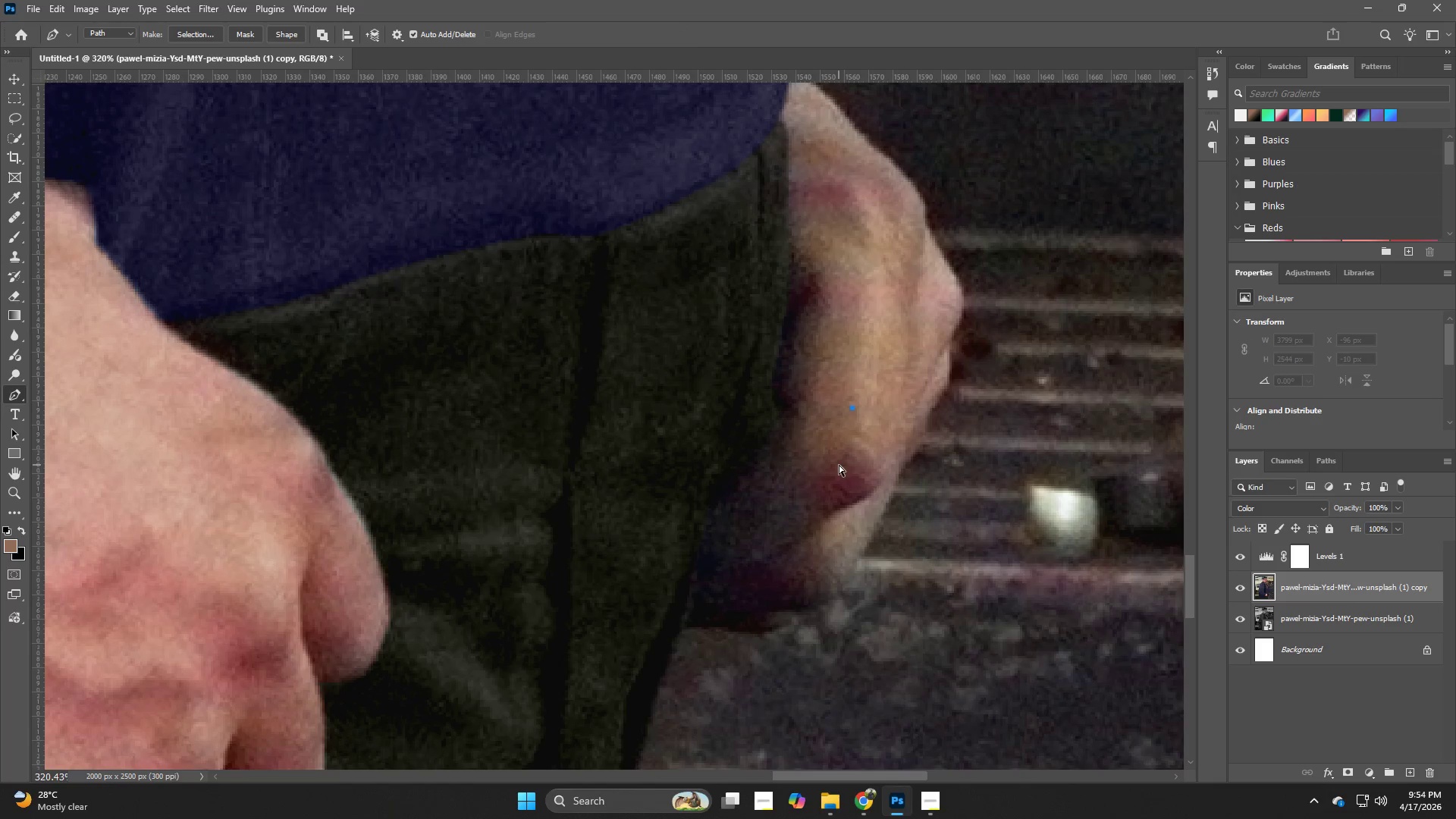 
key(Control+Z)
 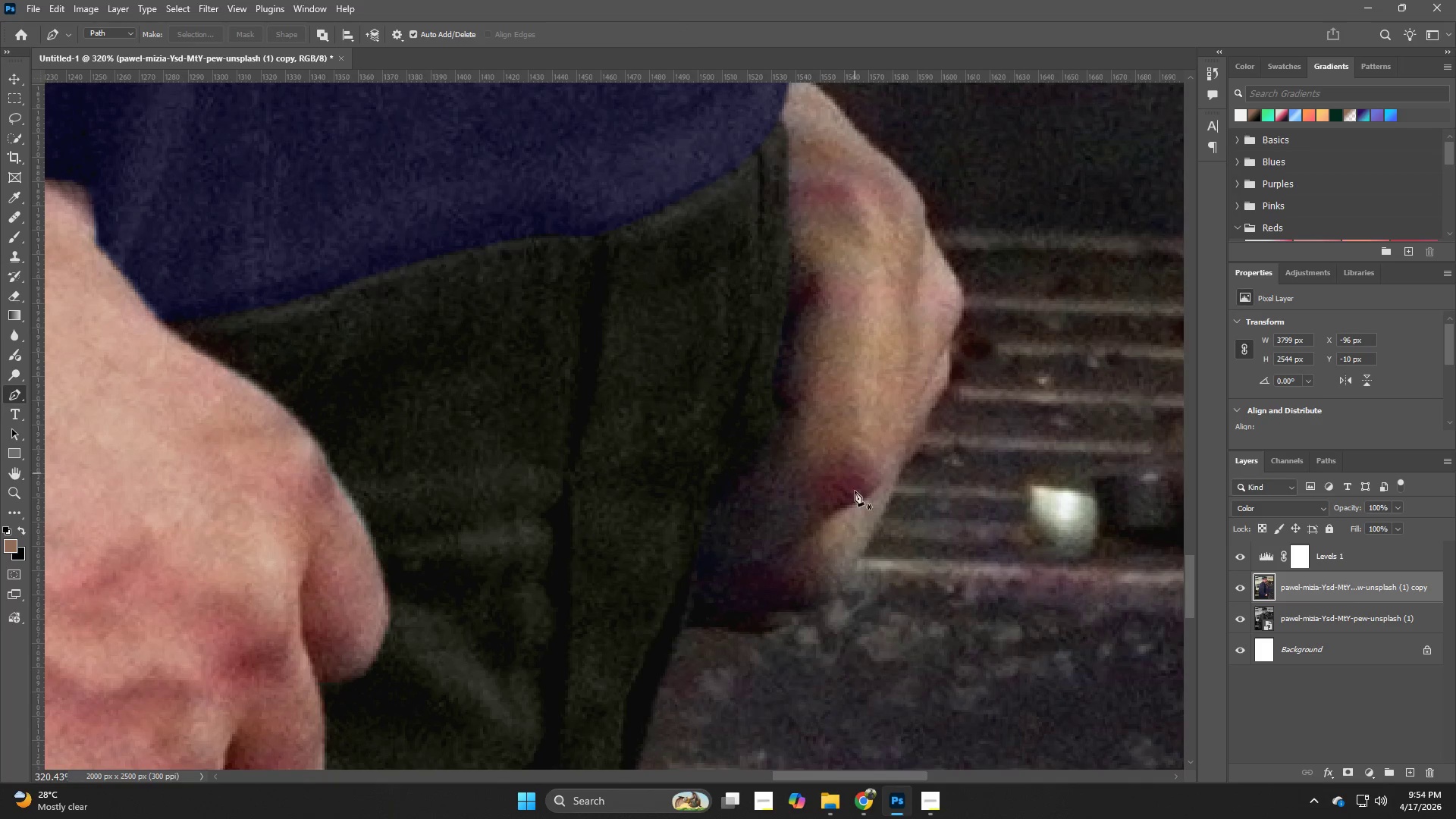 
hold_key(key=B, duration=0.44)
 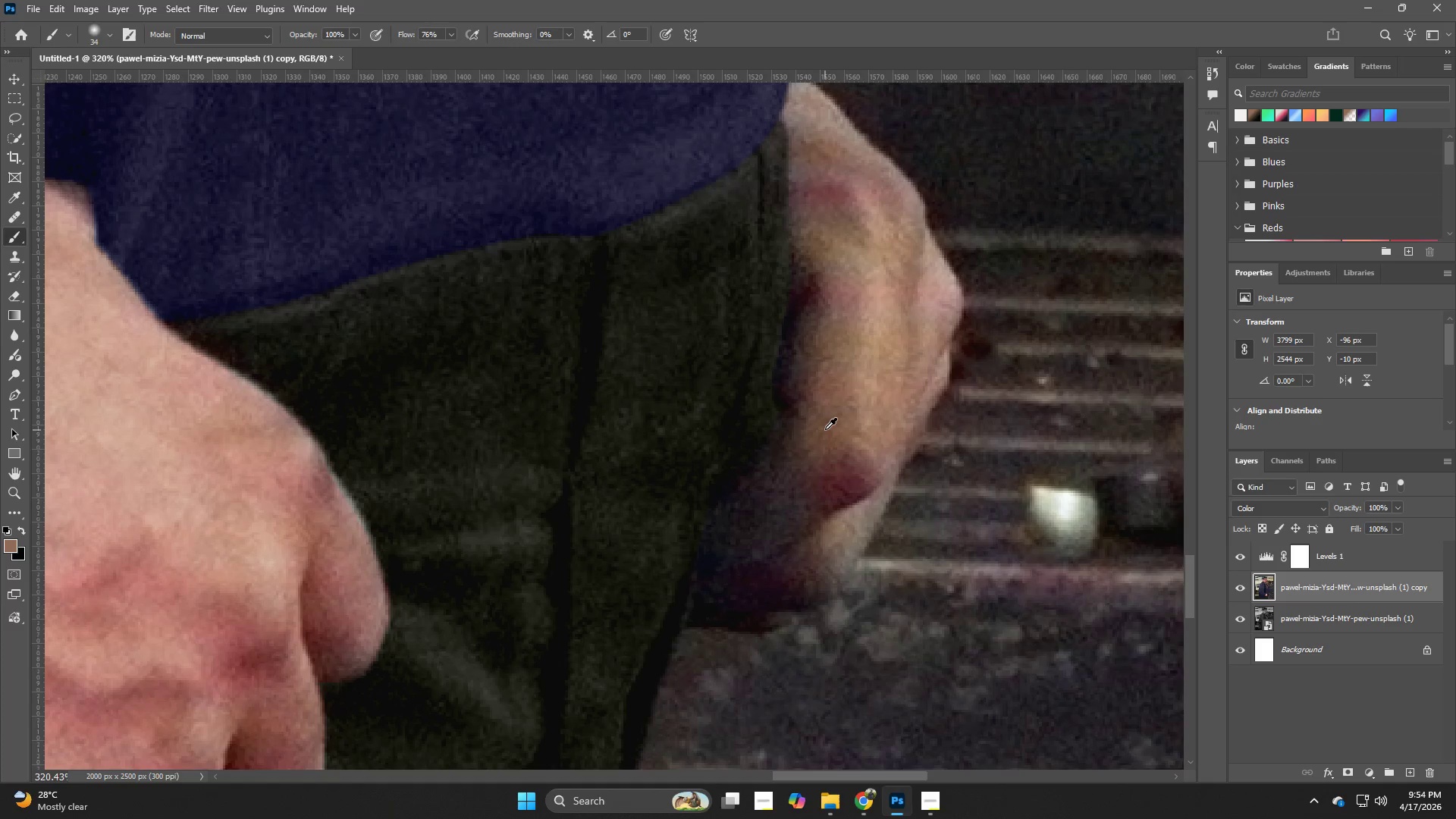 
hold_key(key=AltLeft, duration=1.62)
left_click([825, 429])
 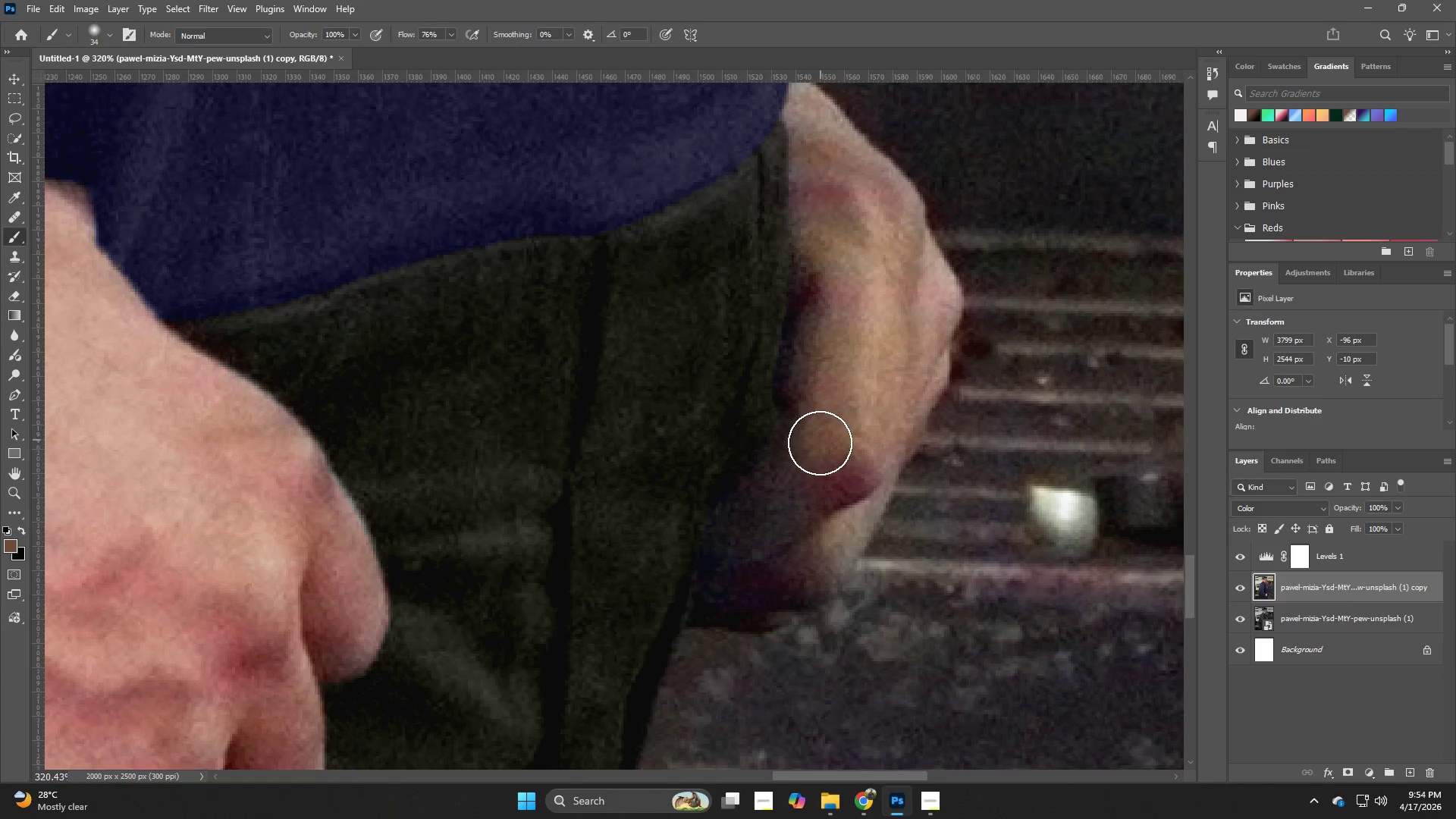 
left_click_drag(start_coordinate=[819, 444], to_coordinate=[739, 550])
 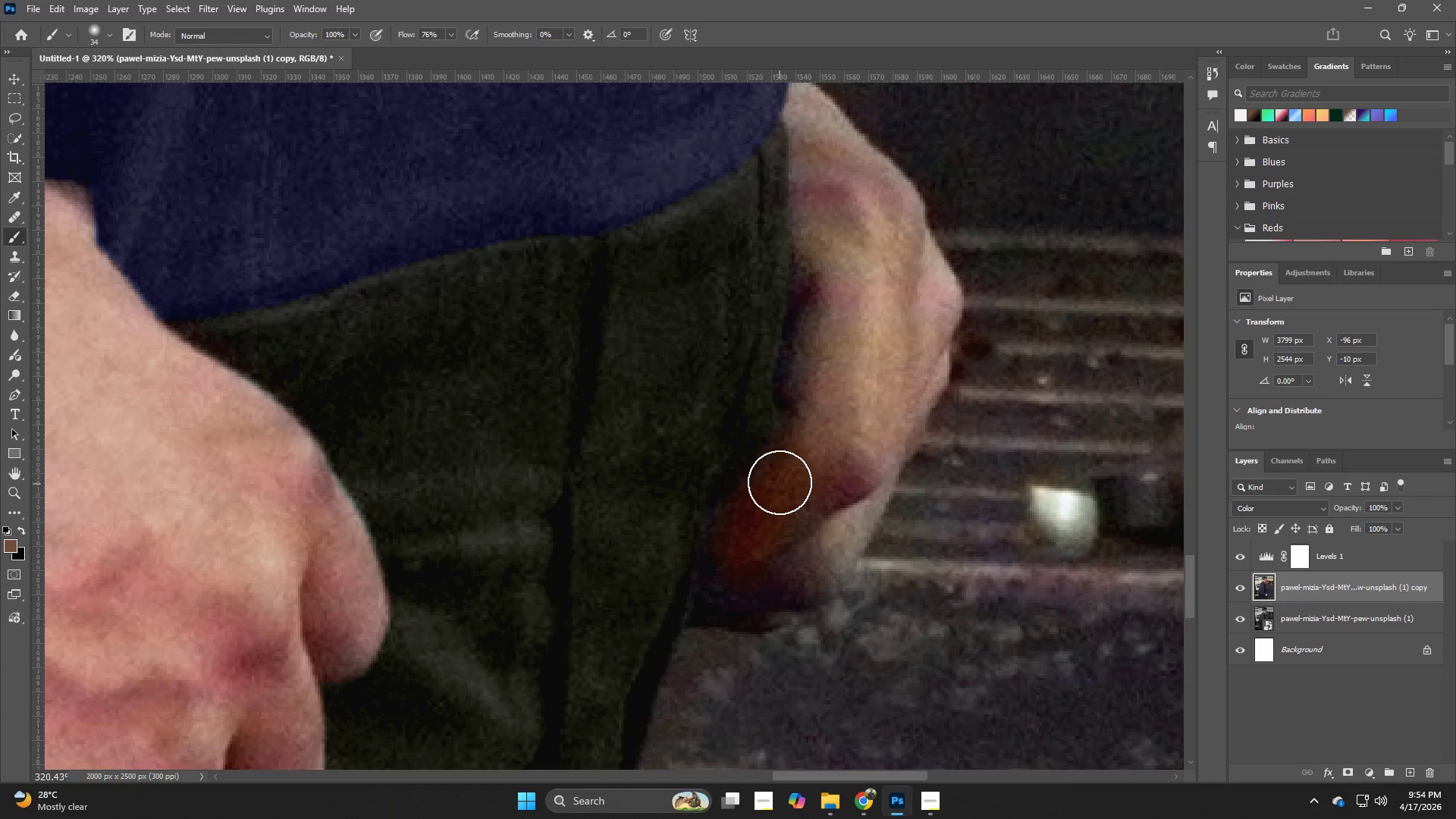 
hold_key(key=AltLeft, duration=0.59)
 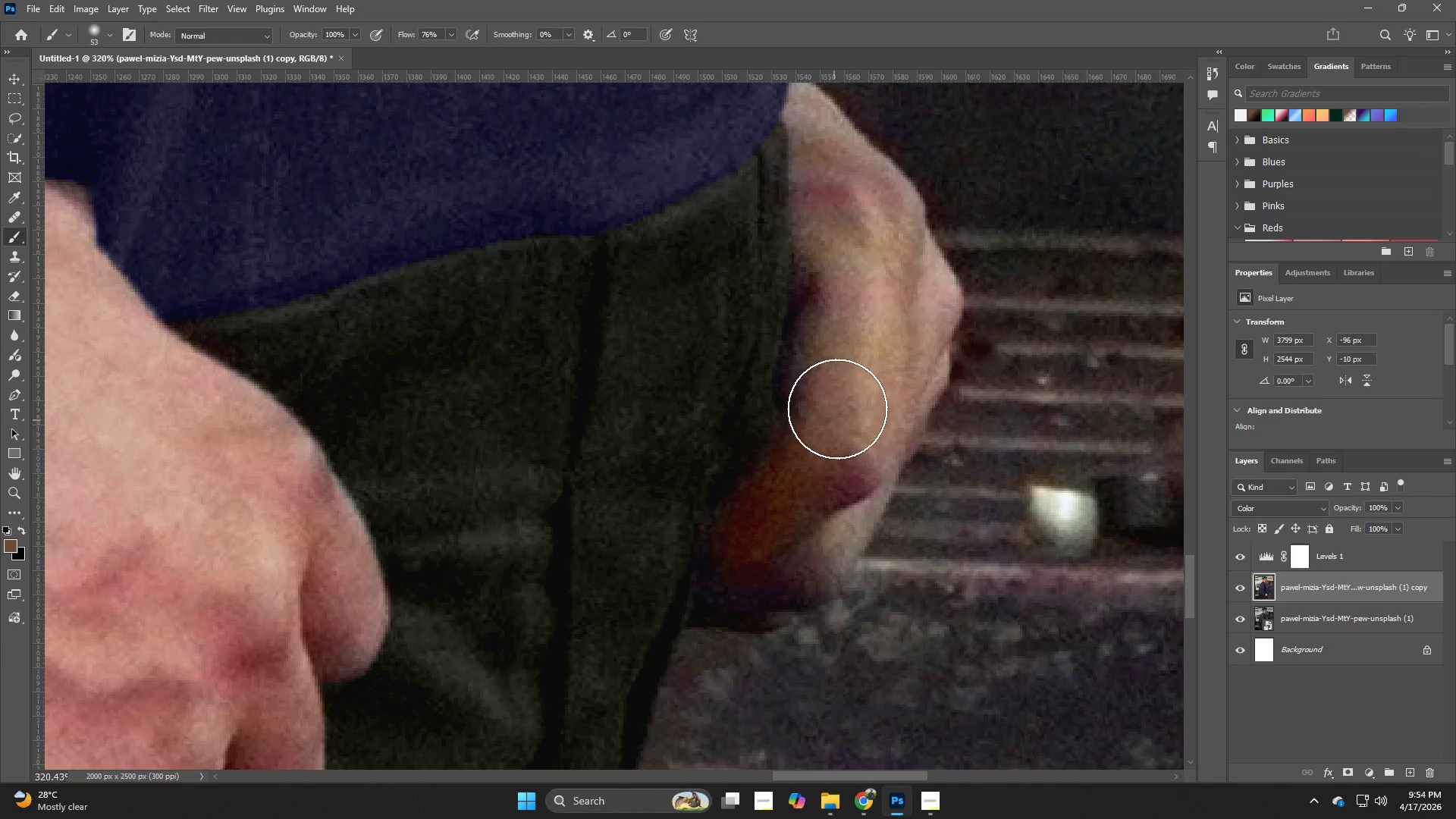 
hold_key(key=AltLeft, duration=0.33)
left_click([837, 394])
 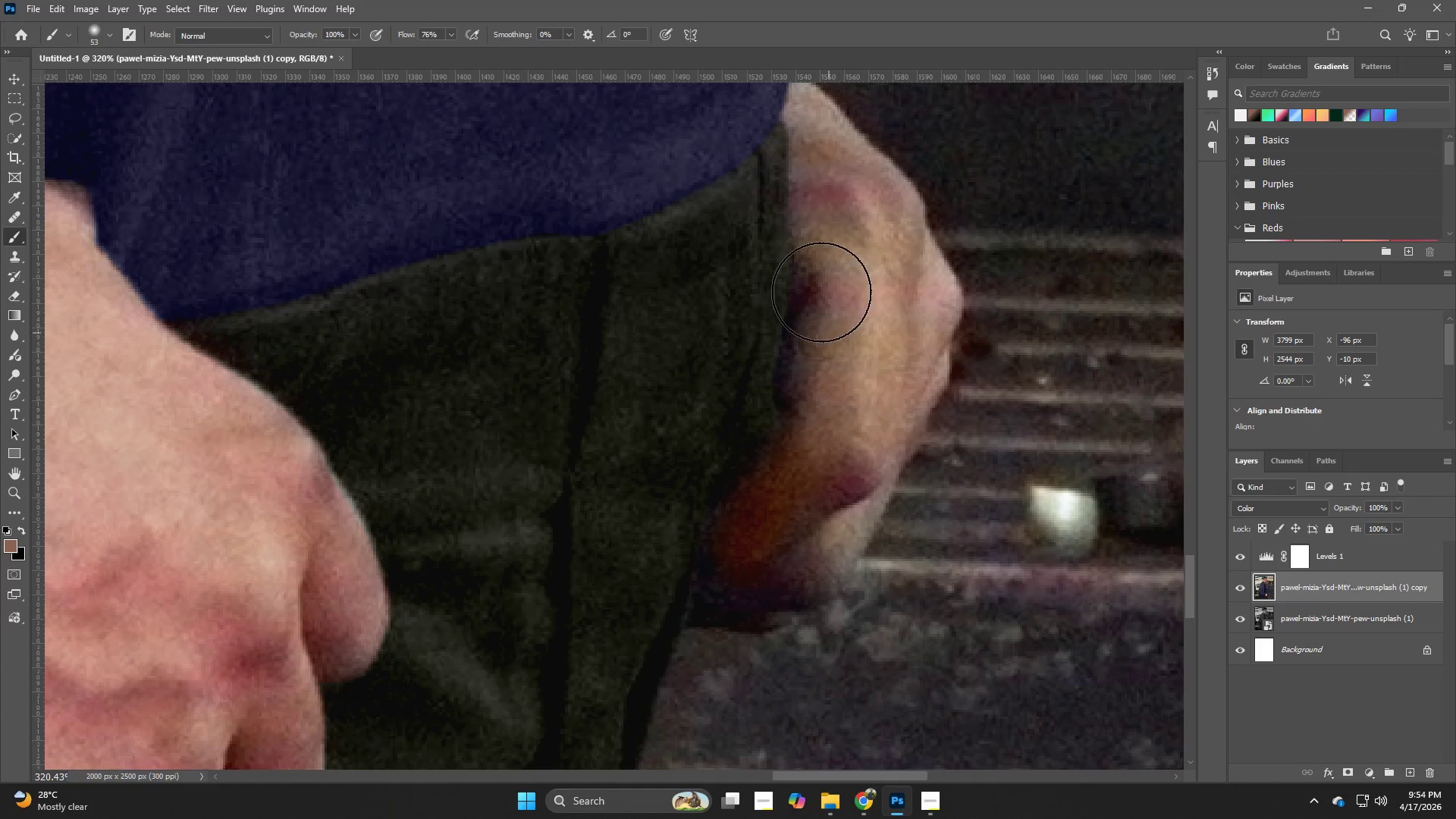 
left_click_drag(start_coordinate=[821, 290], to_coordinate=[827, 410])
 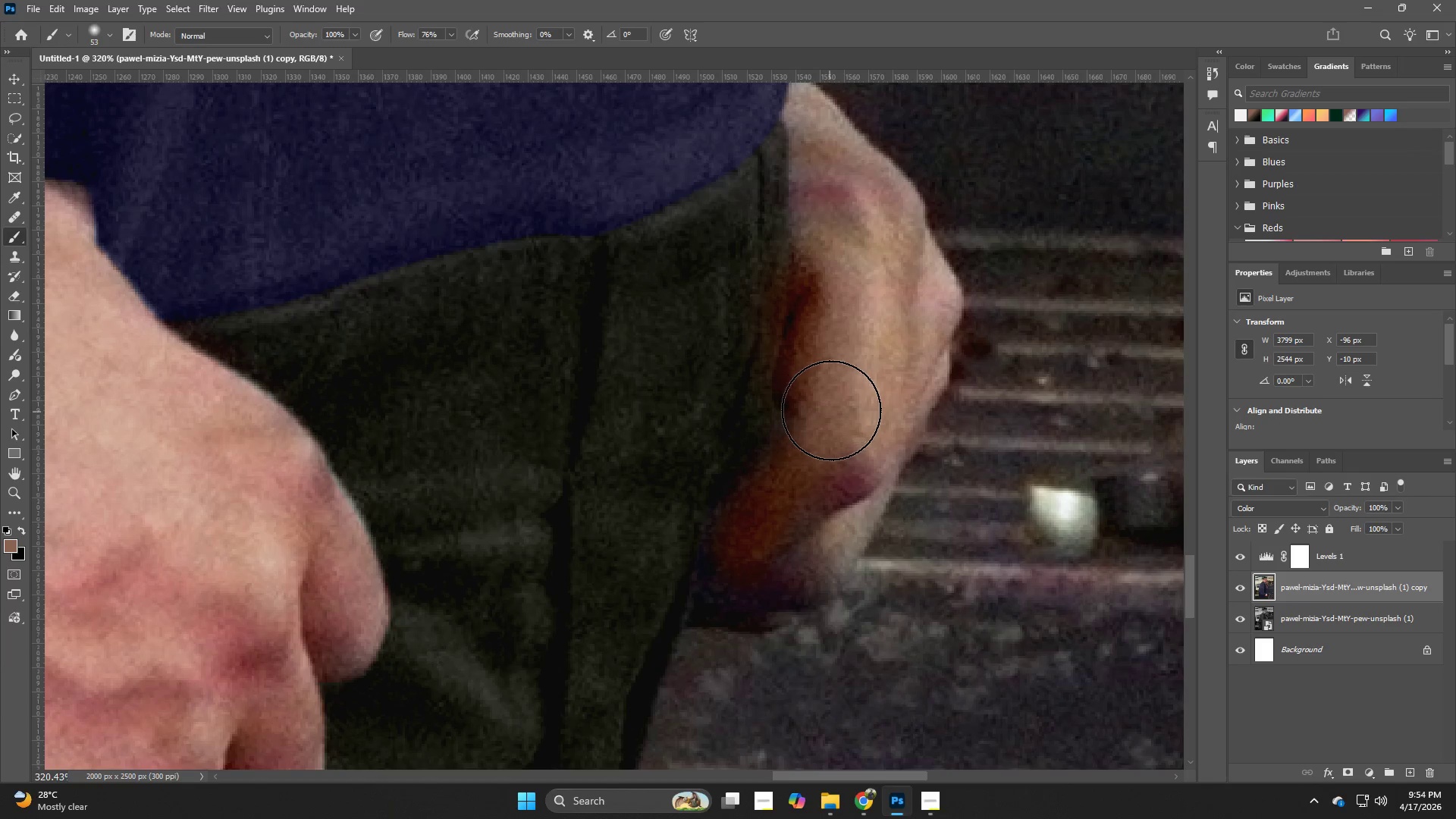 
hold_key(key=AltLeft, duration=0.44)
 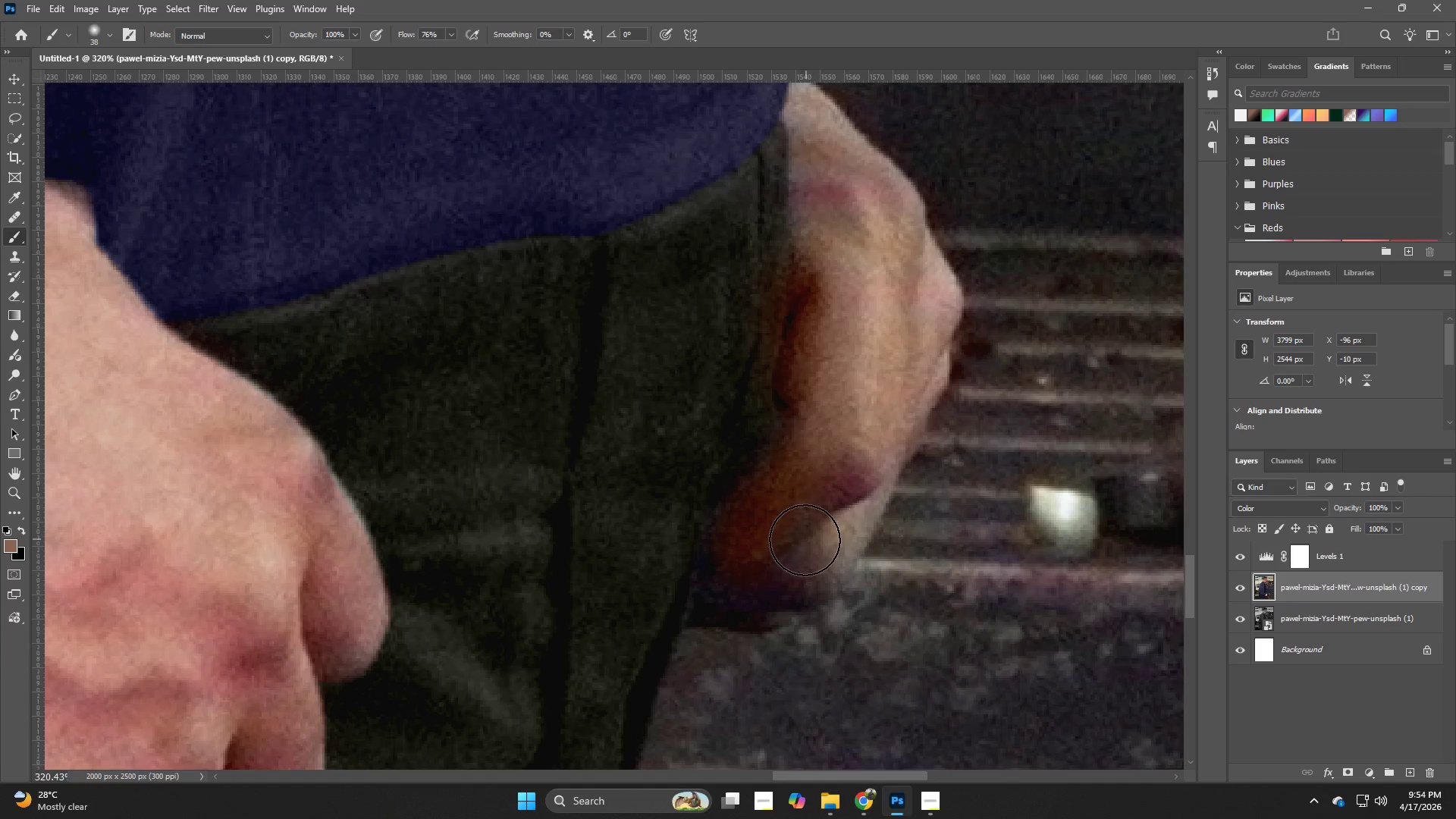 
hold_key(key=AltLeft, duration=0.33)
left_click_drag(start_coordinate=[799, 484], to_coordinate=[797, 496])
 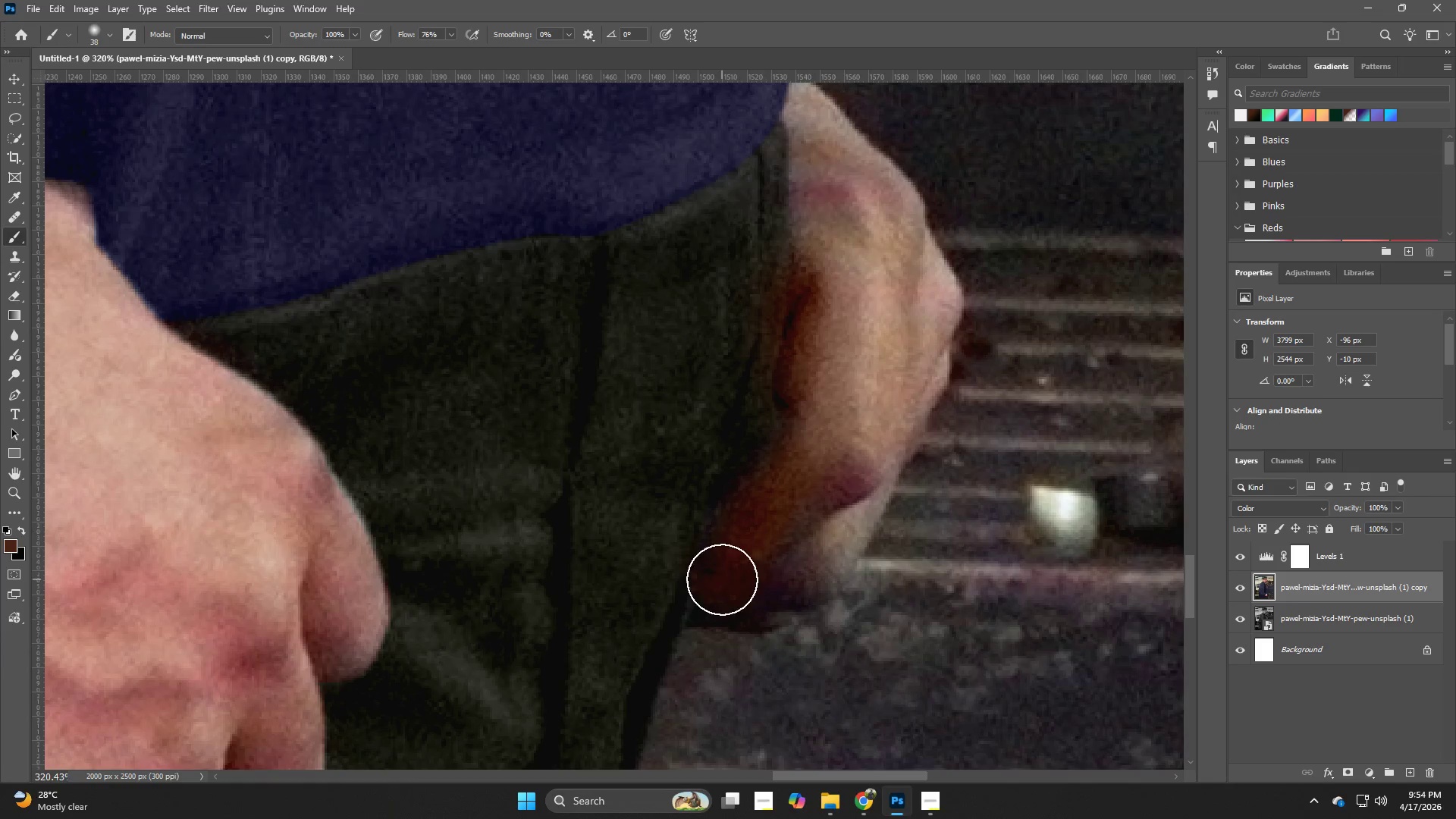 
left_click_drag(start_coordinate=[722, 579], to_coordinate=[829, 584])
 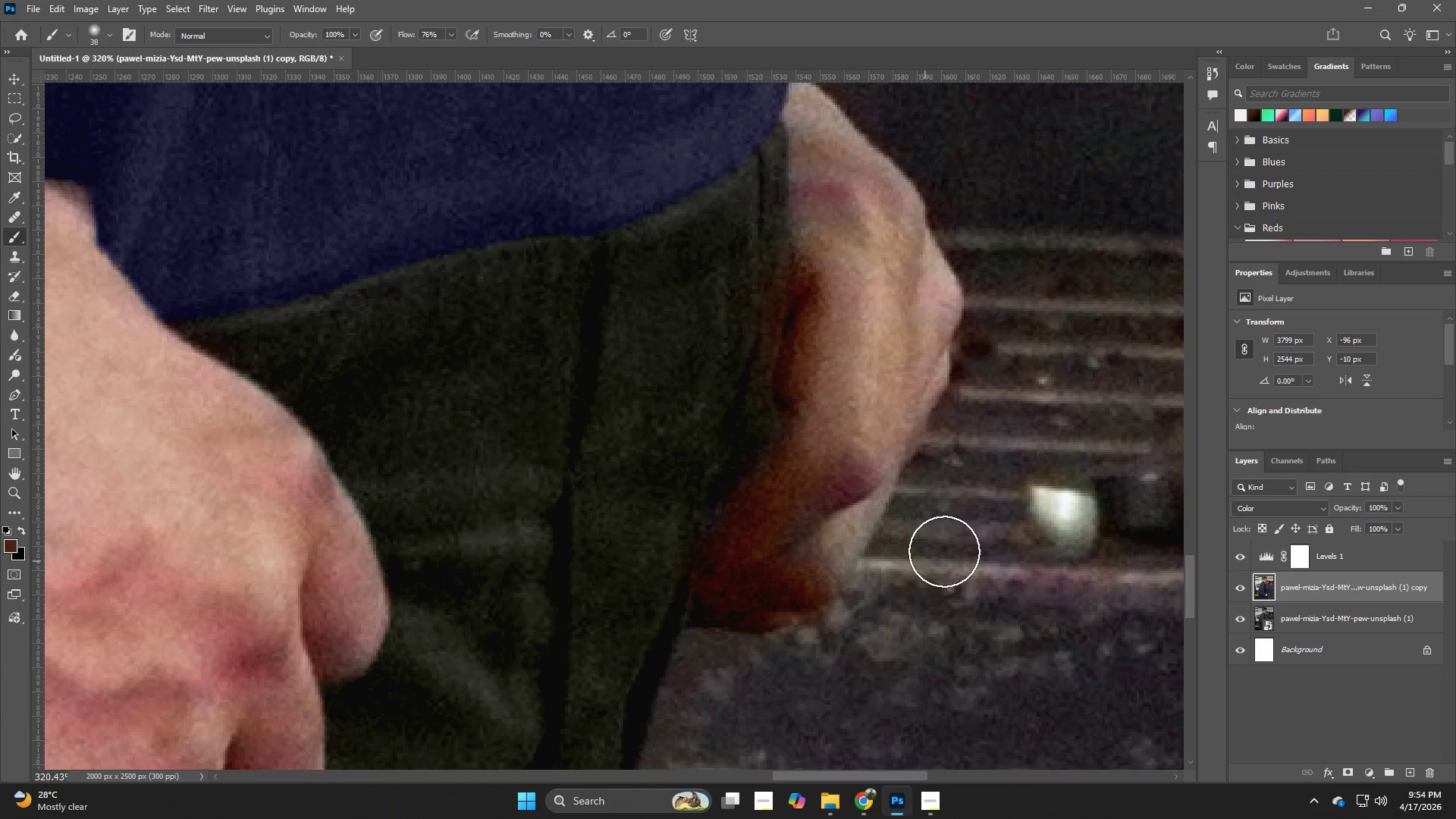 
key(Control+ControlLeft)
 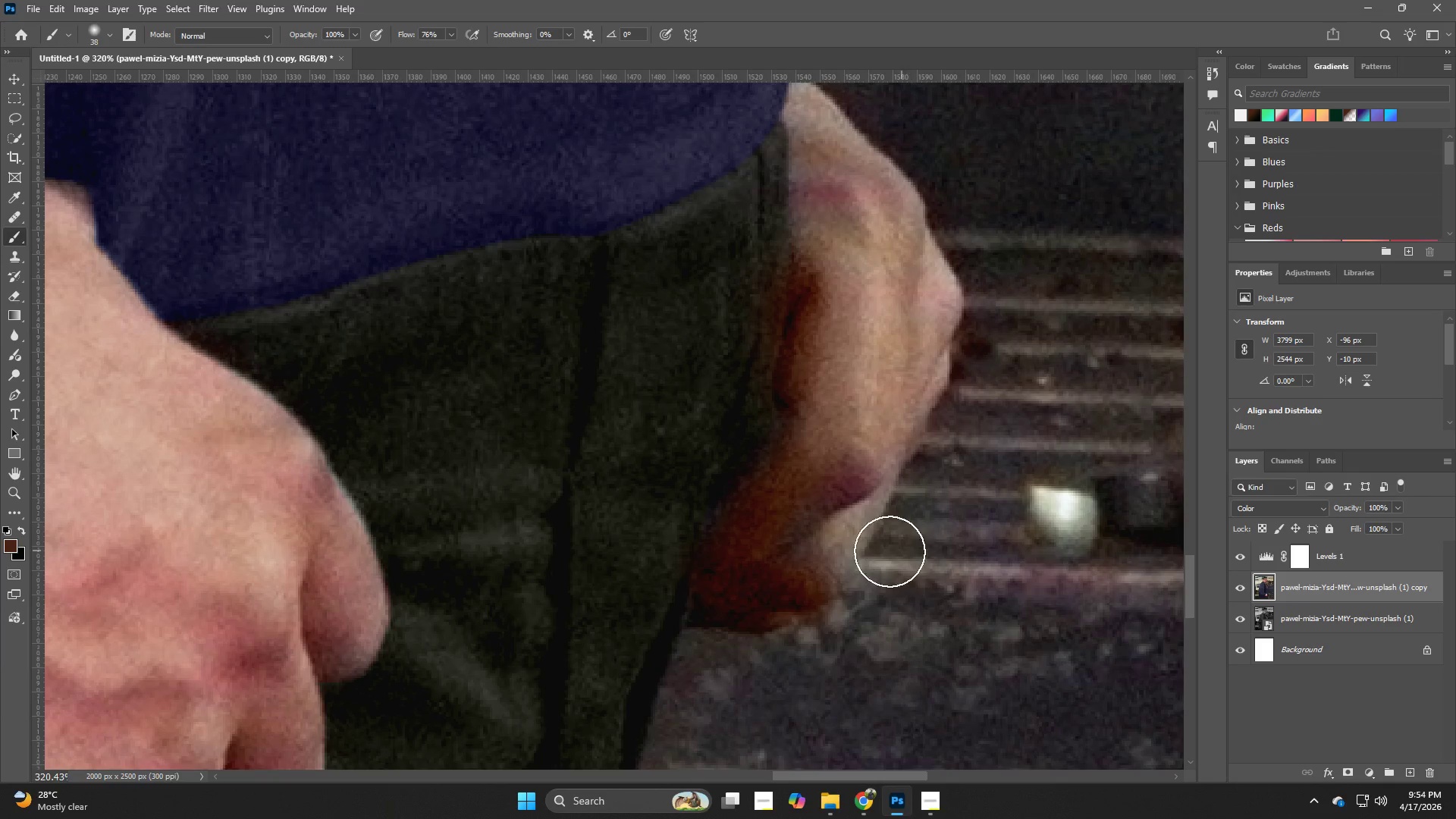 
key(Control+Z)
 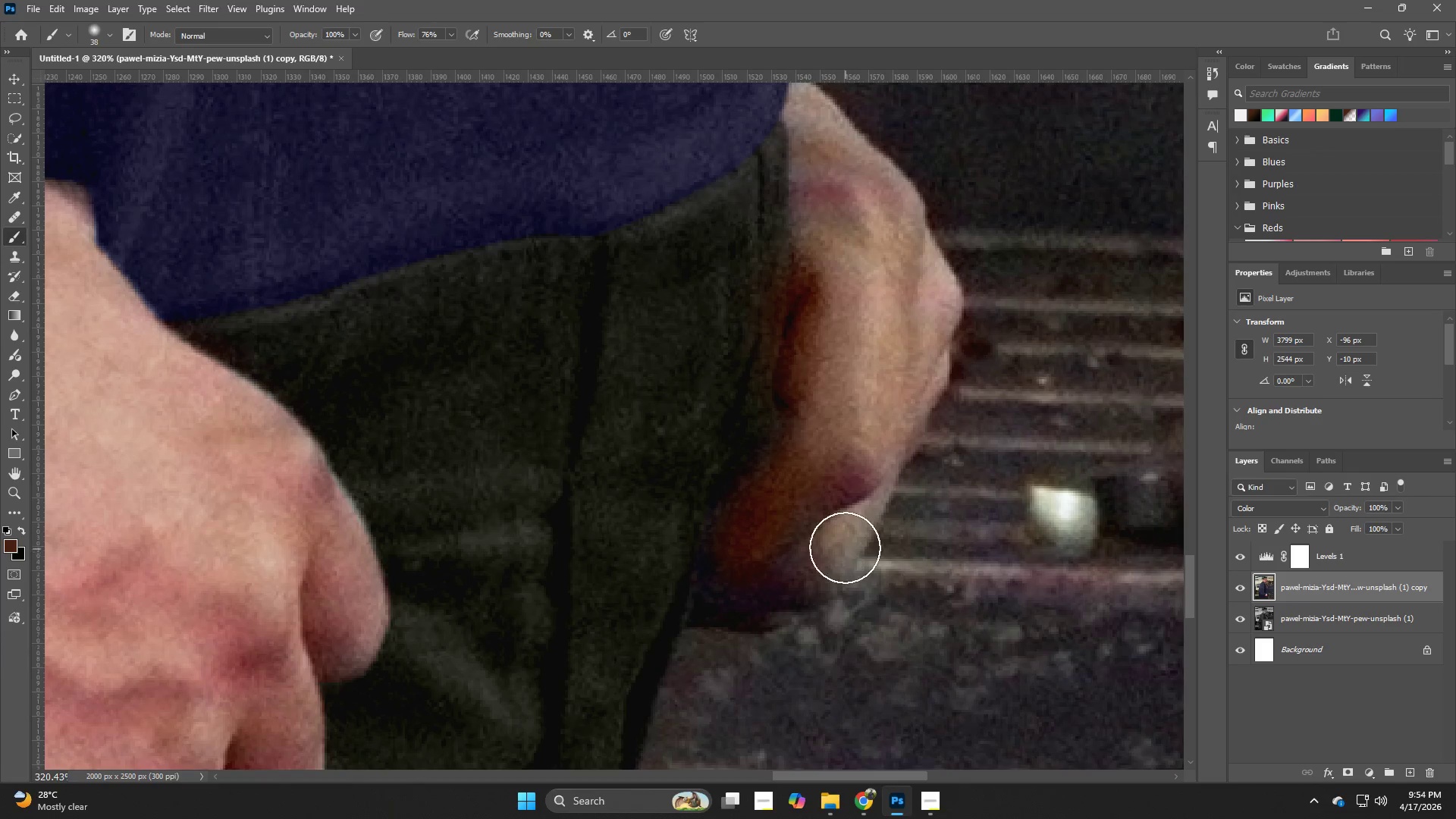 
hold_key(key=AltLeft, duration=0.62)
 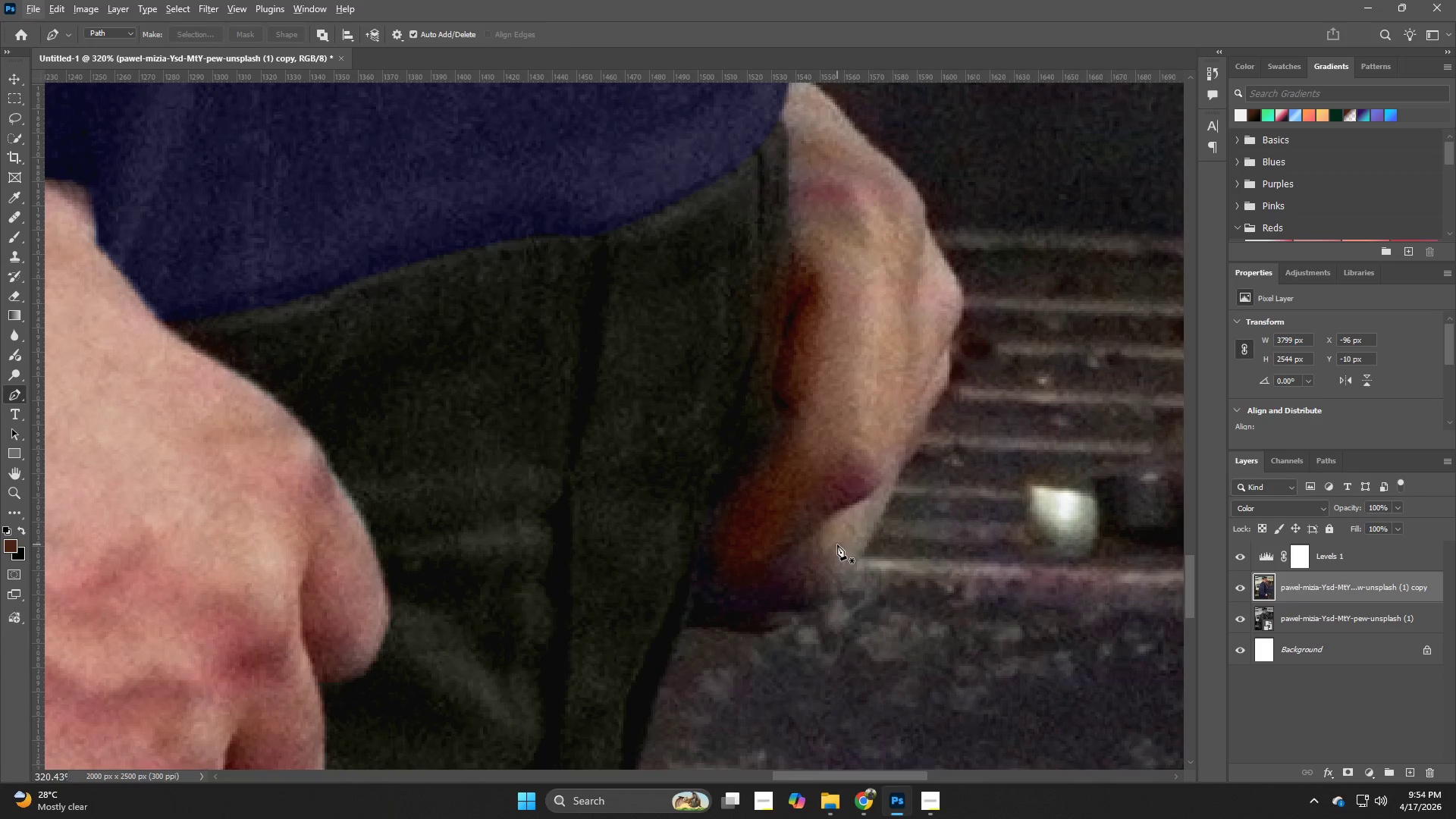 
hold_key(key=B, duration=0.77)
 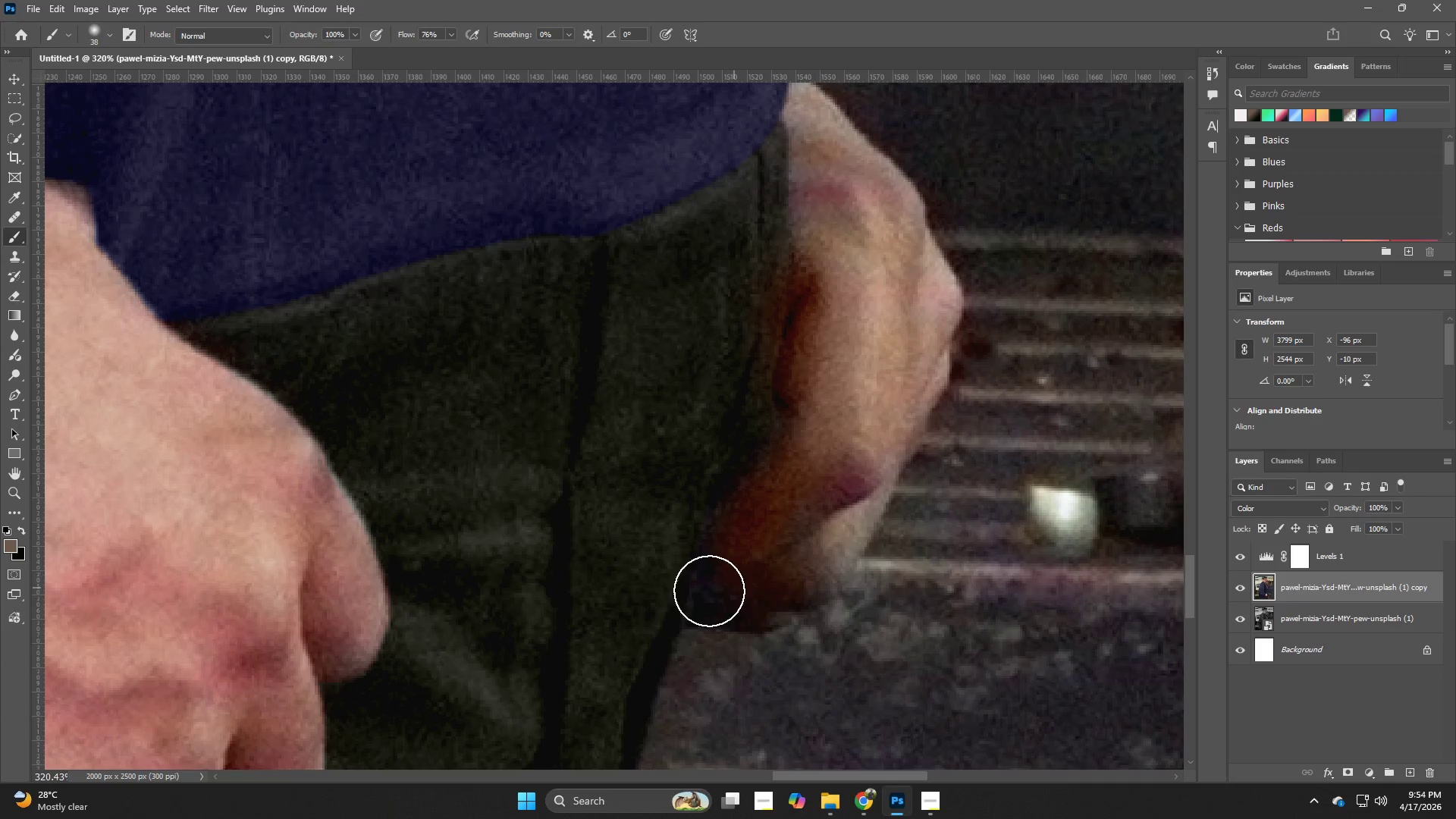 
hold_key(key=AltLeft, duration=0.48)
left_click([837, 544])
 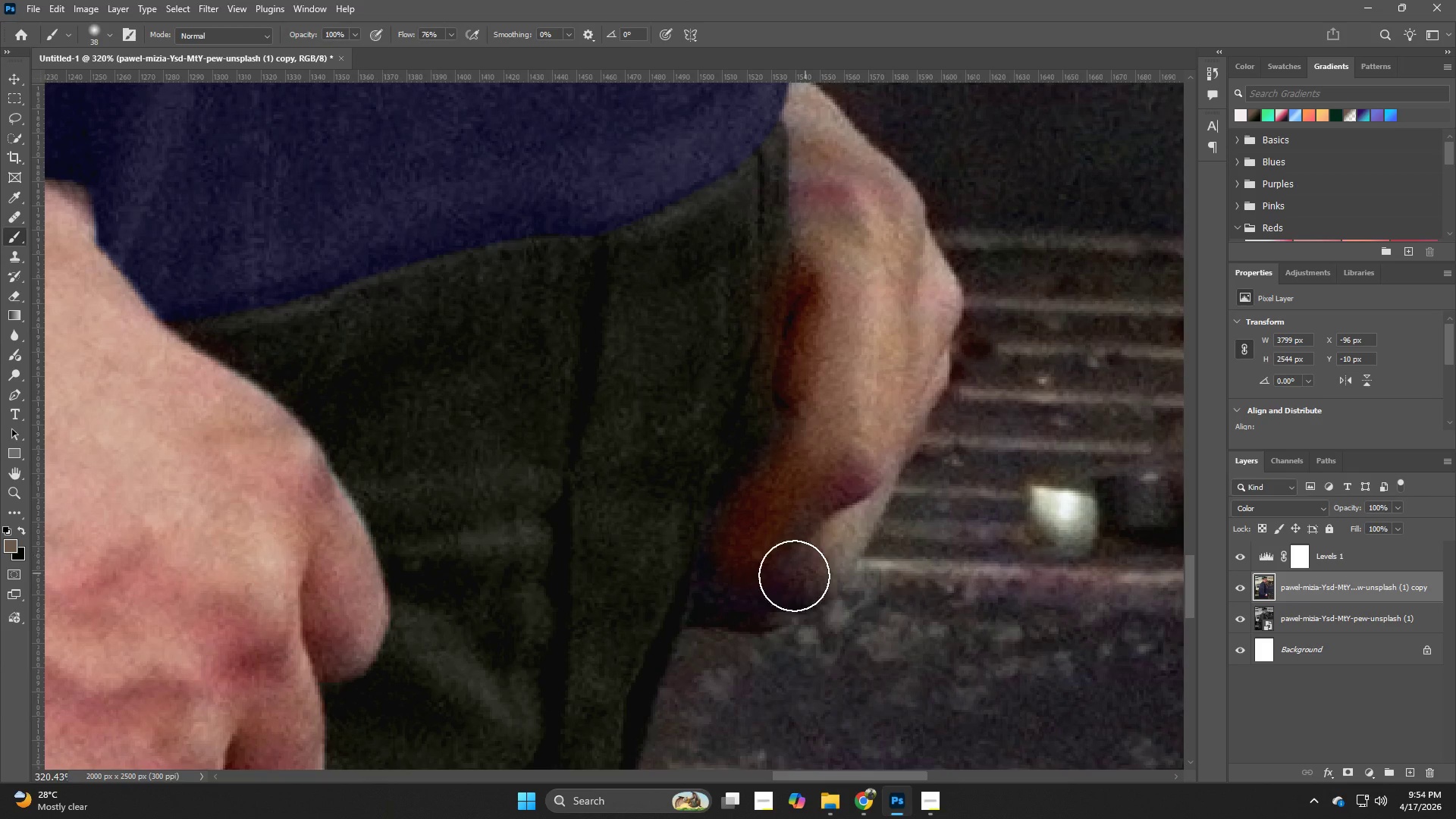 
left_click_drag(start_coordinate=[782, 573], to_coordinate=[743, 614])
 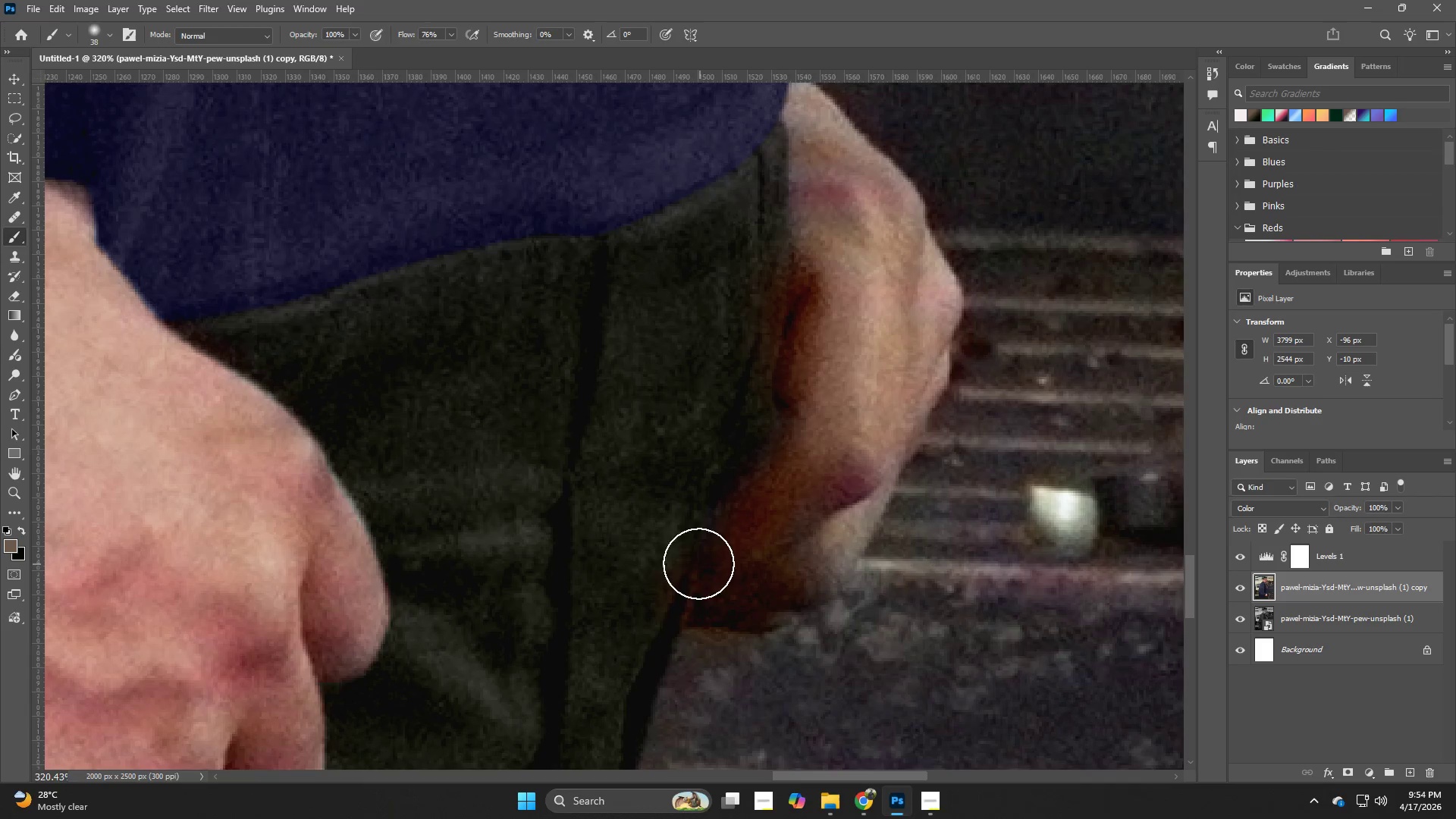 
key(S)
 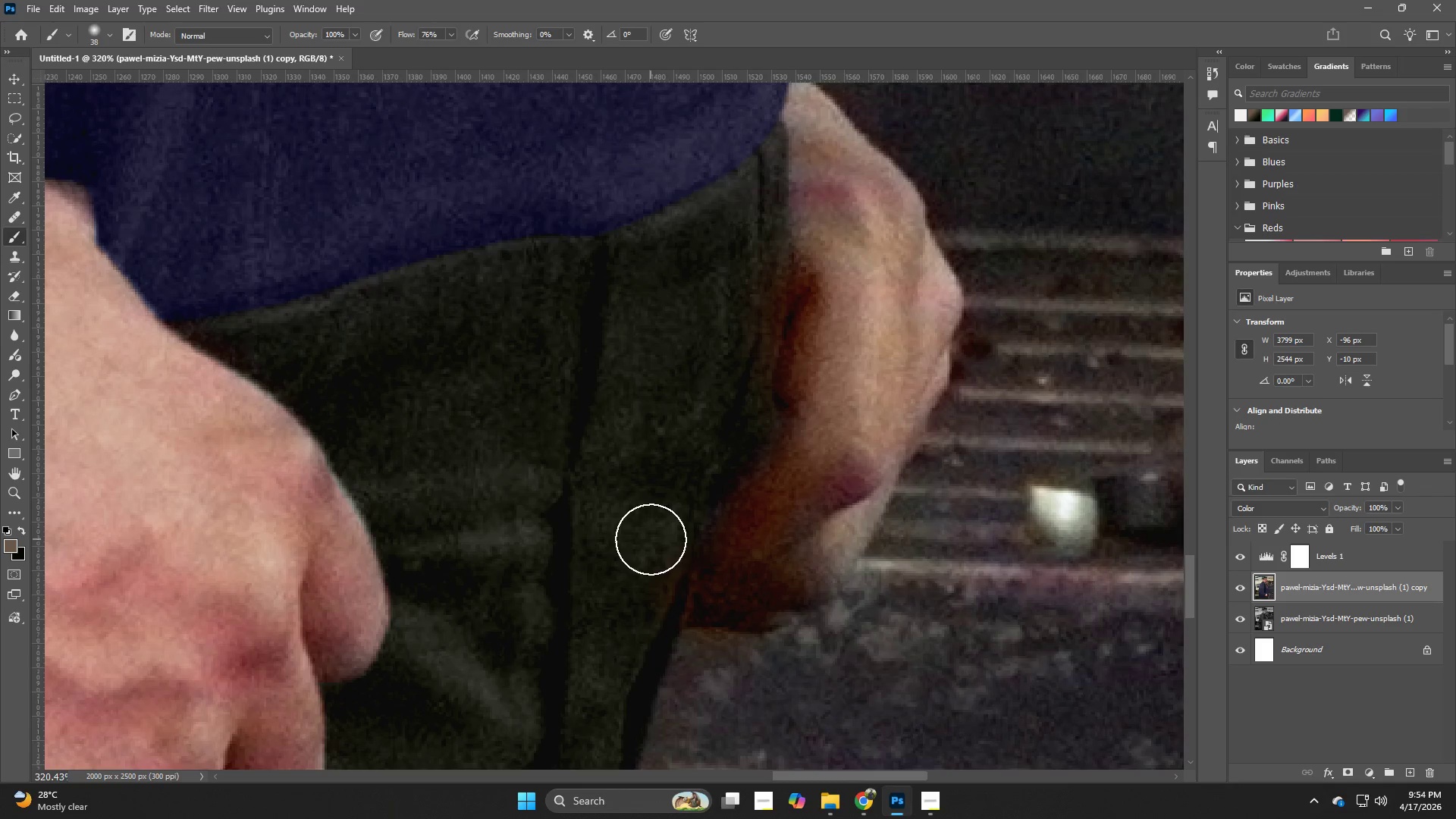 
hold_key(key=AltLeft, duration=1.14)
 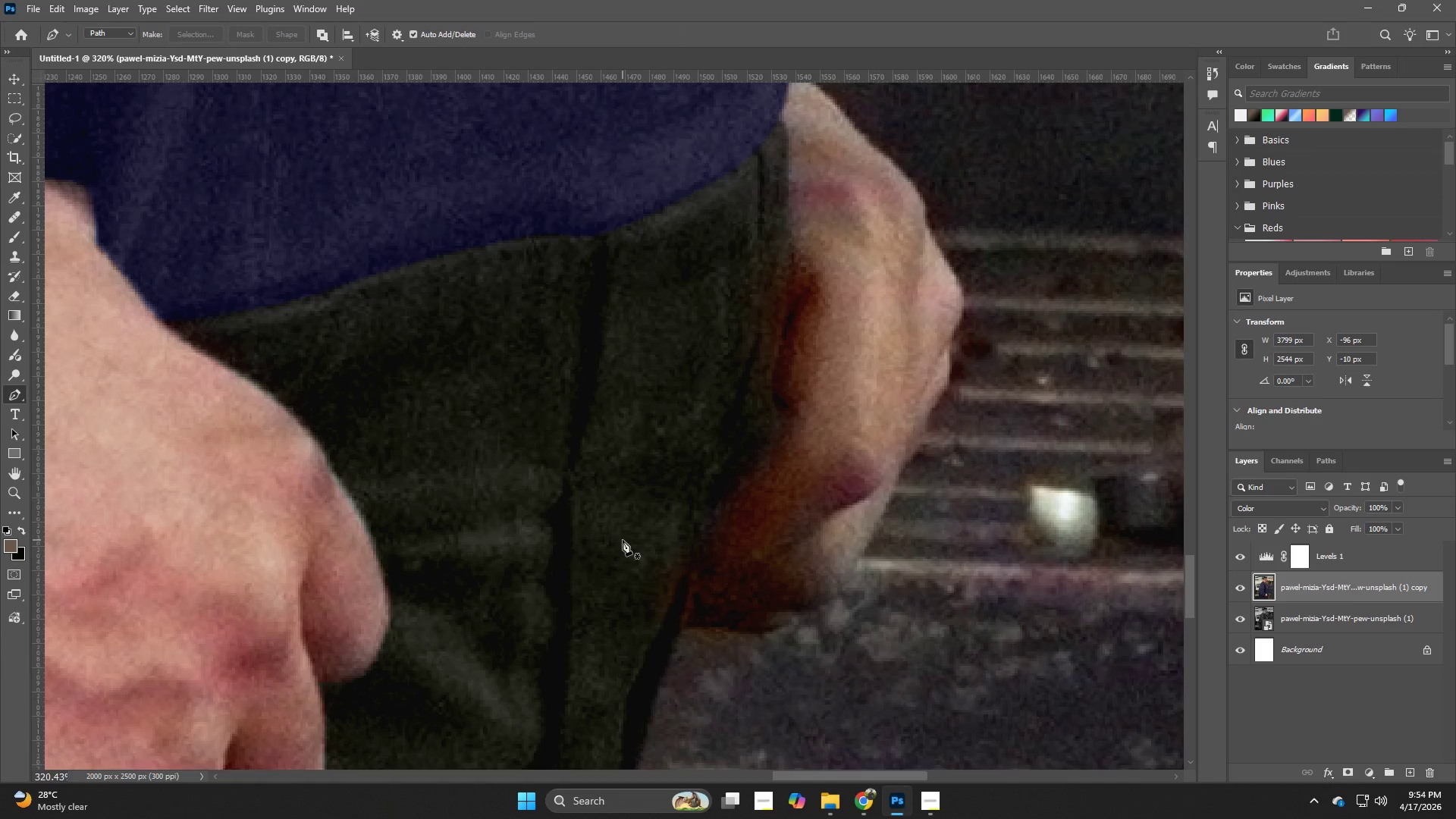 
hold_key(key=B, duration=0.81)
 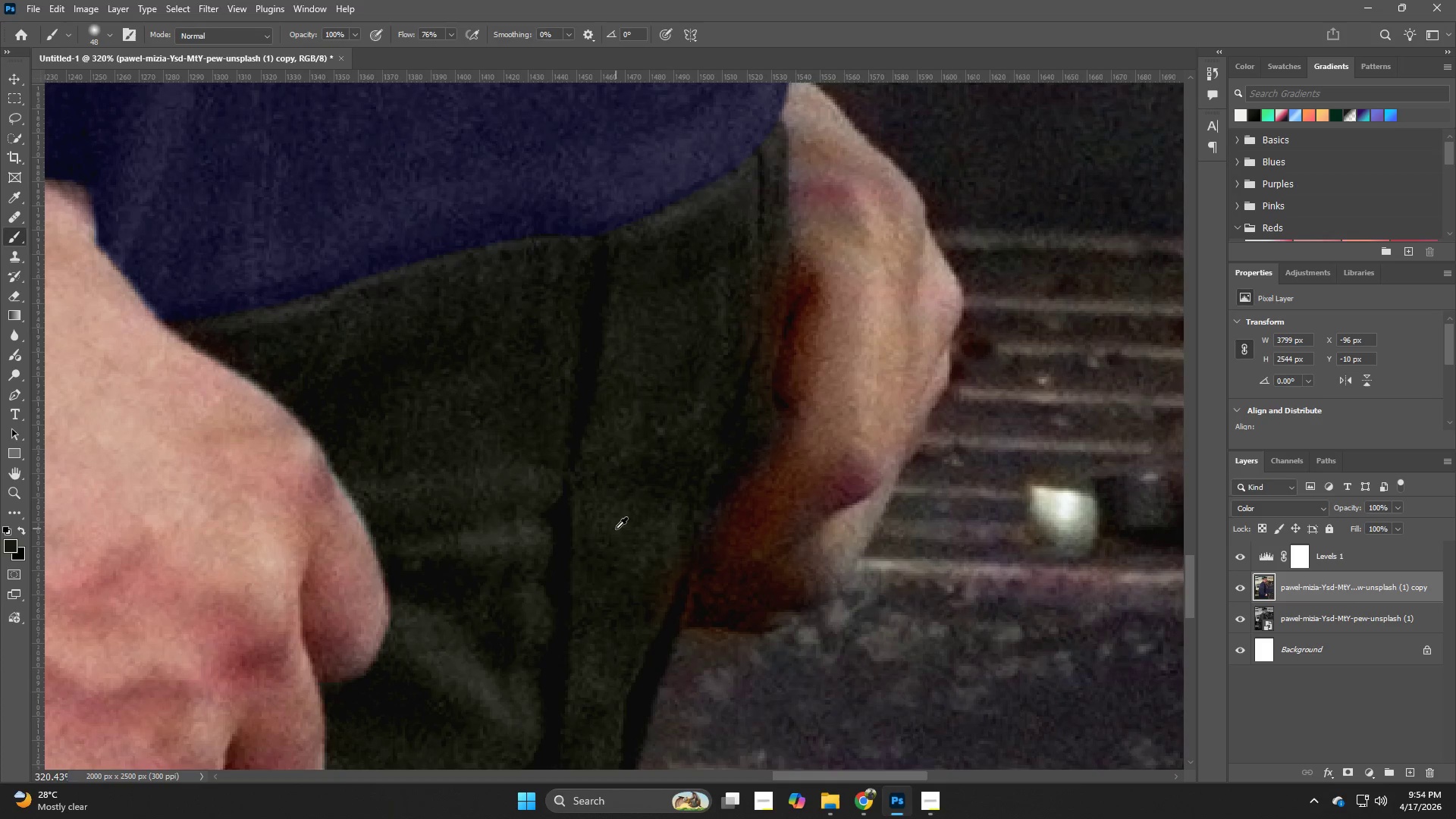 
hold_key(key=AltLeft, duration=1.16)
left_click([616, 529])
 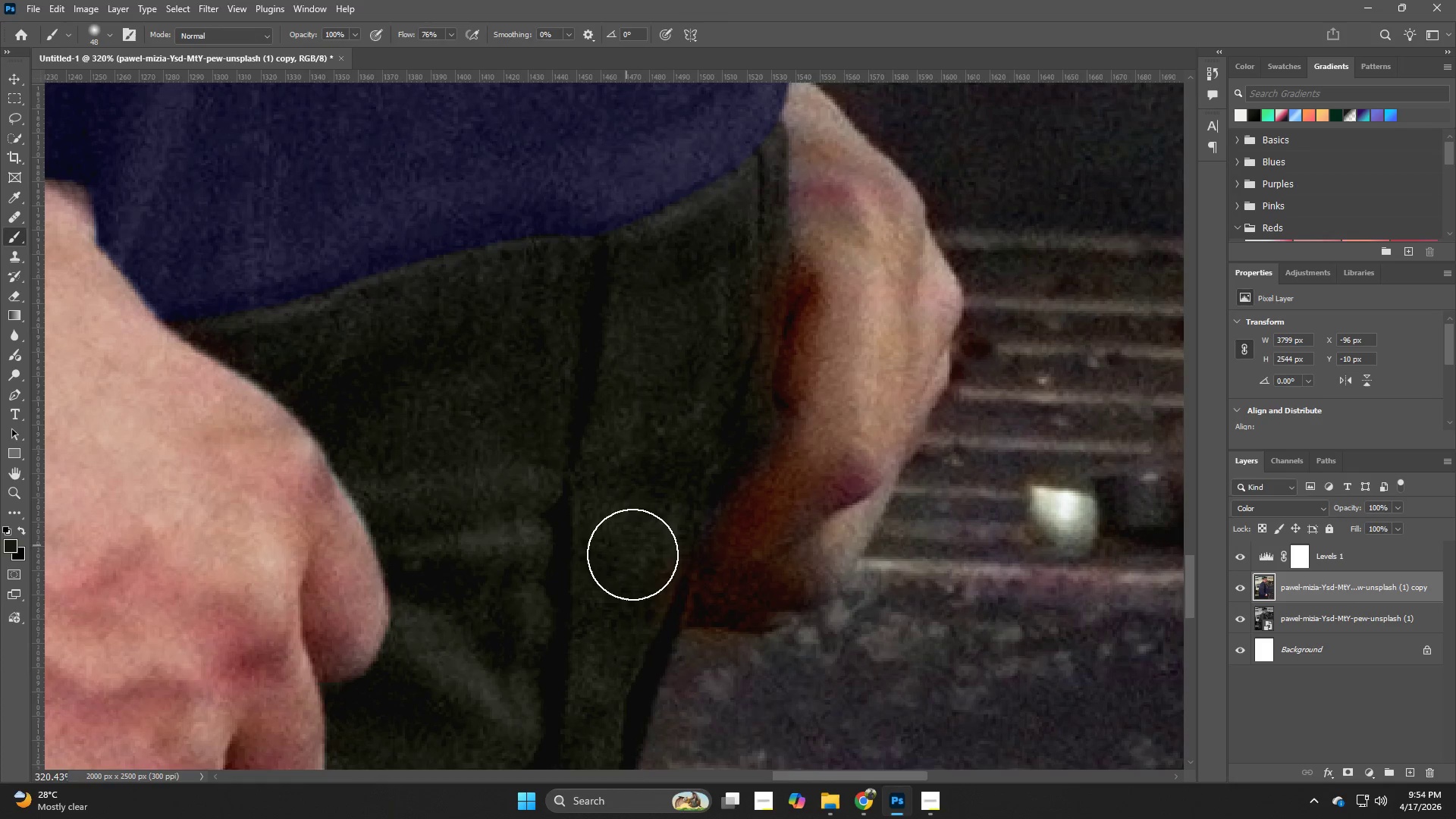 
hold_key(key=AltLeft, duration=0.55)
 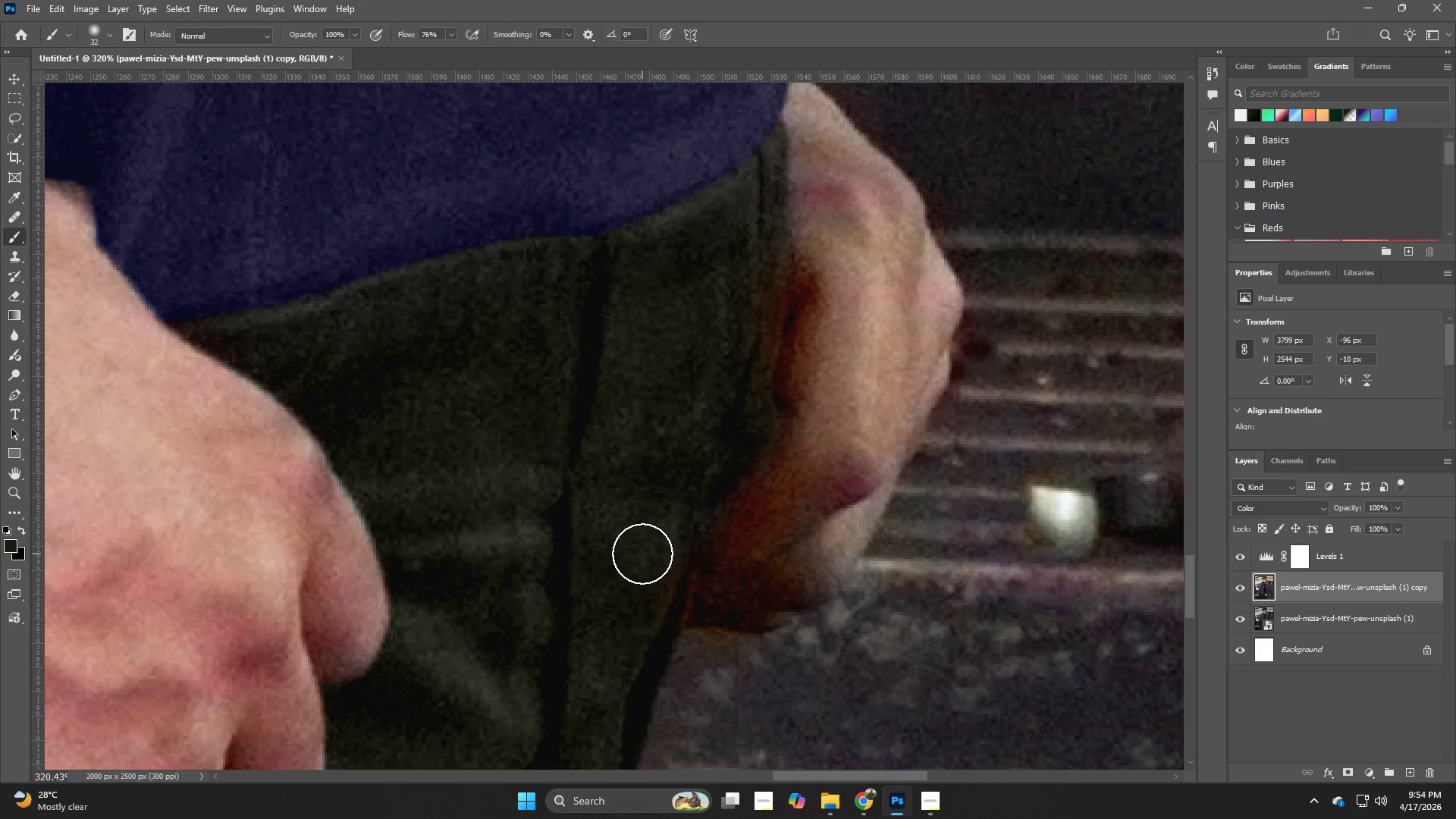 
left_click_drag(start_coordinate=[643, 557], to_coordinate=[660, 600])
 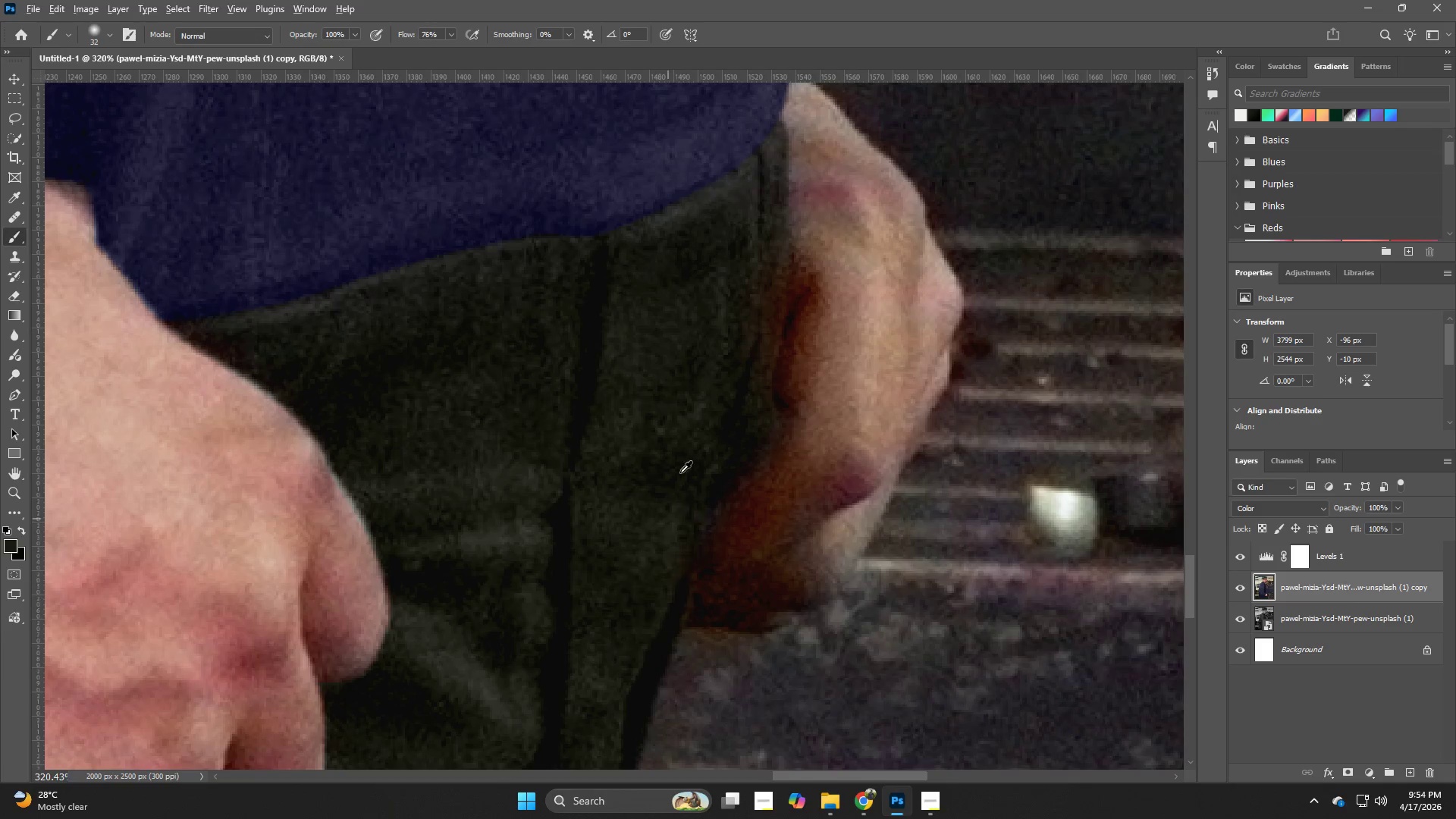 
hold_key(key=AltLeft, duration=0.62)
left_click([704, 366])
 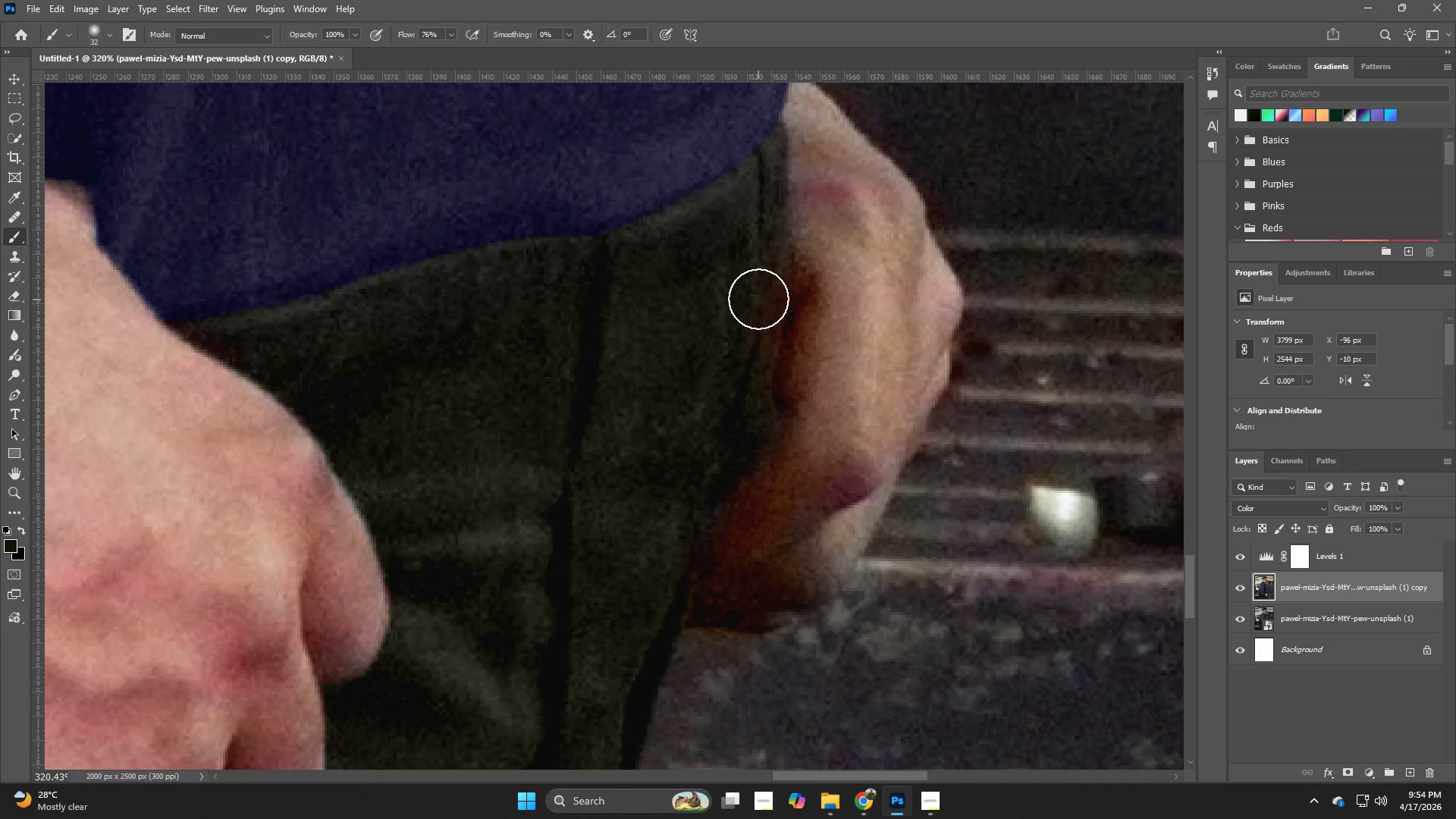 
left_click_drag(start_coordinate=[762, 284], to_coordinate=[749, 410])
 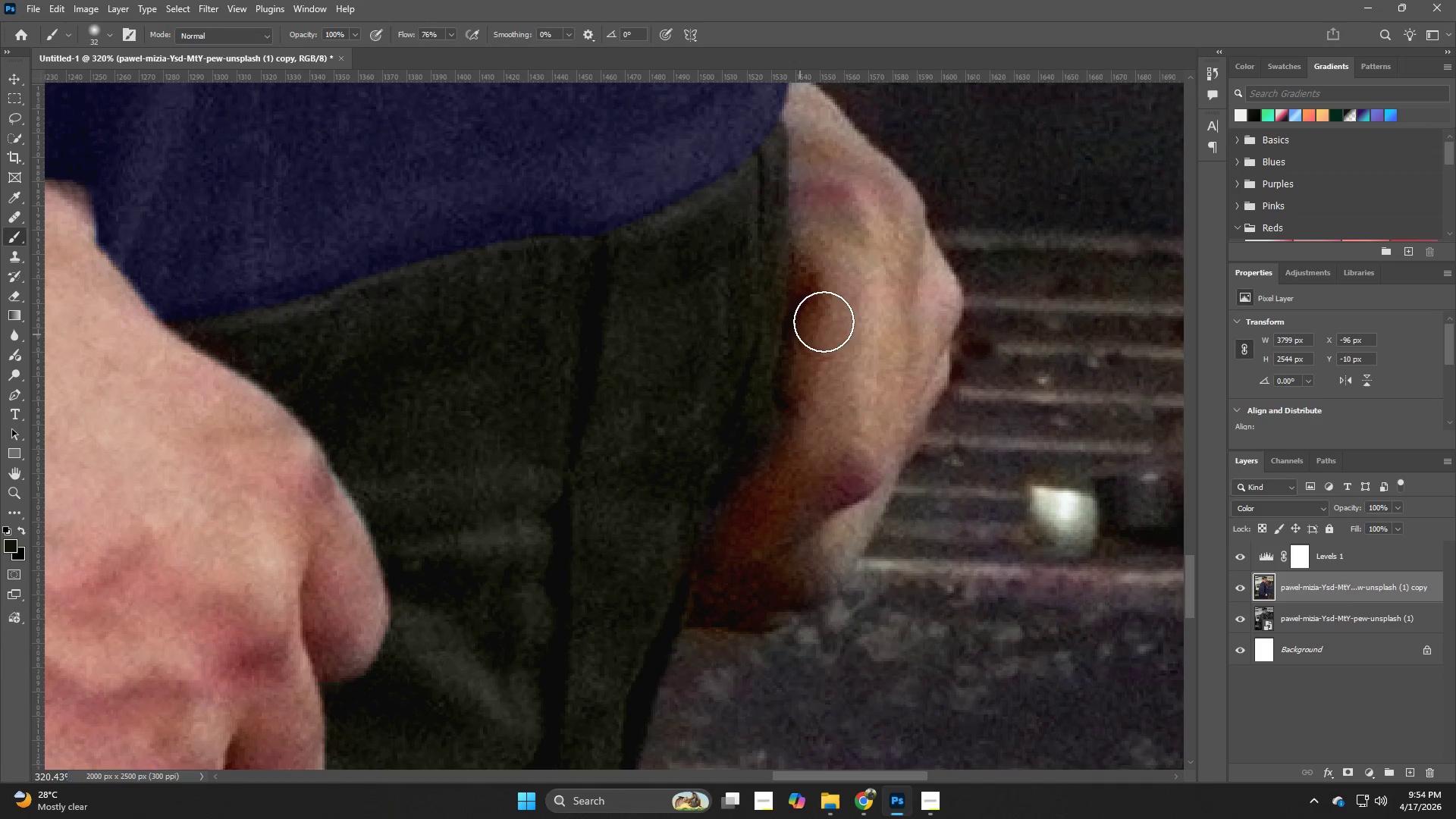 
hold_key(key=AltLeft, duration=0.8)
left_click([821, 362])
 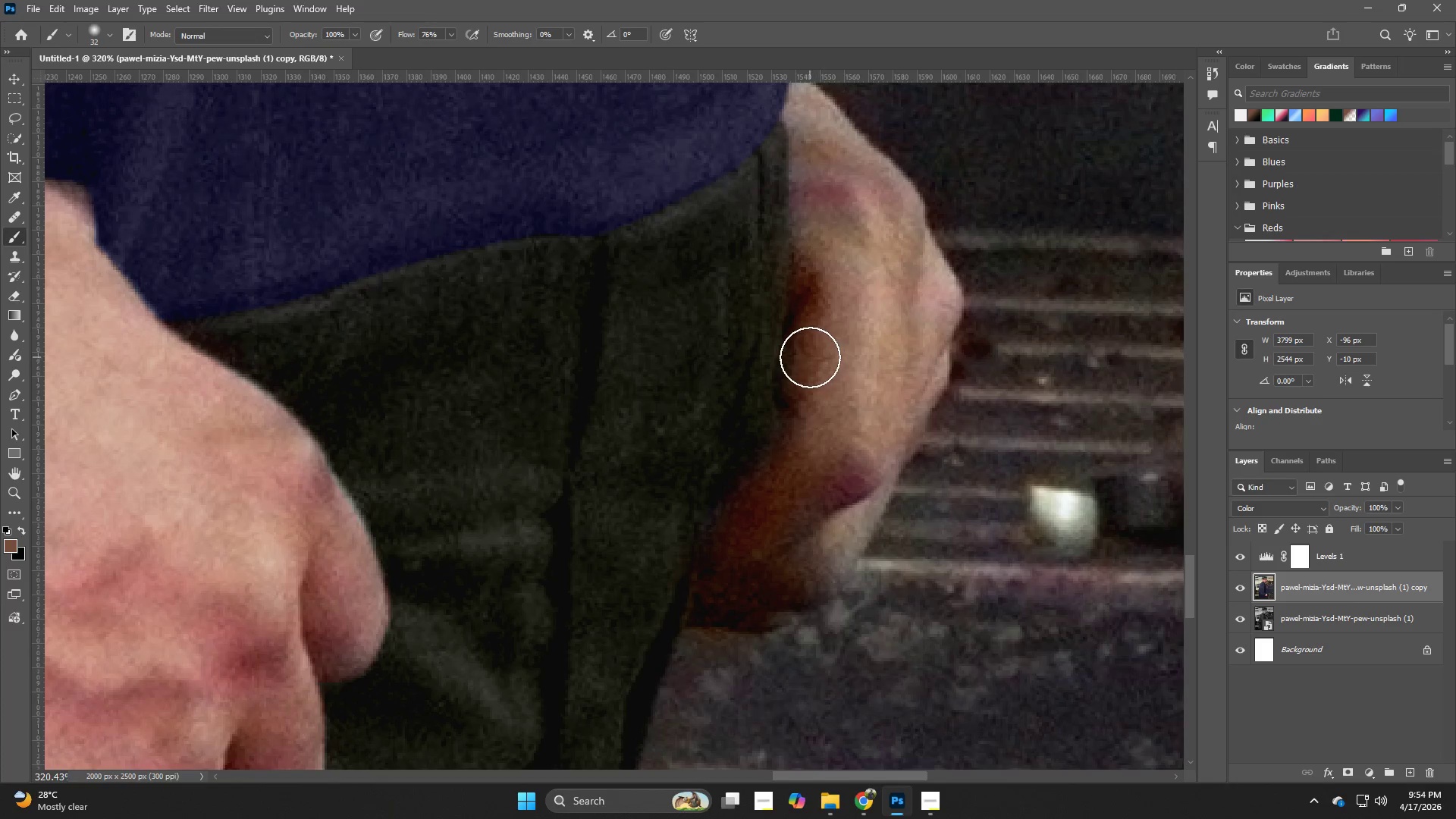 
hold_key(key=AltLeft, duration=0.38)
left_click([827, 356])
 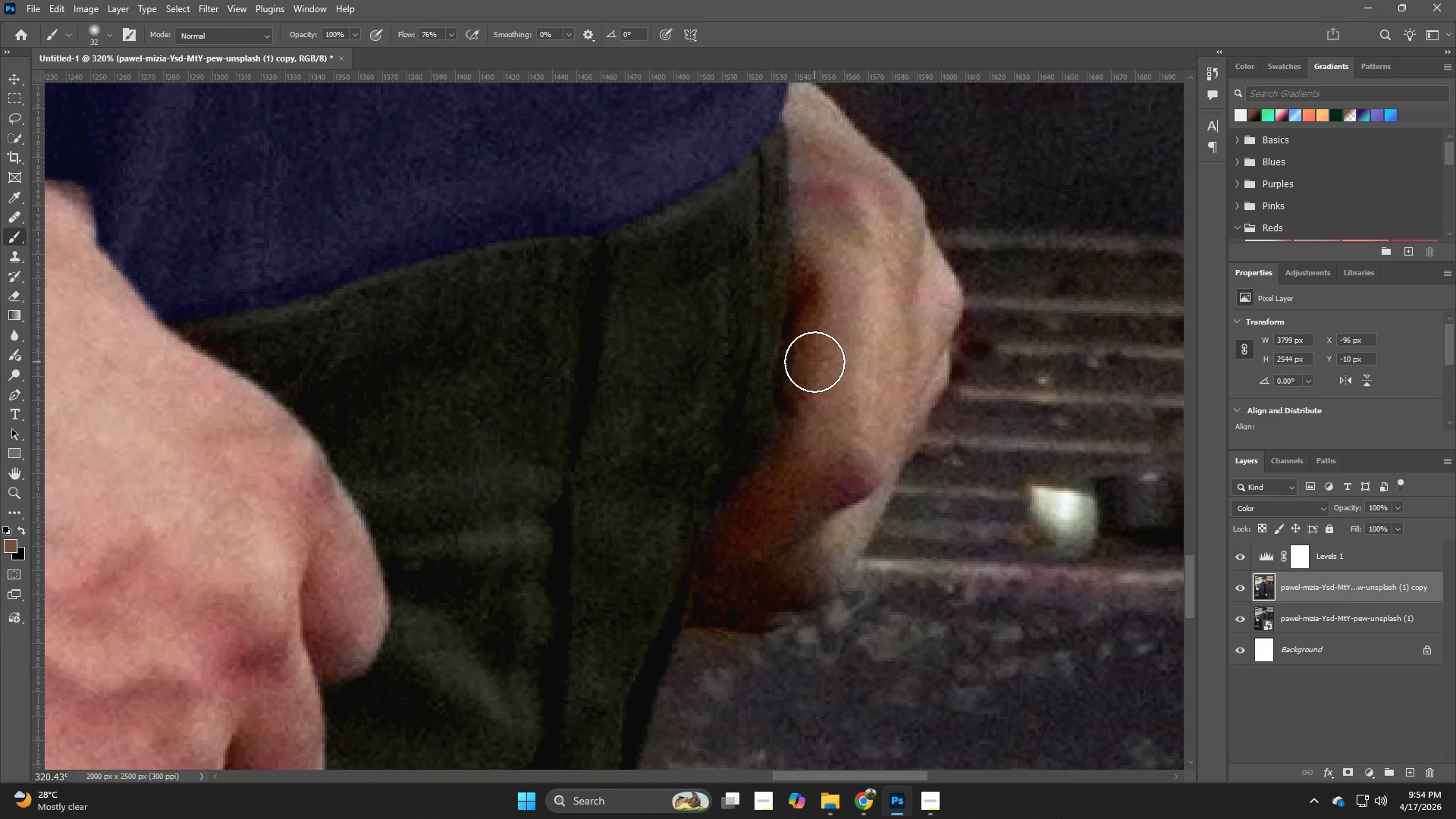 
left_click_drag(start_coordinate=[814, 362], to_coordinate=[804, 412])
 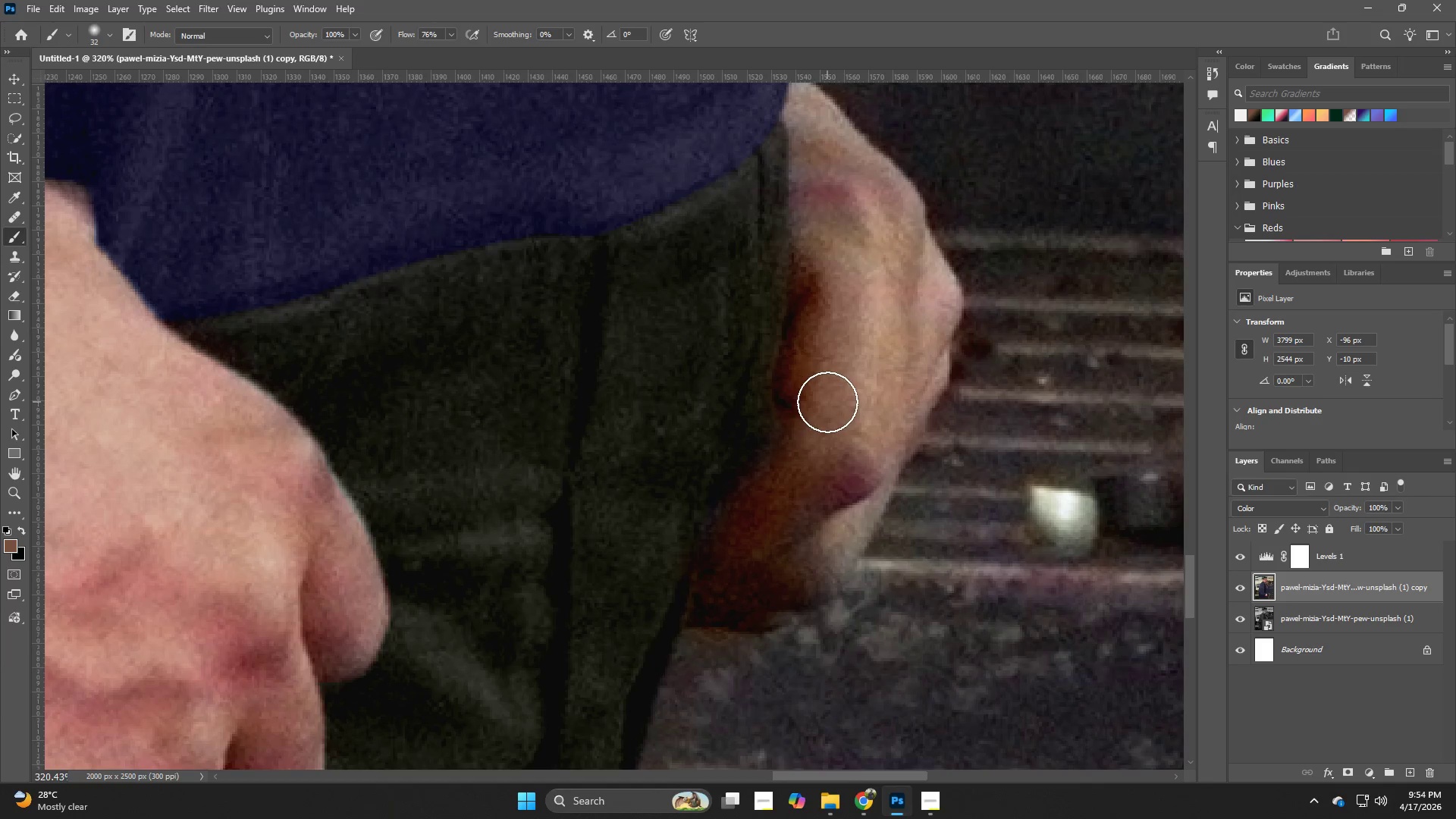 
hold_key(key=Z, duration=0.52)
 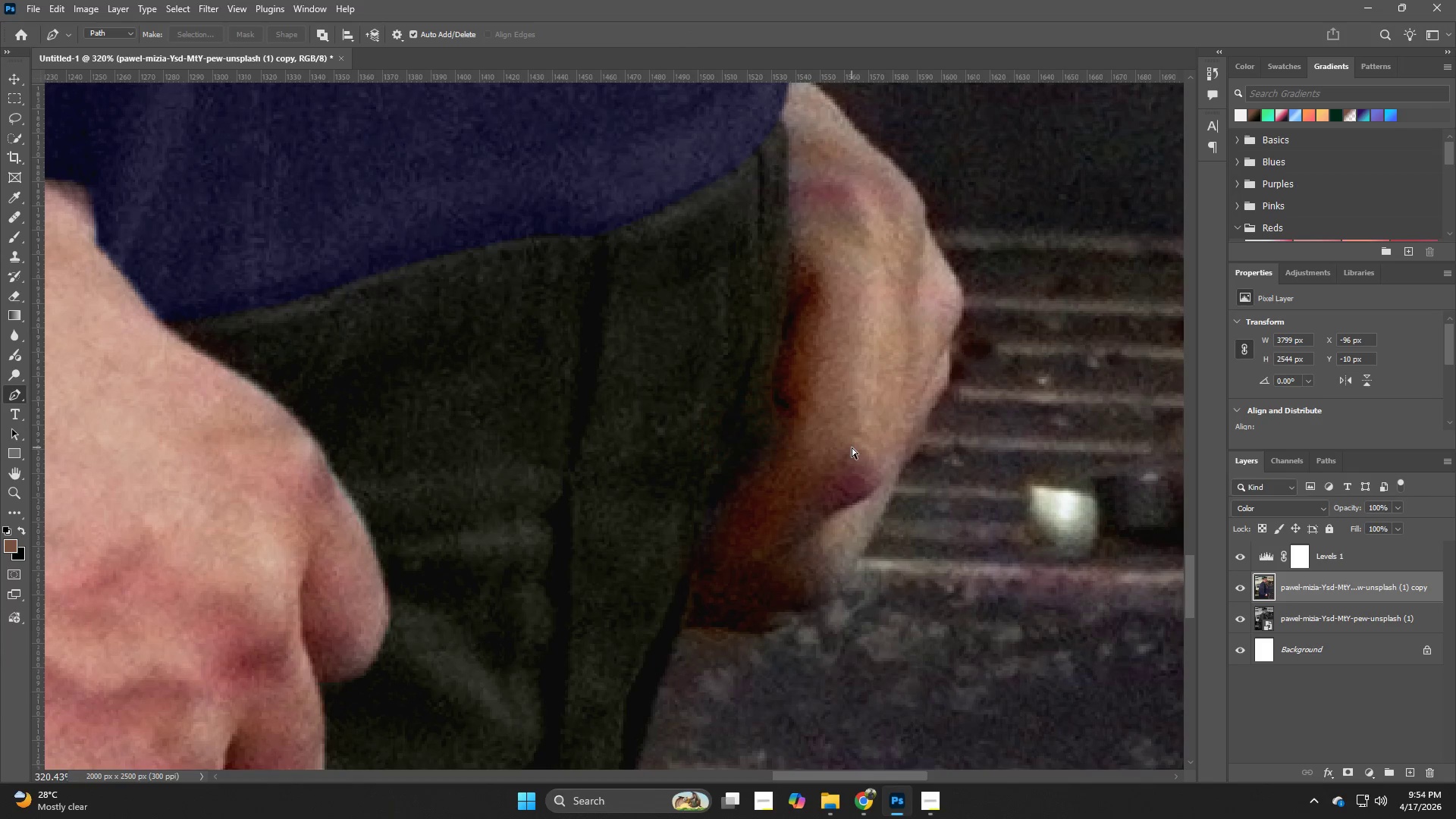 
left_click_drag(start_coordinate=[821, 404], to_coordinate=[727, 439])
 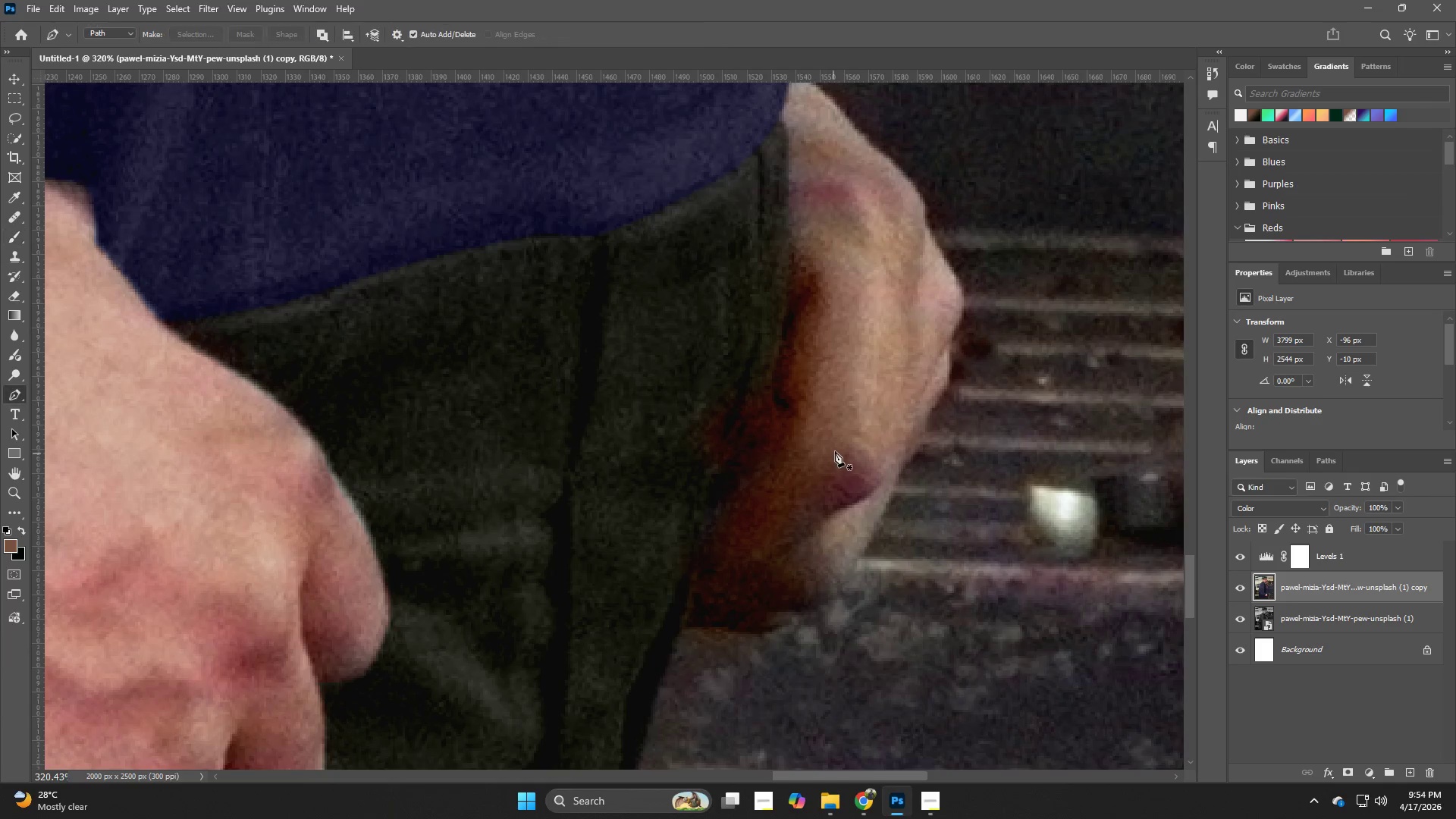 
key(Control+ControlLeft)
 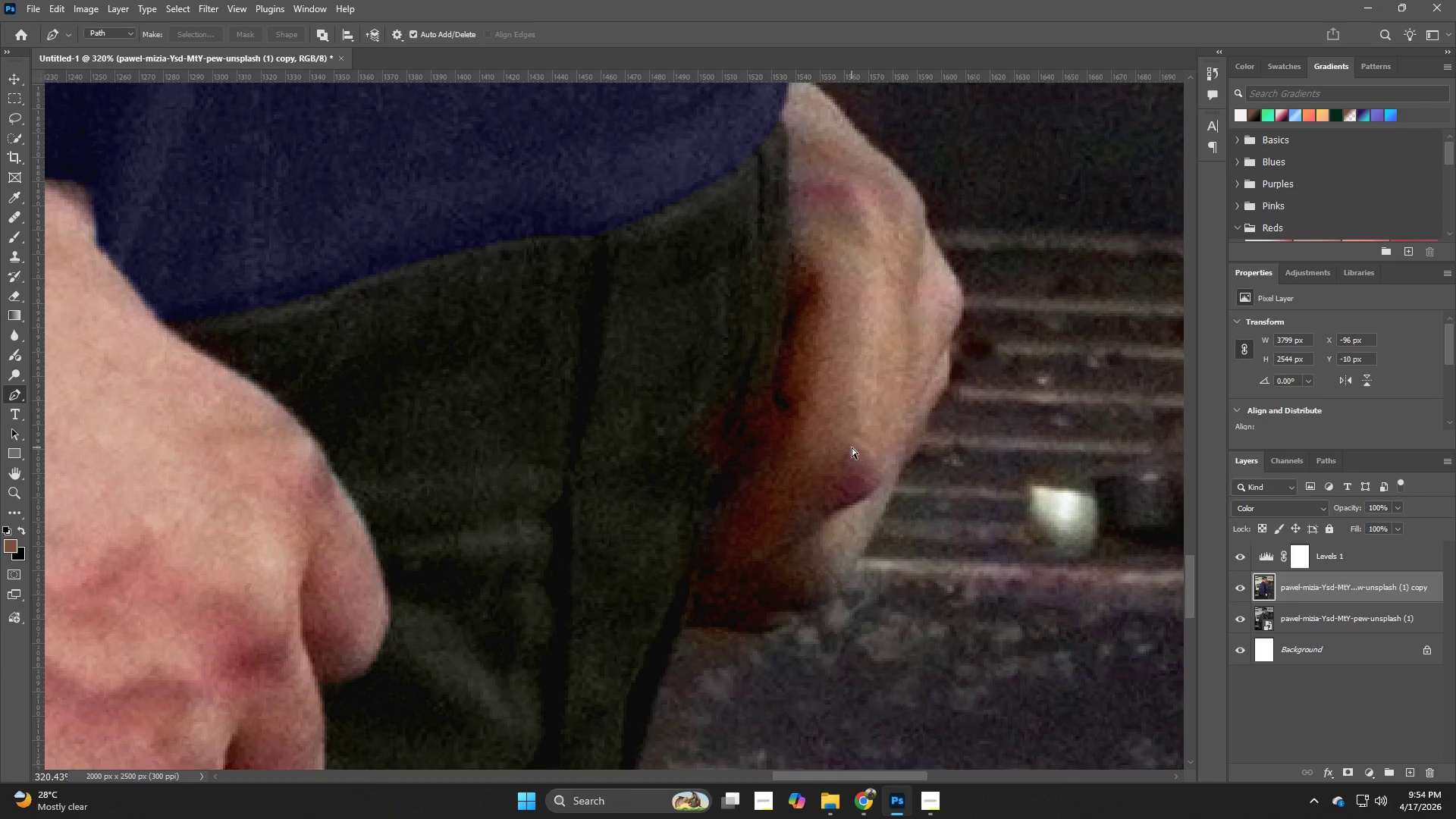 
key(Control+Z)
 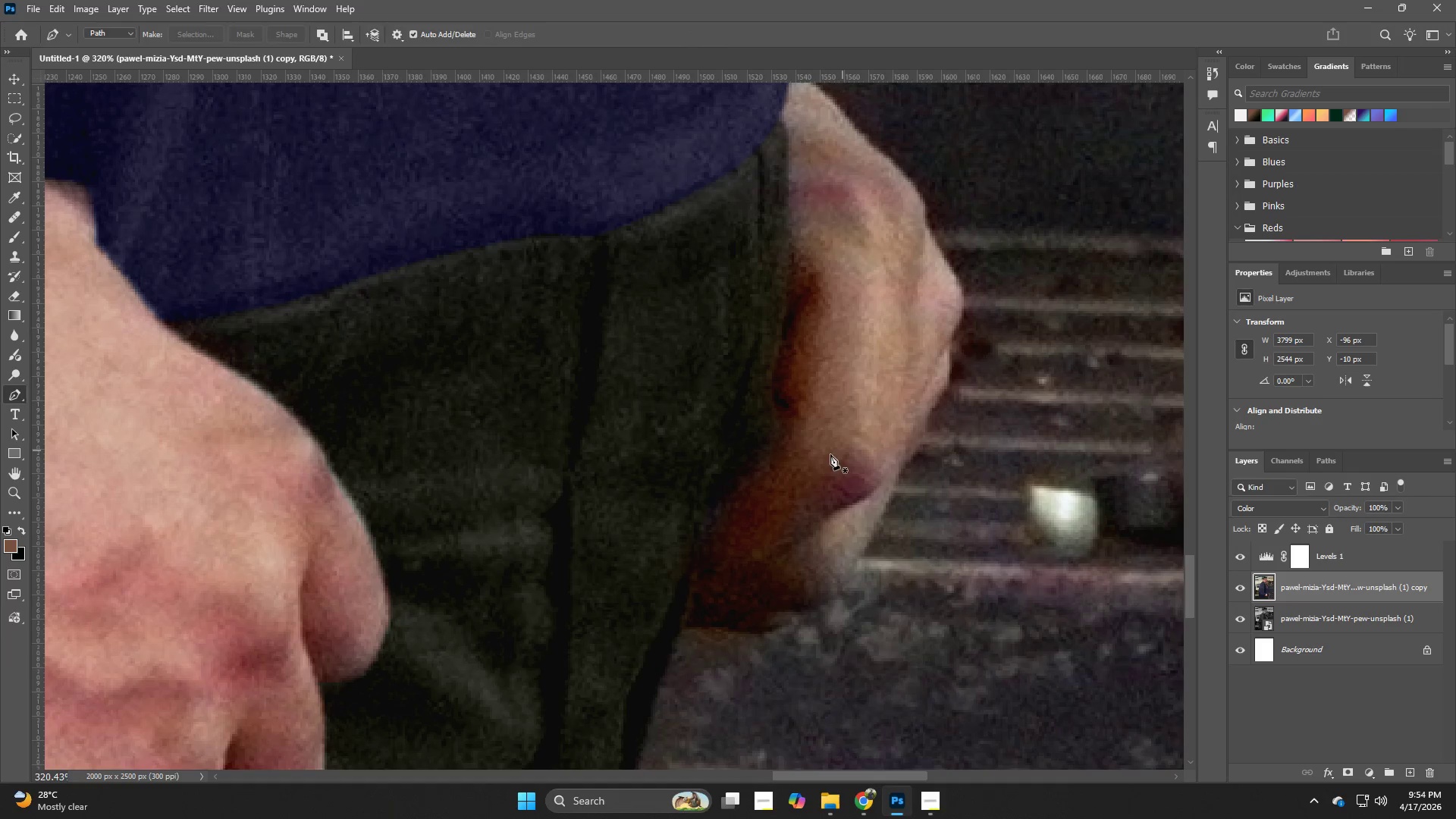 
hold_key(key=Z, duration=0.55)
 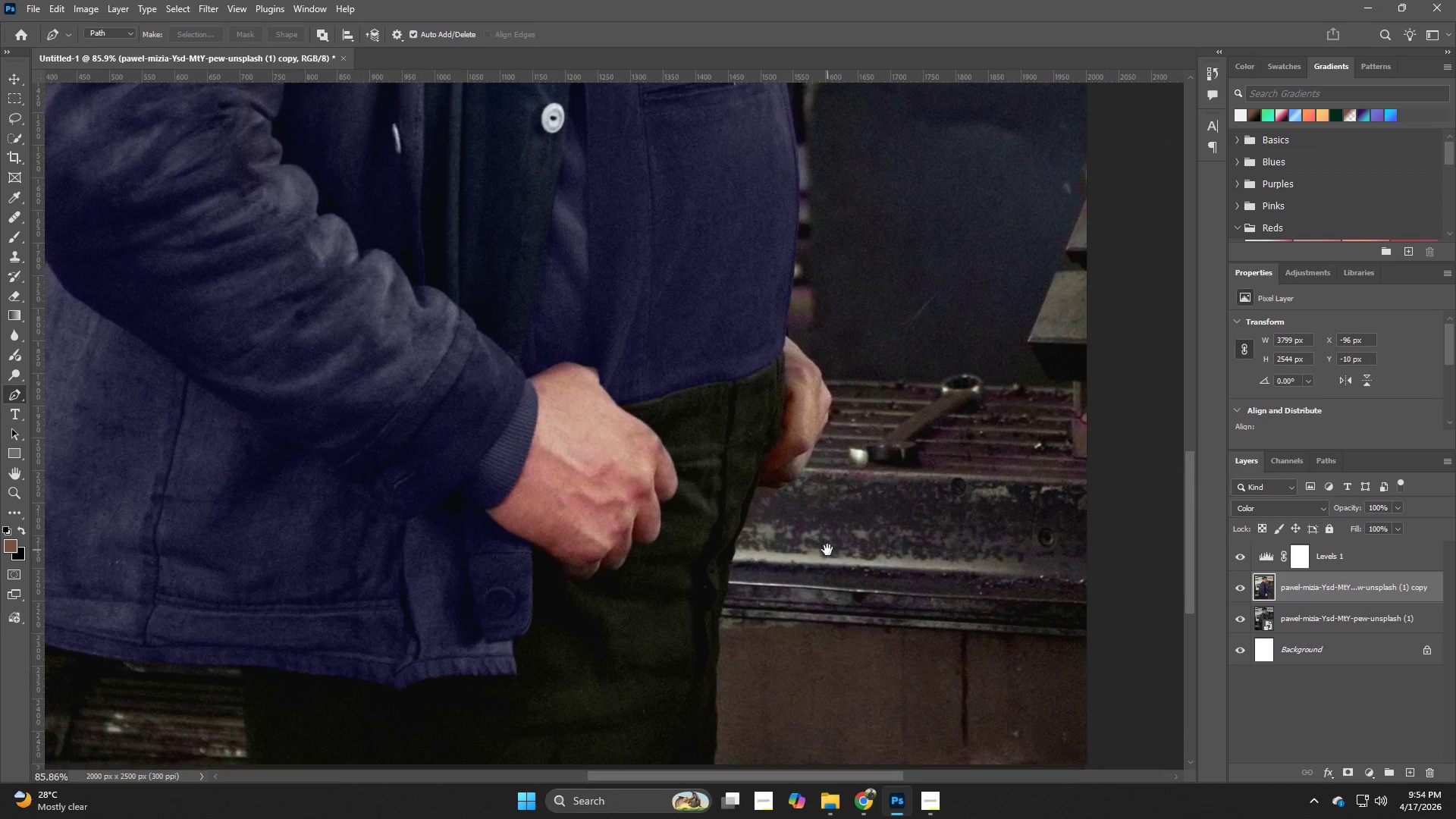 
left_click_drag(start_coordinate=[830, 448], to_coordinate=[748, 476])
 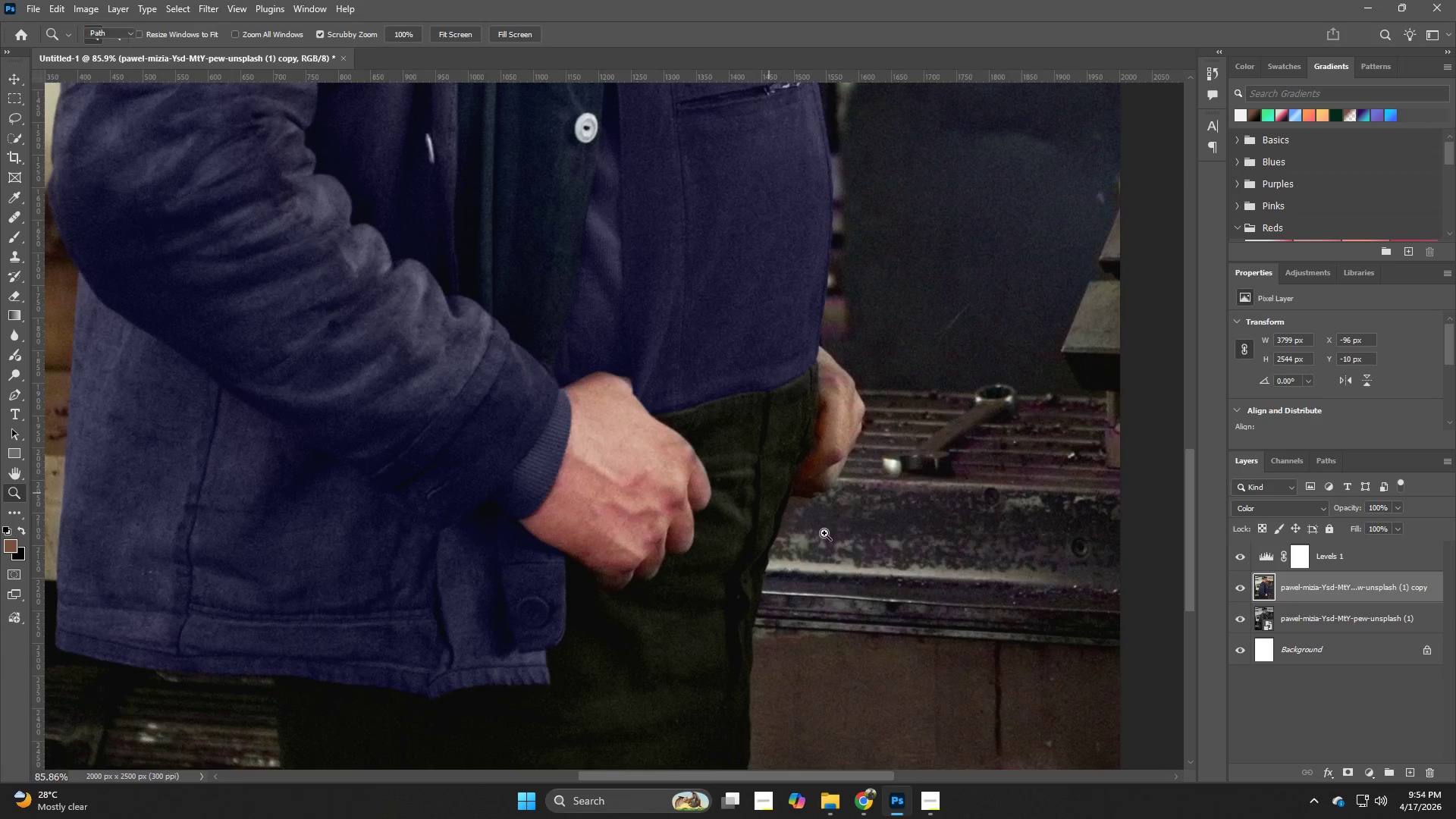 
hold_key(key=Space, duration=0.92)
 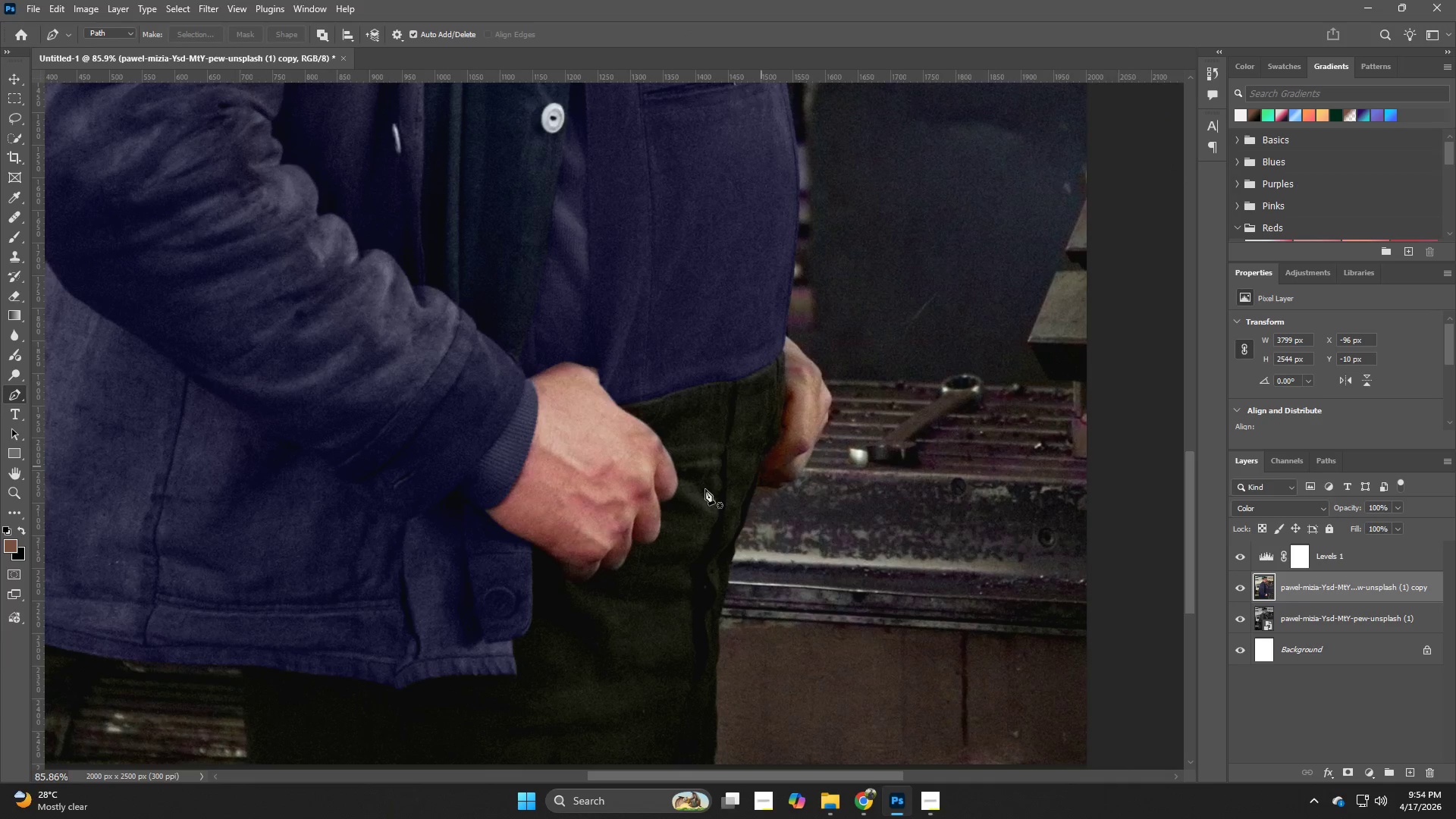 
left_click_drag(start_coordinate=[861, 560], to_coordinate=[827, 550])
 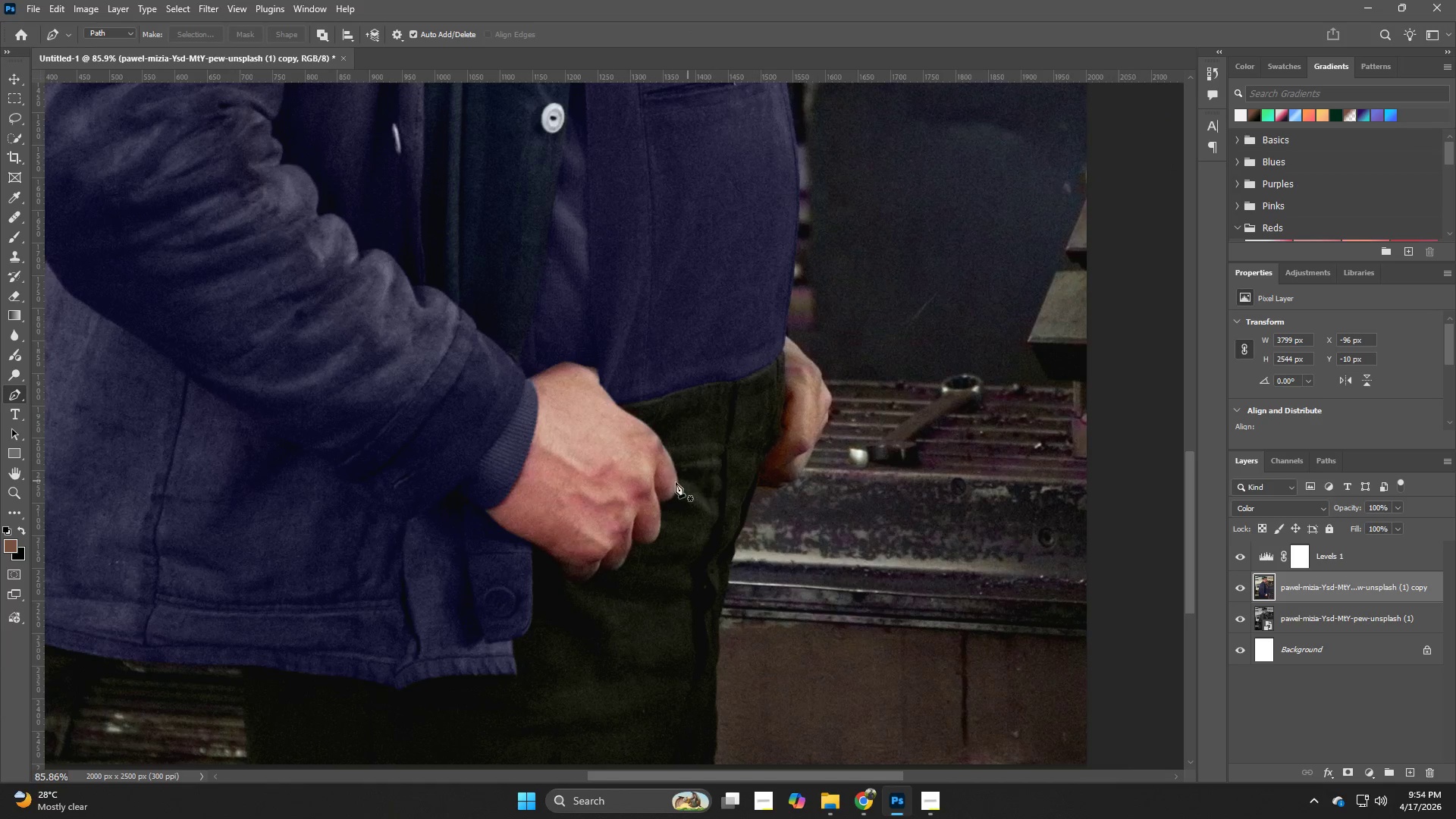 
hold_key(key=Z, duration=0.88)
 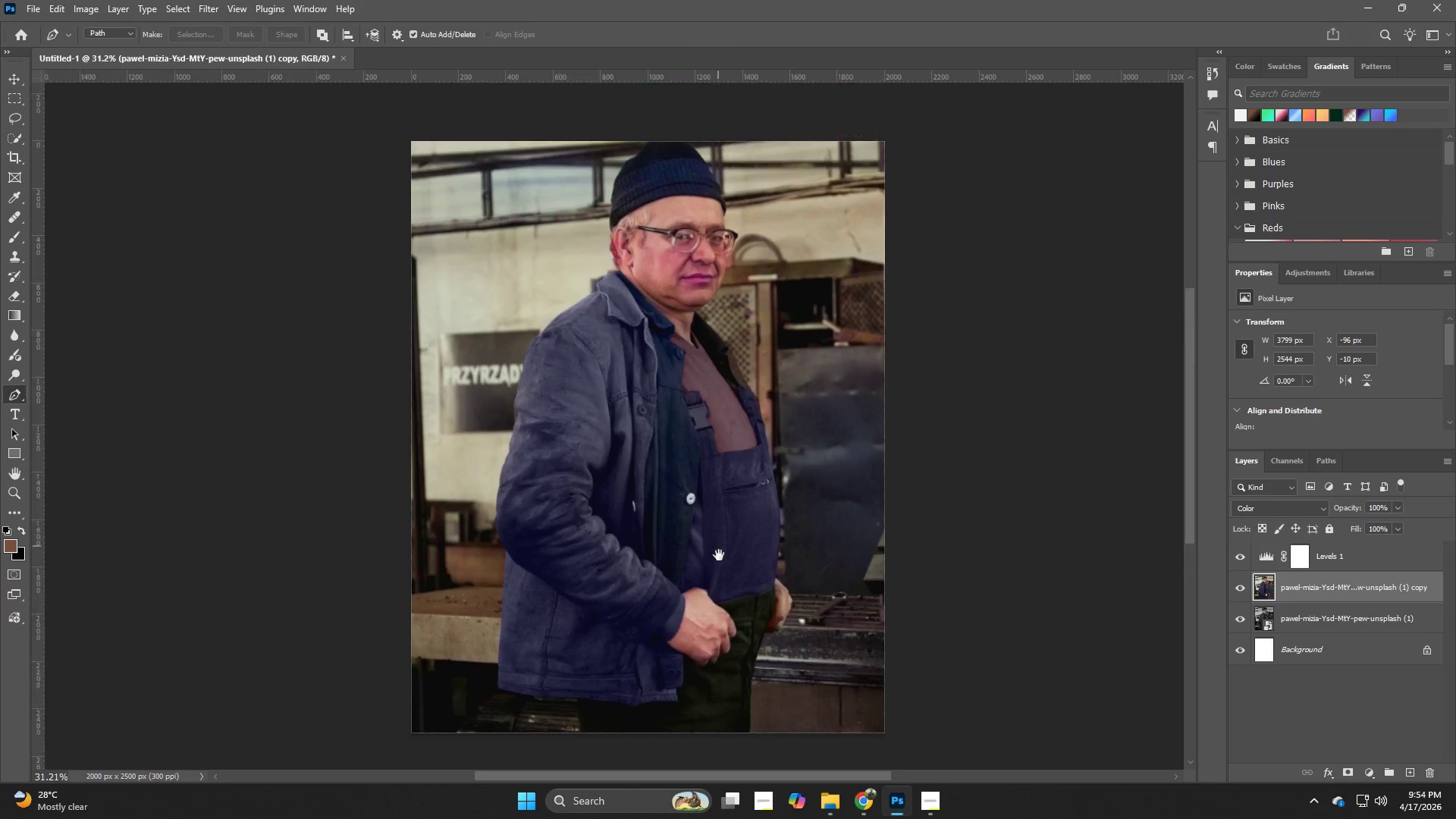 
left_click_drag(start_coordinate=[720, 427], to_coordinate=[655, 454])
 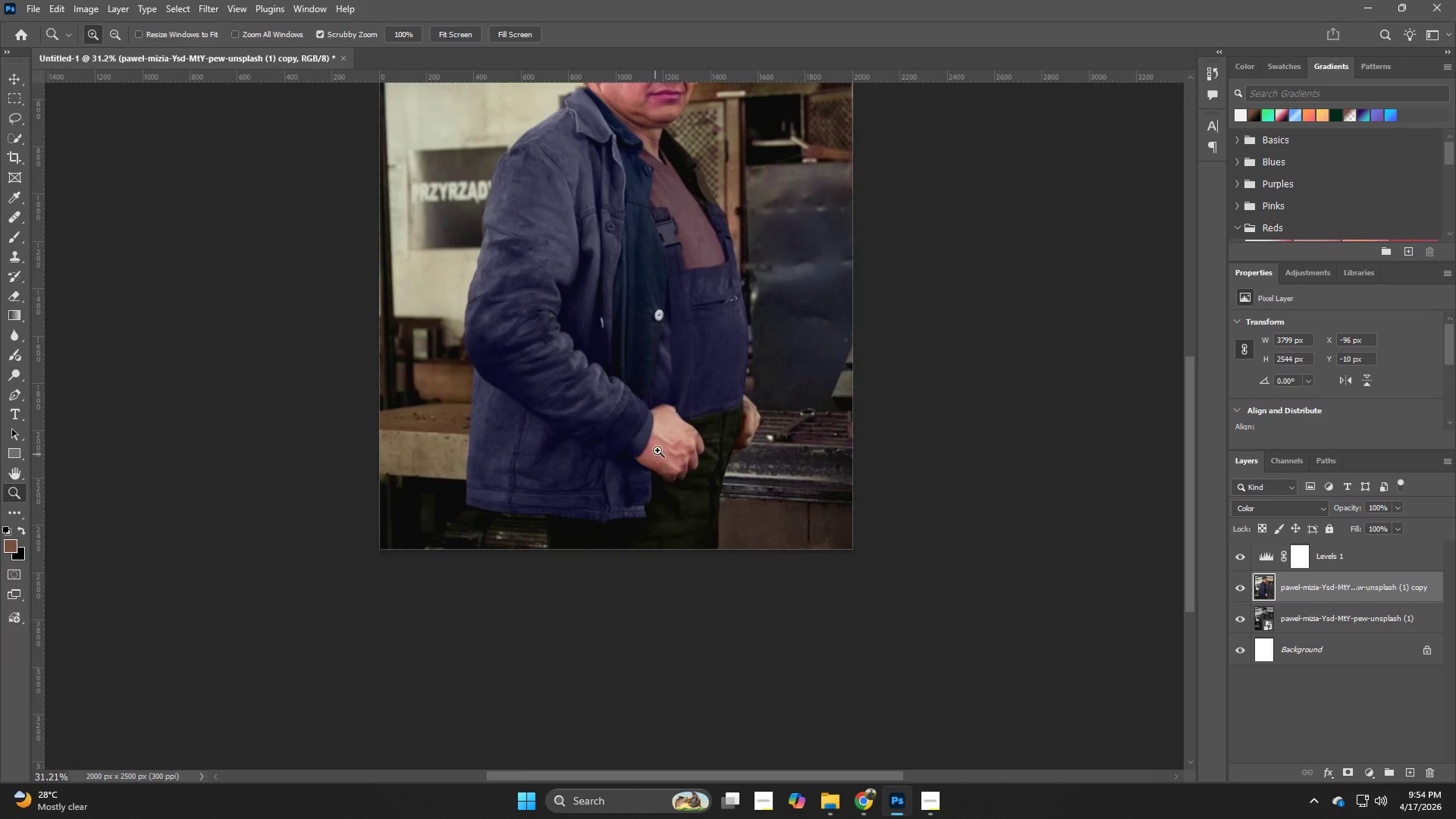 
hold_key(key=Space, duration=0.8)
 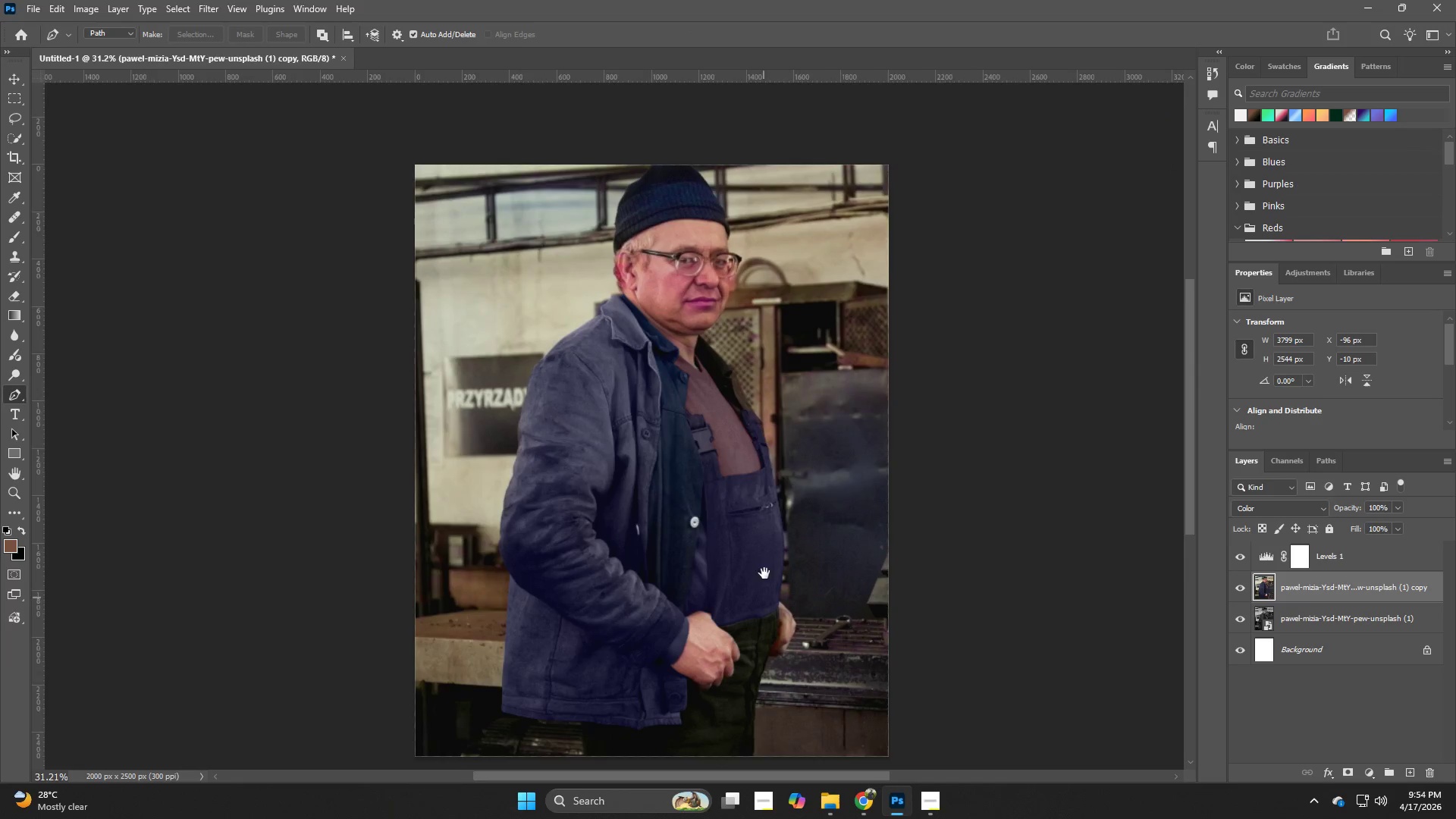 
left_click_drag(start_coordinate=[686, 356], to_coordinate=[721, 563])
 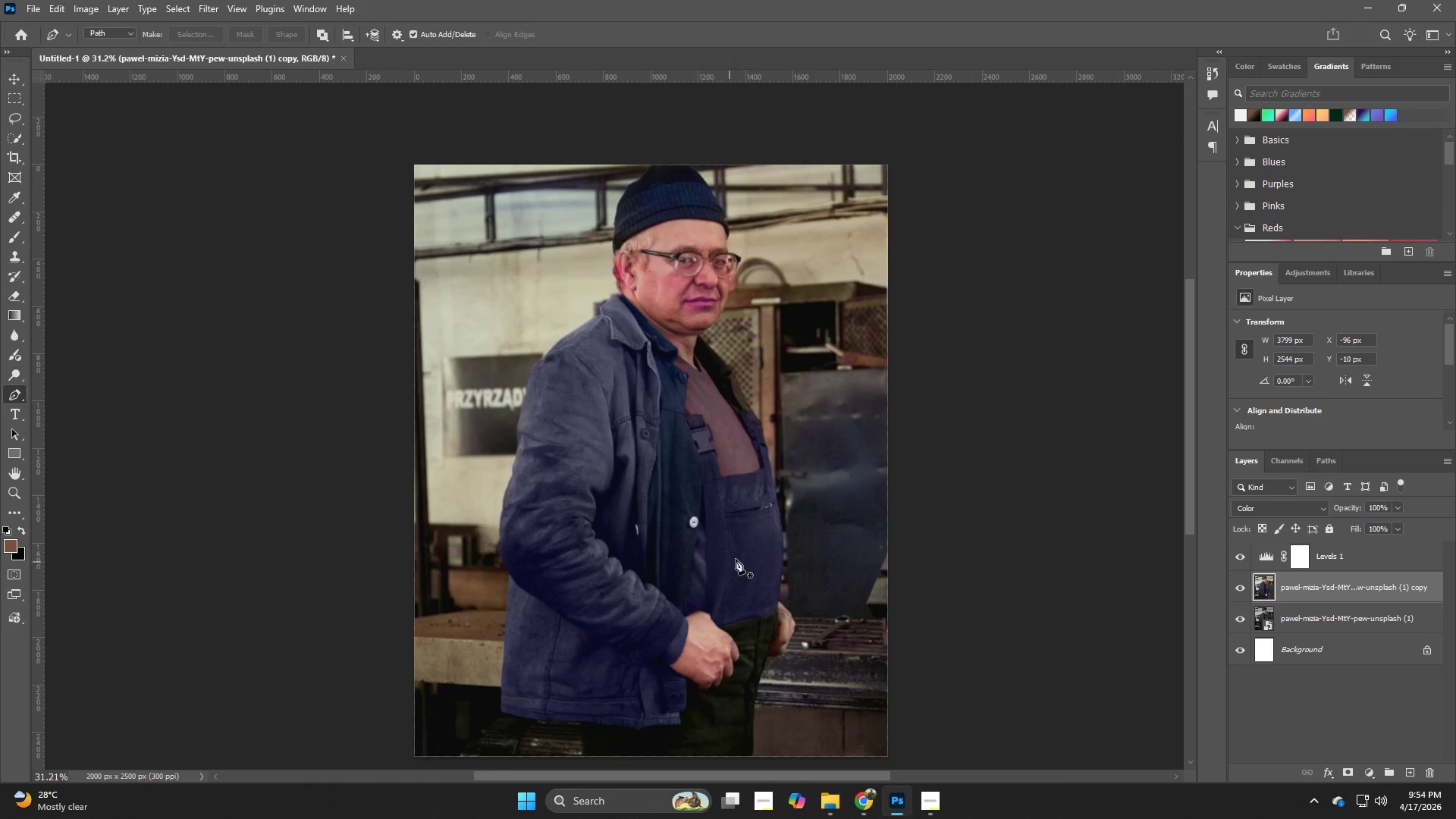 
hold_key(key=Space, duration=1.5)
 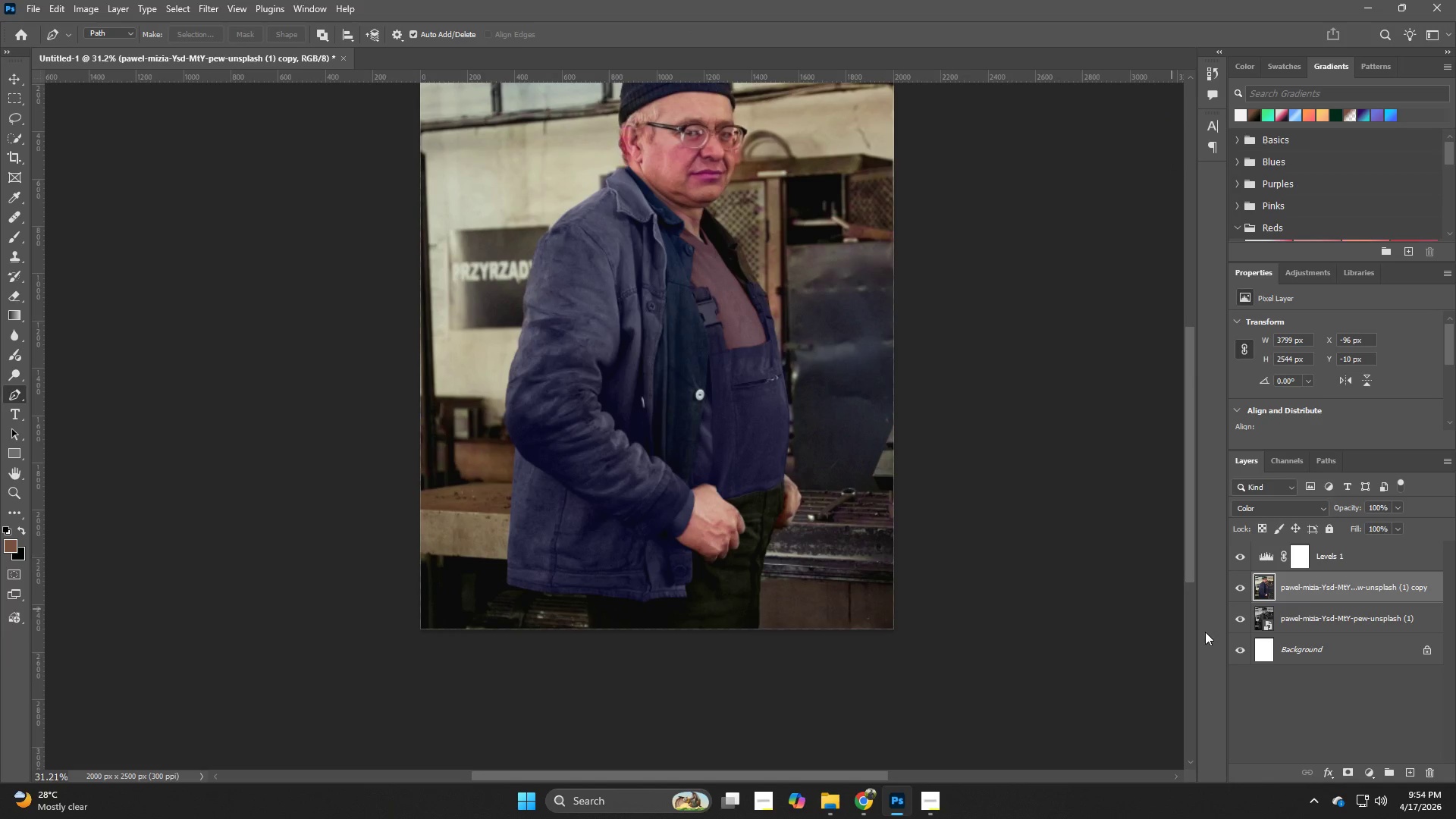 
left_click_drag(start_coordinate=[758, 599], to_coordinate=[764, 472])
 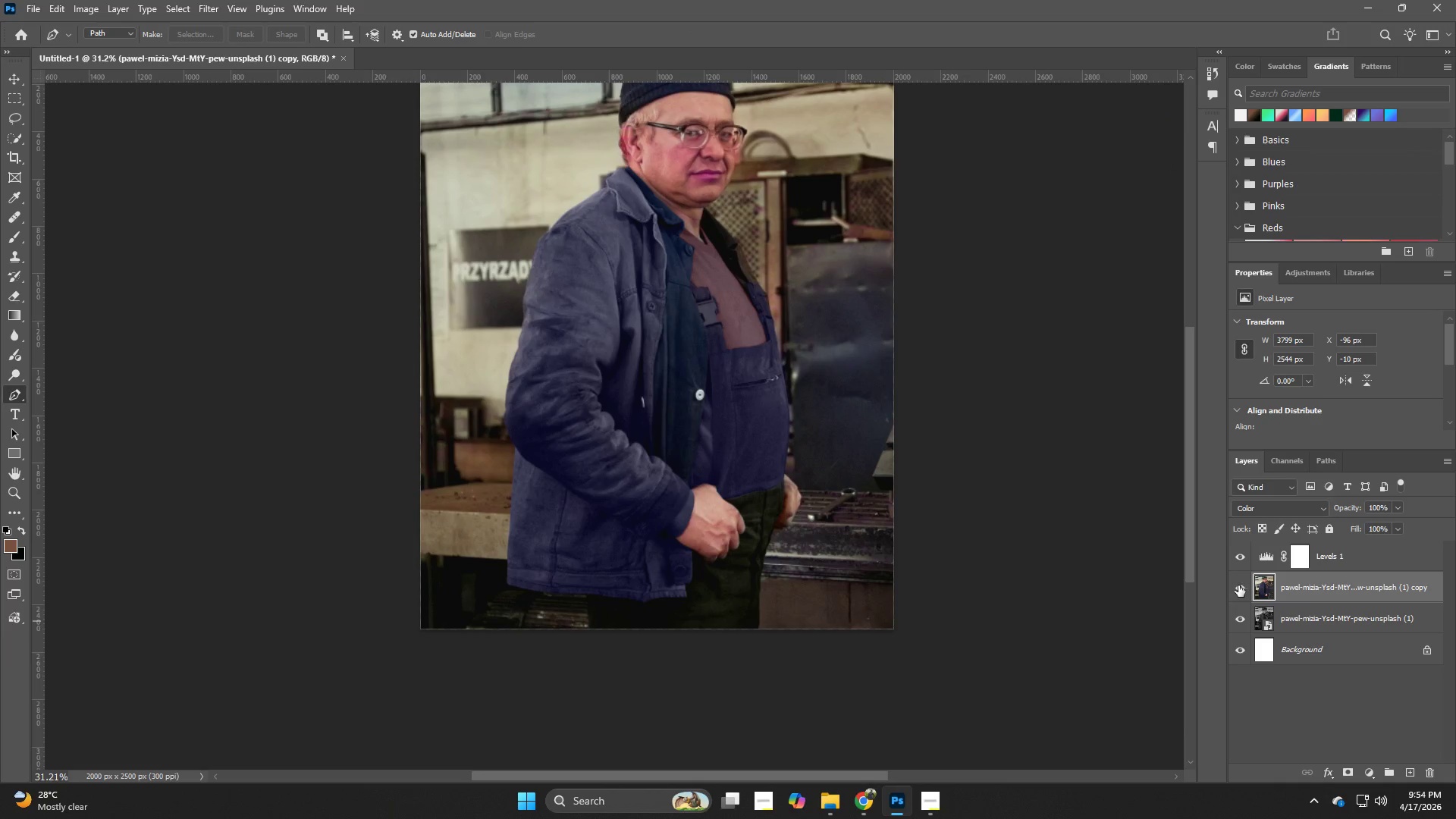 
hold_key(key=Space, duration=0.47)
 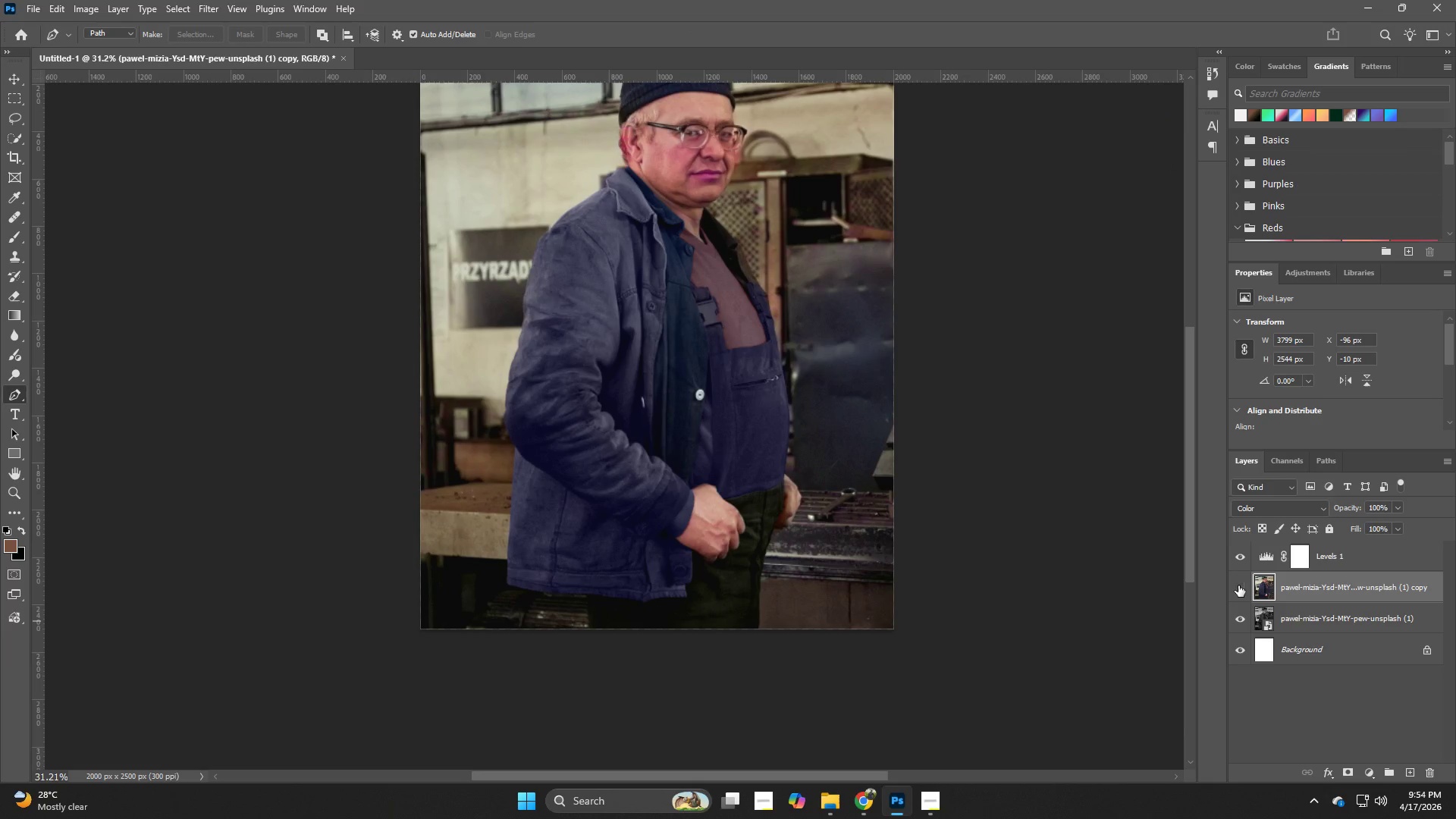 
hold_key(key=Space, duration=3.81)
 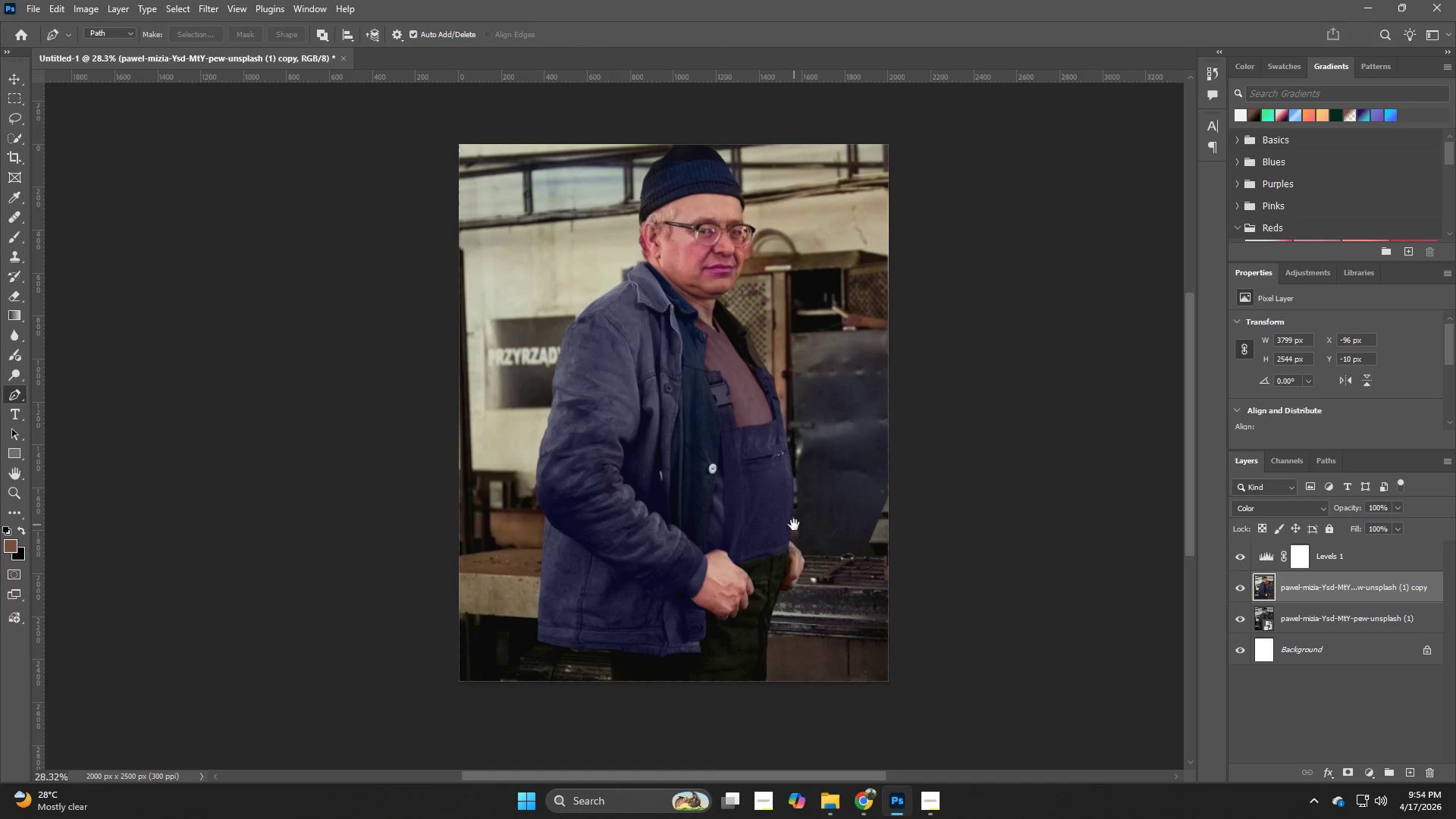 
left_click([1238, 585])
 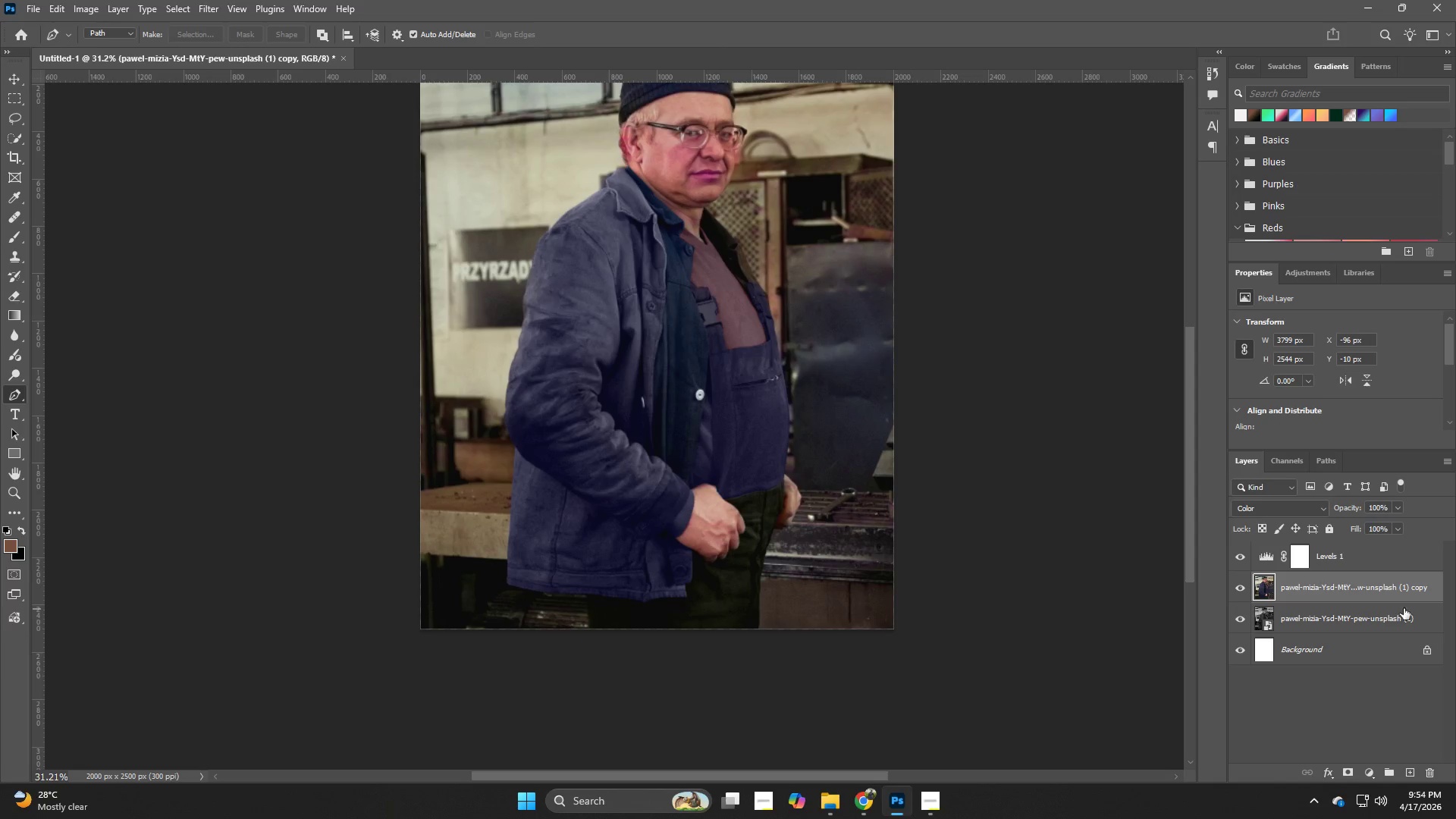 
hold_key(key=Z, duration=0.66)
 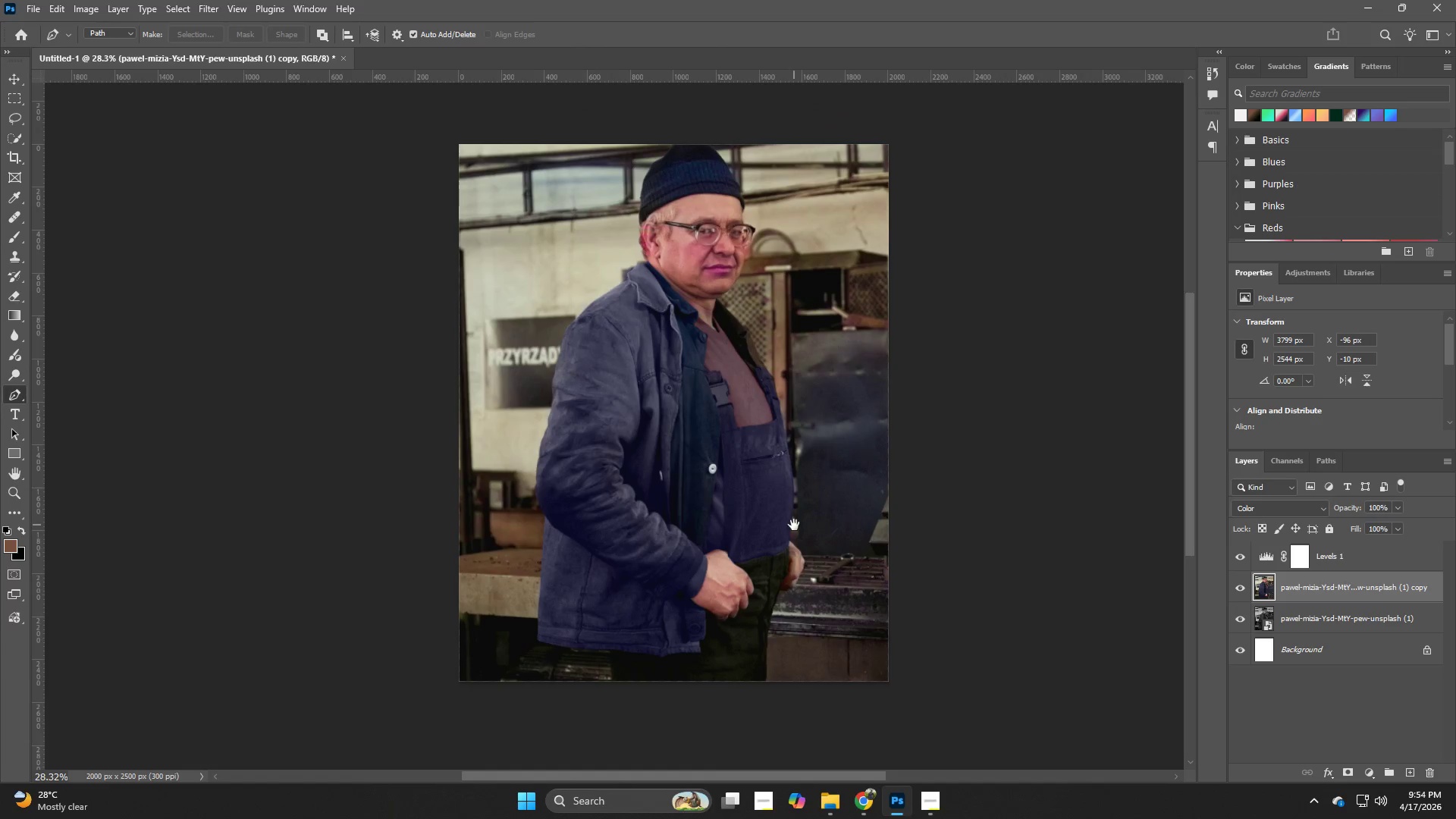 
left_click_drag(start_coordinate=[832, 500], to_coordinate=[817, 508])
 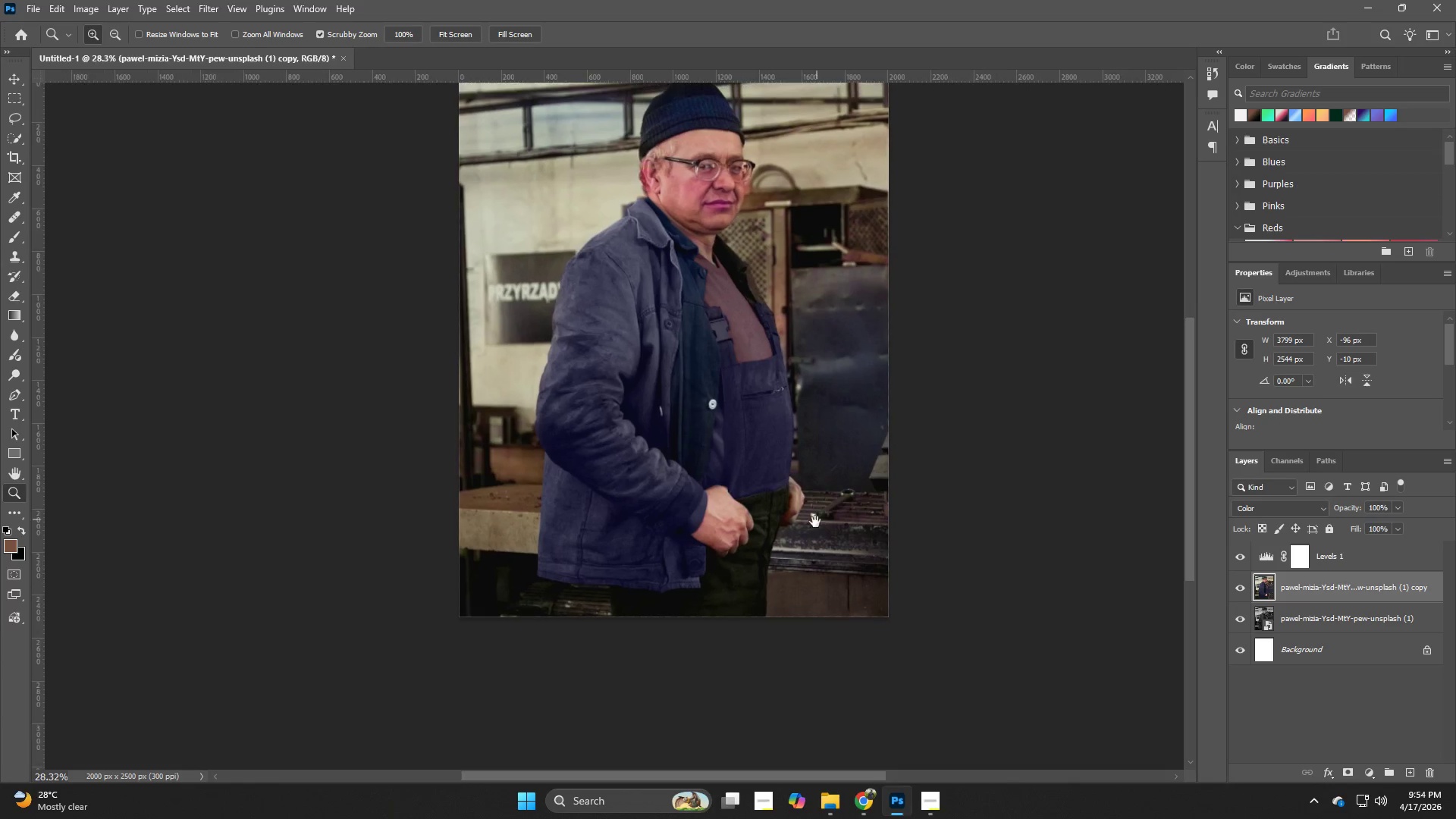 
hold_key(key=Space, duration=1.2)
 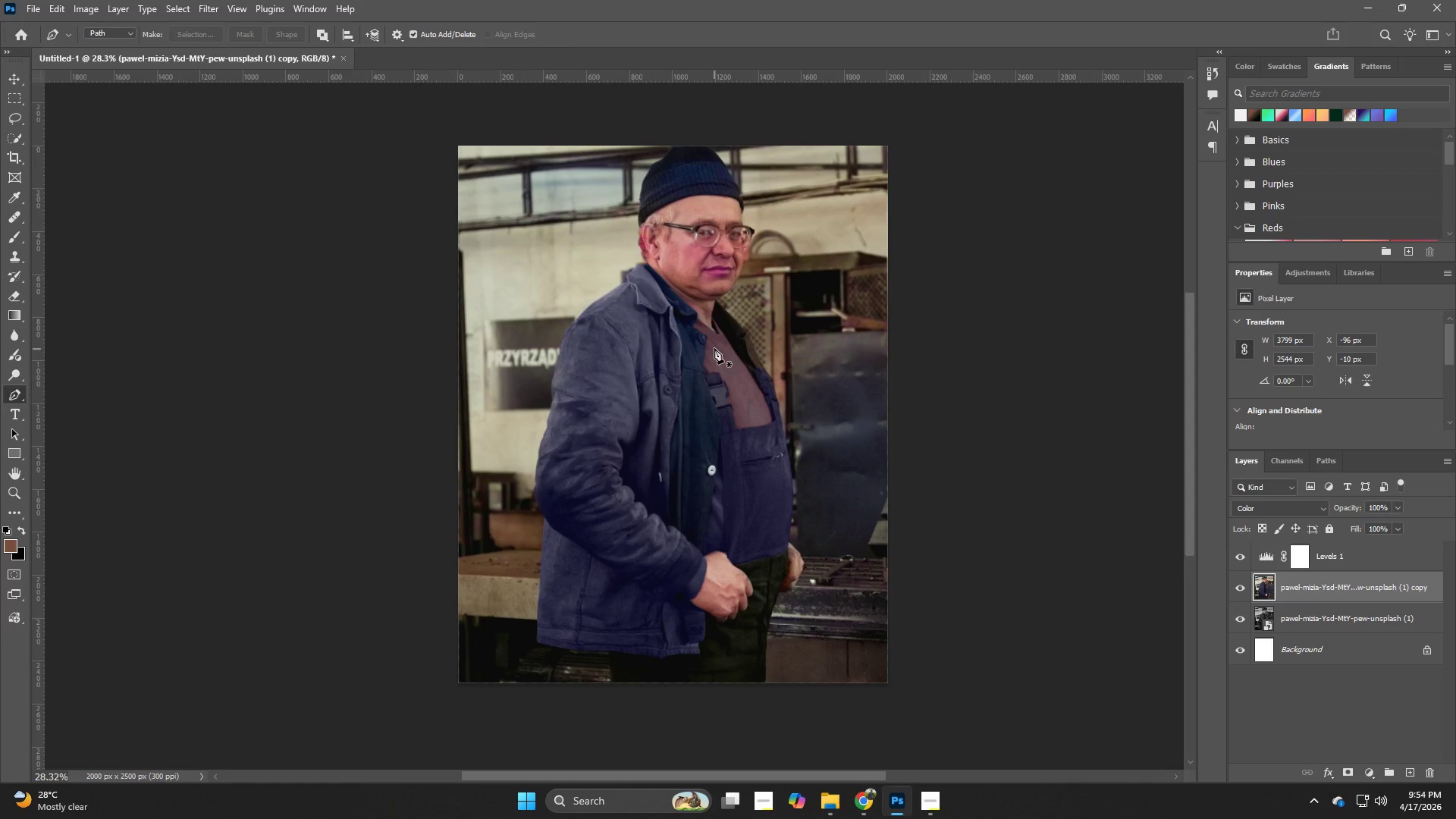 
left_click_drag(start_coordinate=[794, 460], to_coordinate=[793, 526])
 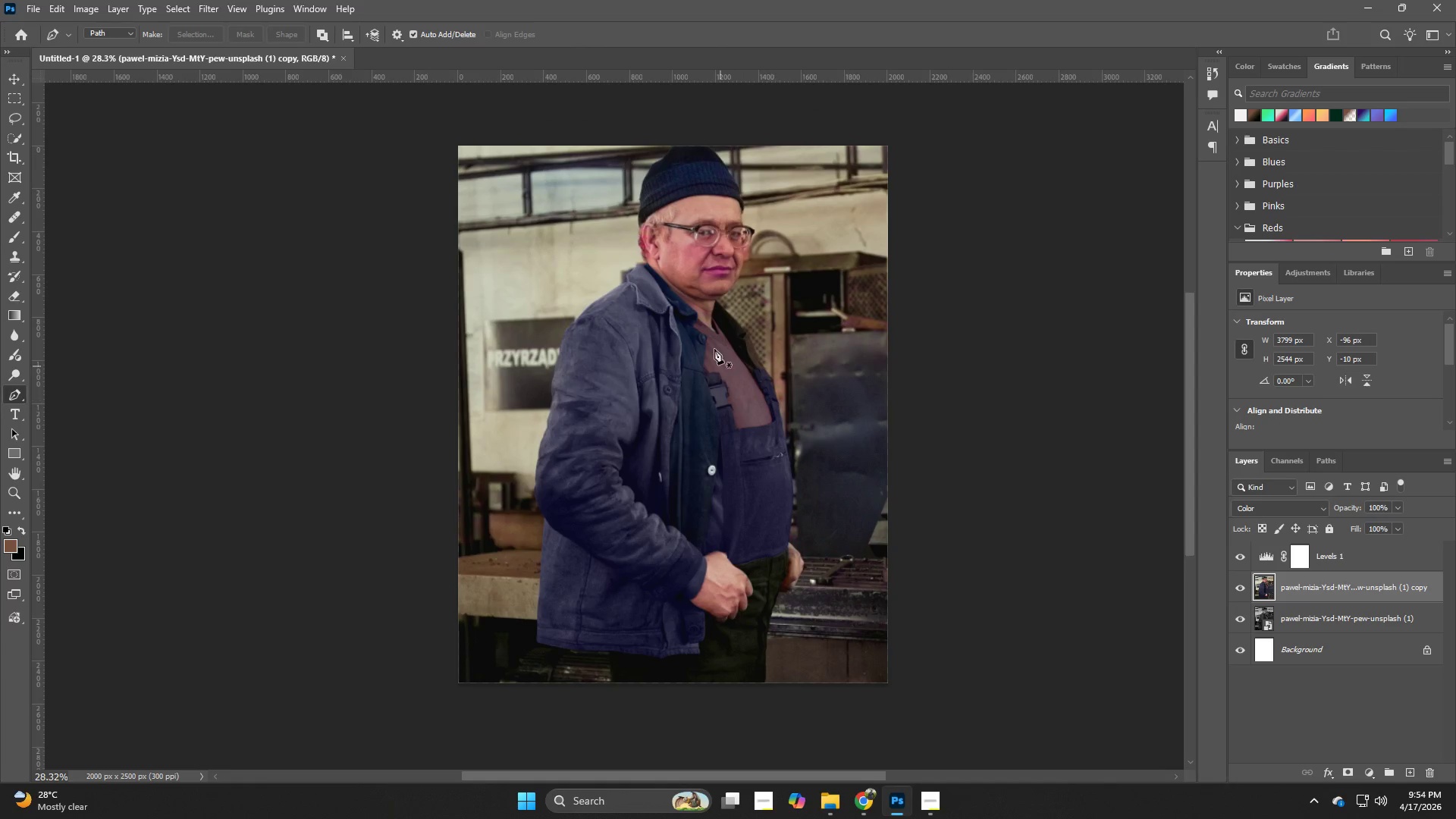 
hold_key(key=Z, duration=1.5)
 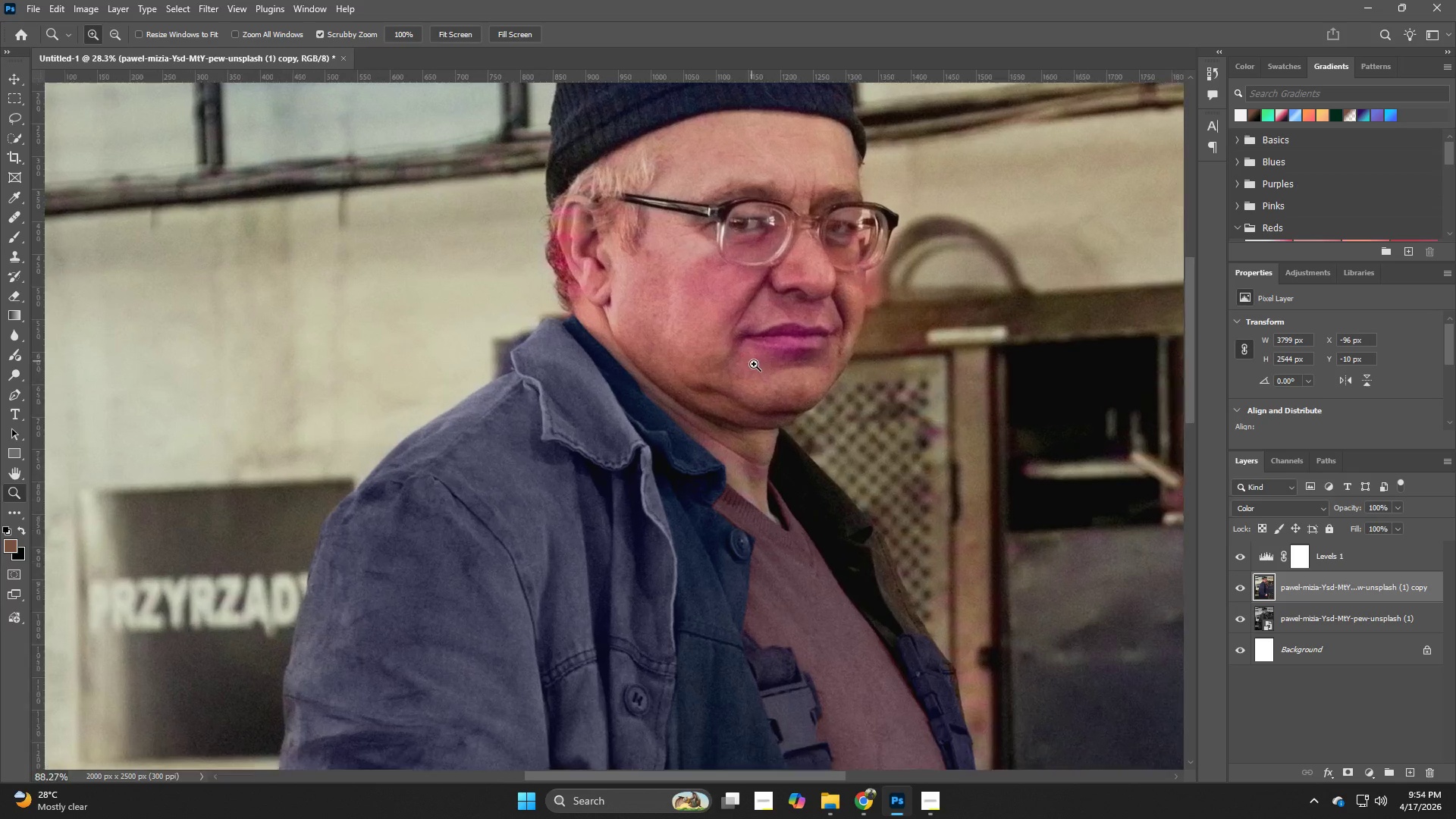 
left_click_drag(start_coordinate=[683, 237], to_coordinate=[754, 363])
 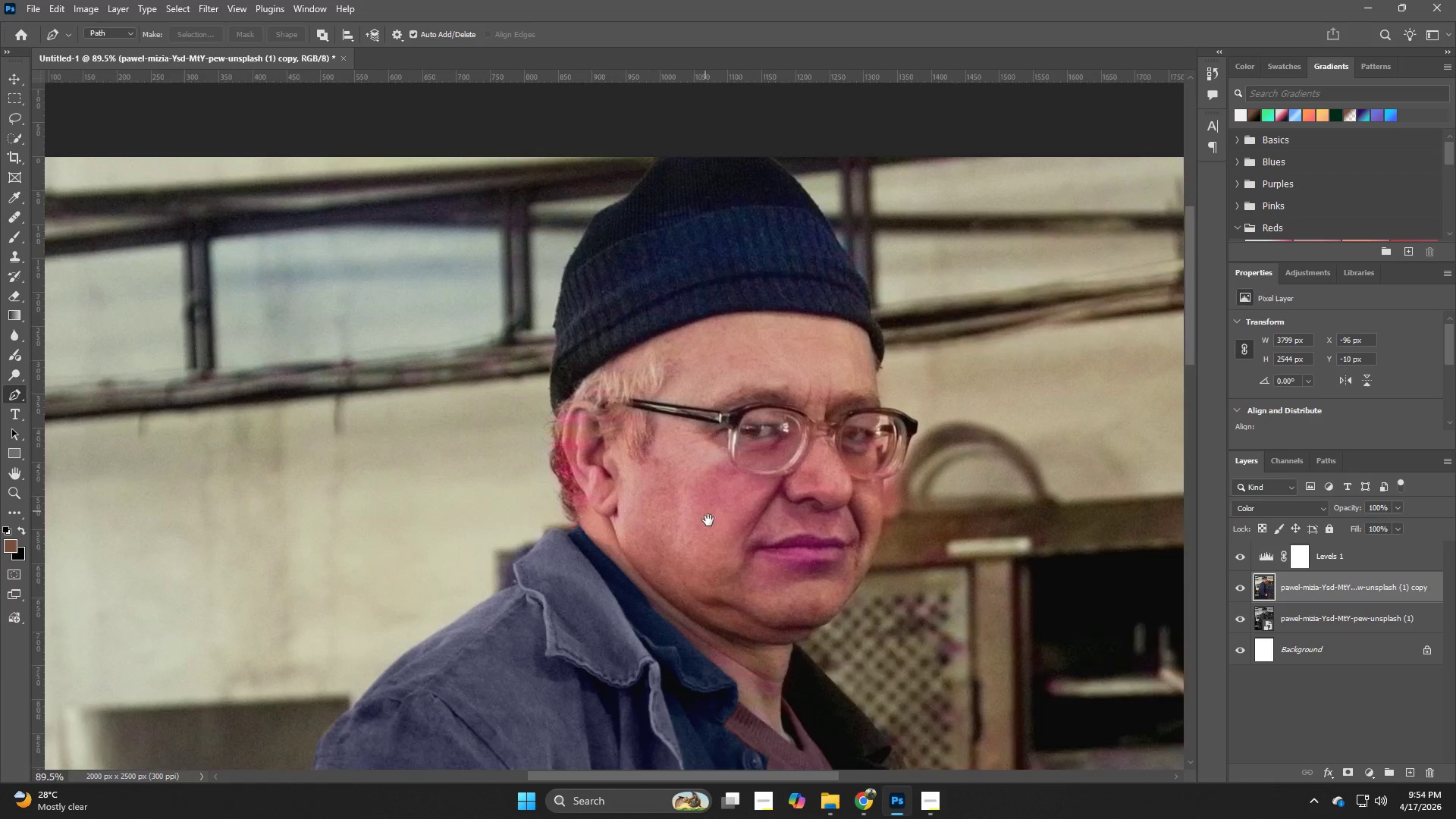 
hold_key(key=Z, duration=0.67)
 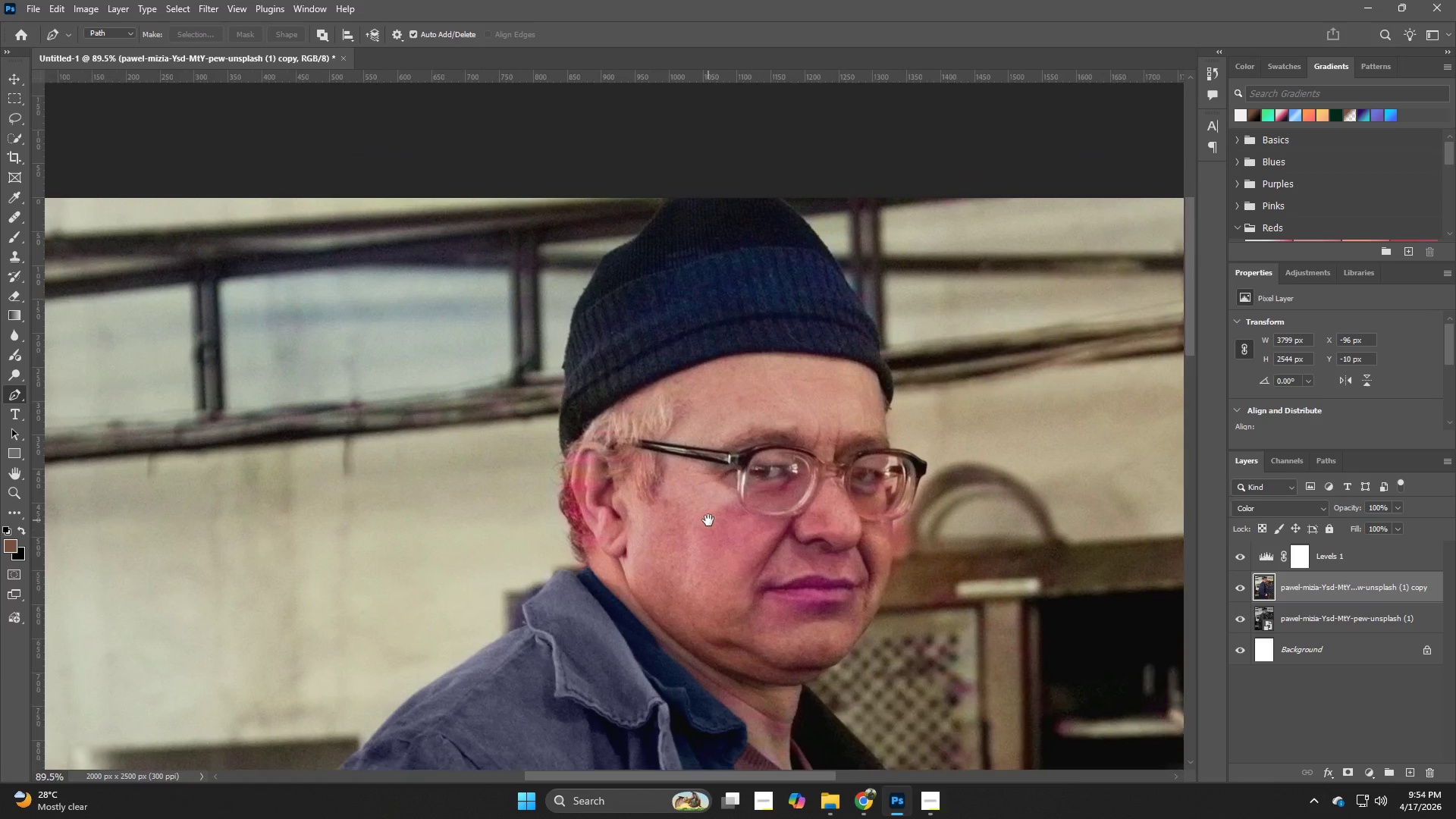 
hold_key(key=Z, duration=1.5)
 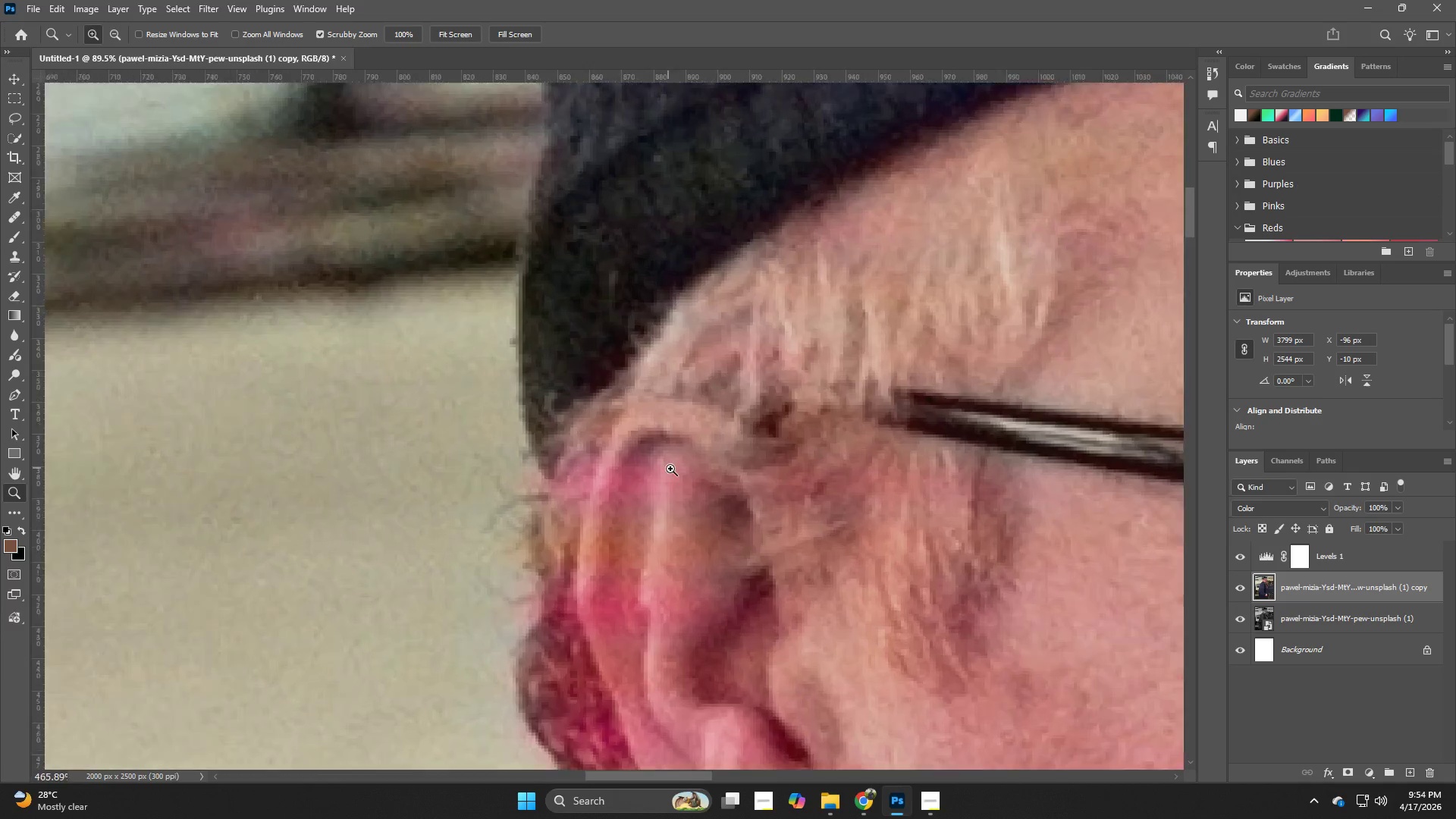 
hold_key(key=Space, duration=0.64)
 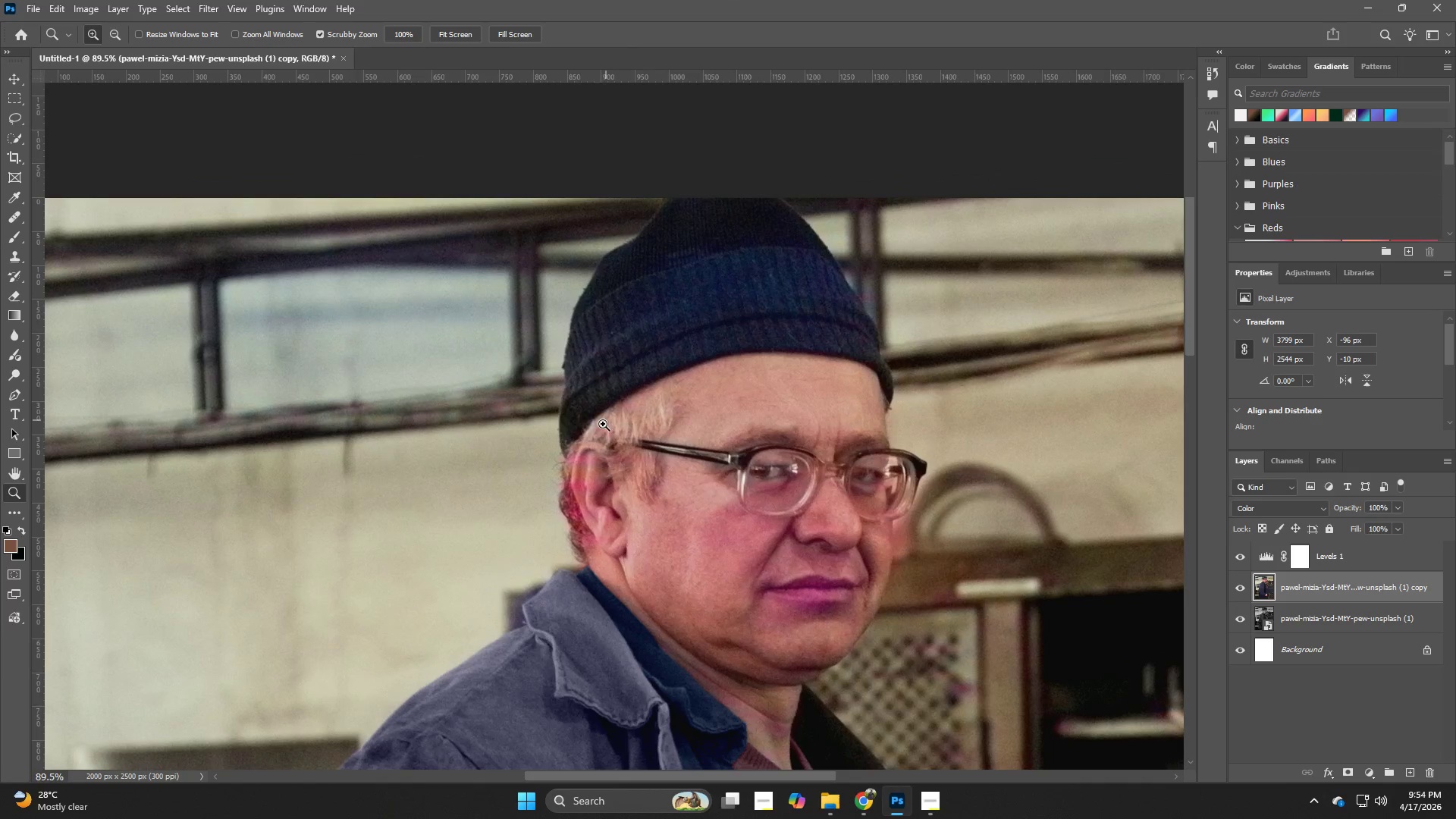 
left_click_drag(start_coordinate=[689, 272], to_coordinate=[708, 520])
 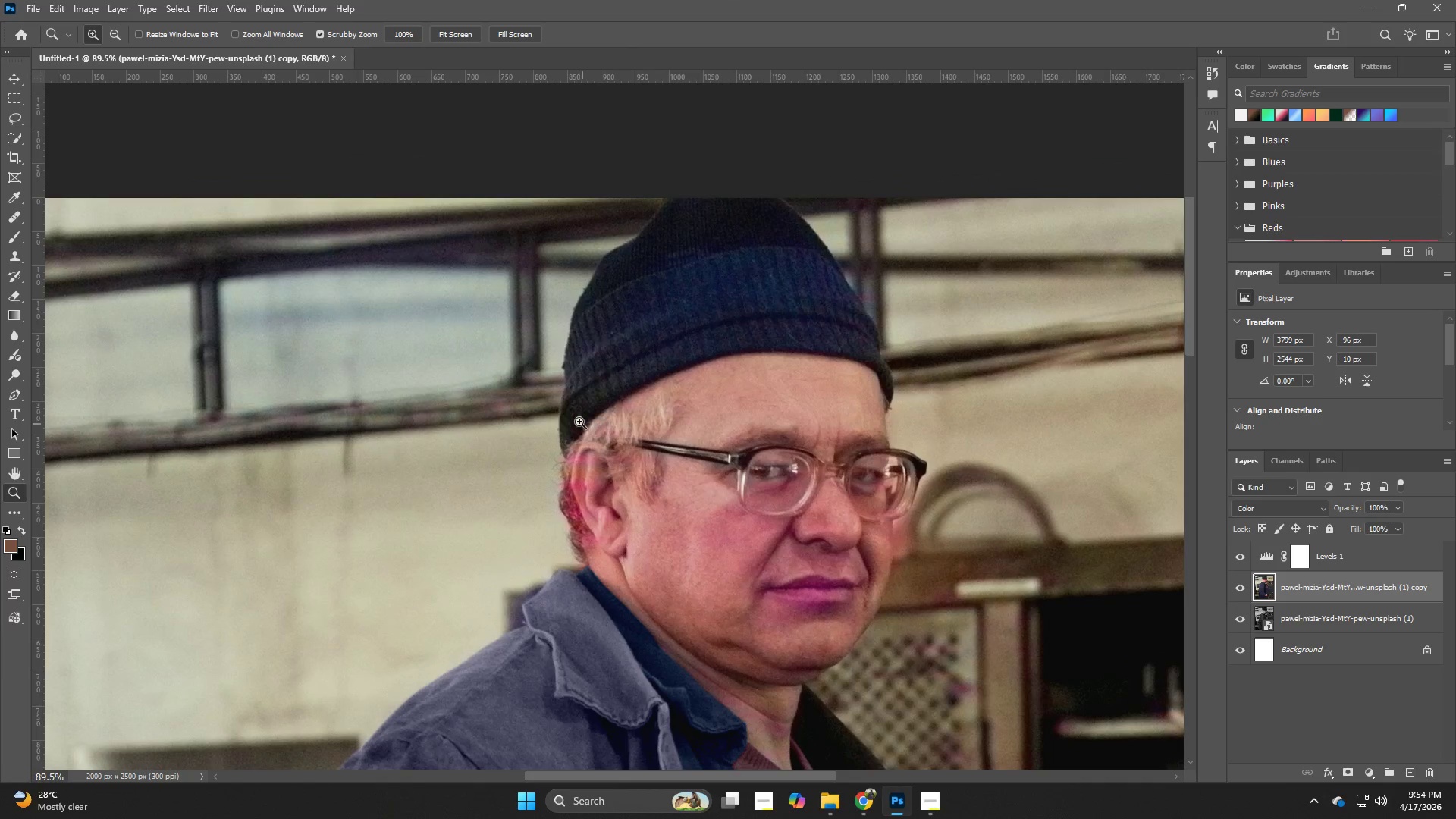 
hold_key(key=Z, duration=1.33)
 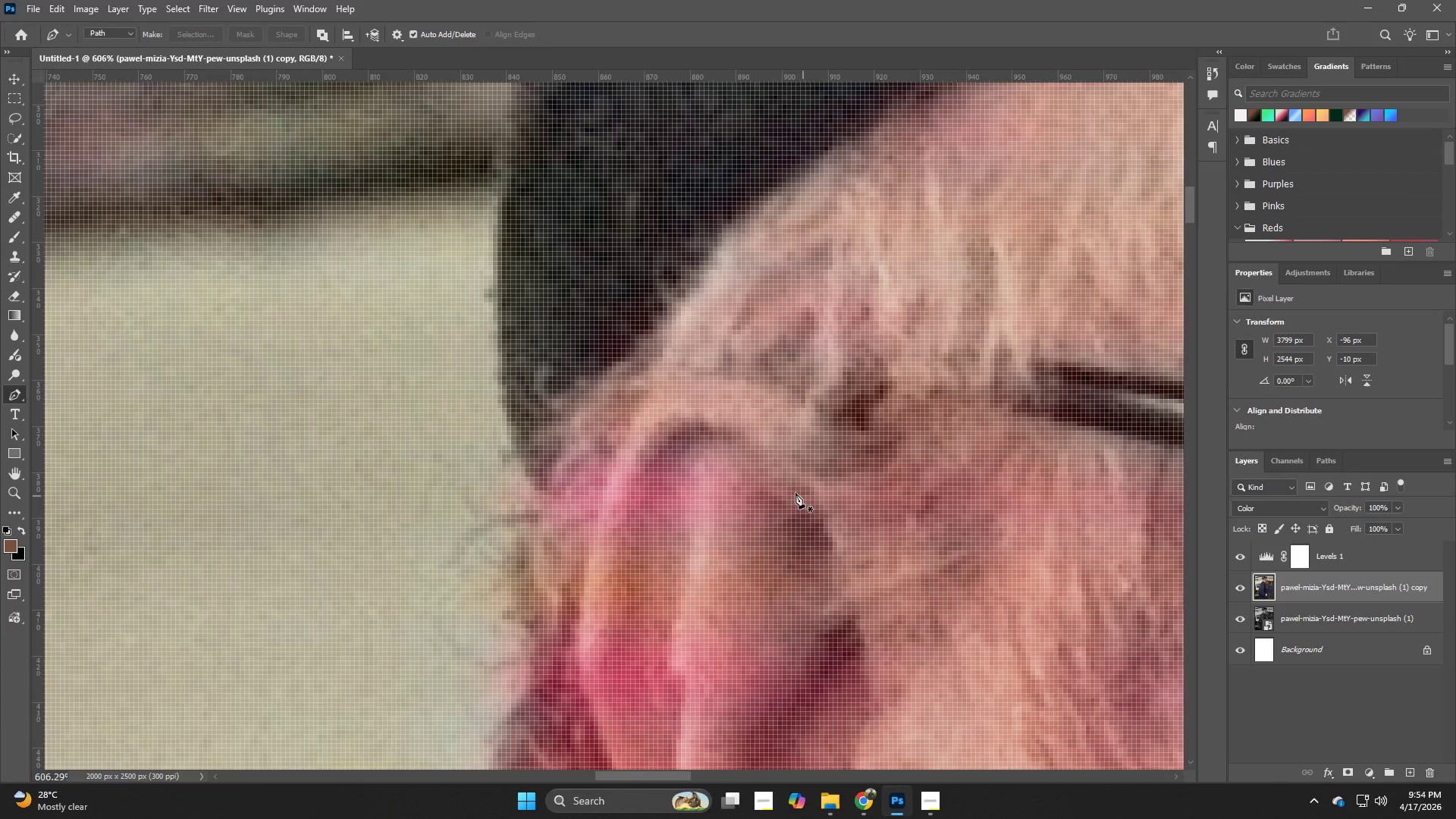 
left_click_drag(start_coordinate=[570, 453], to_coordinate=[685, 470])
 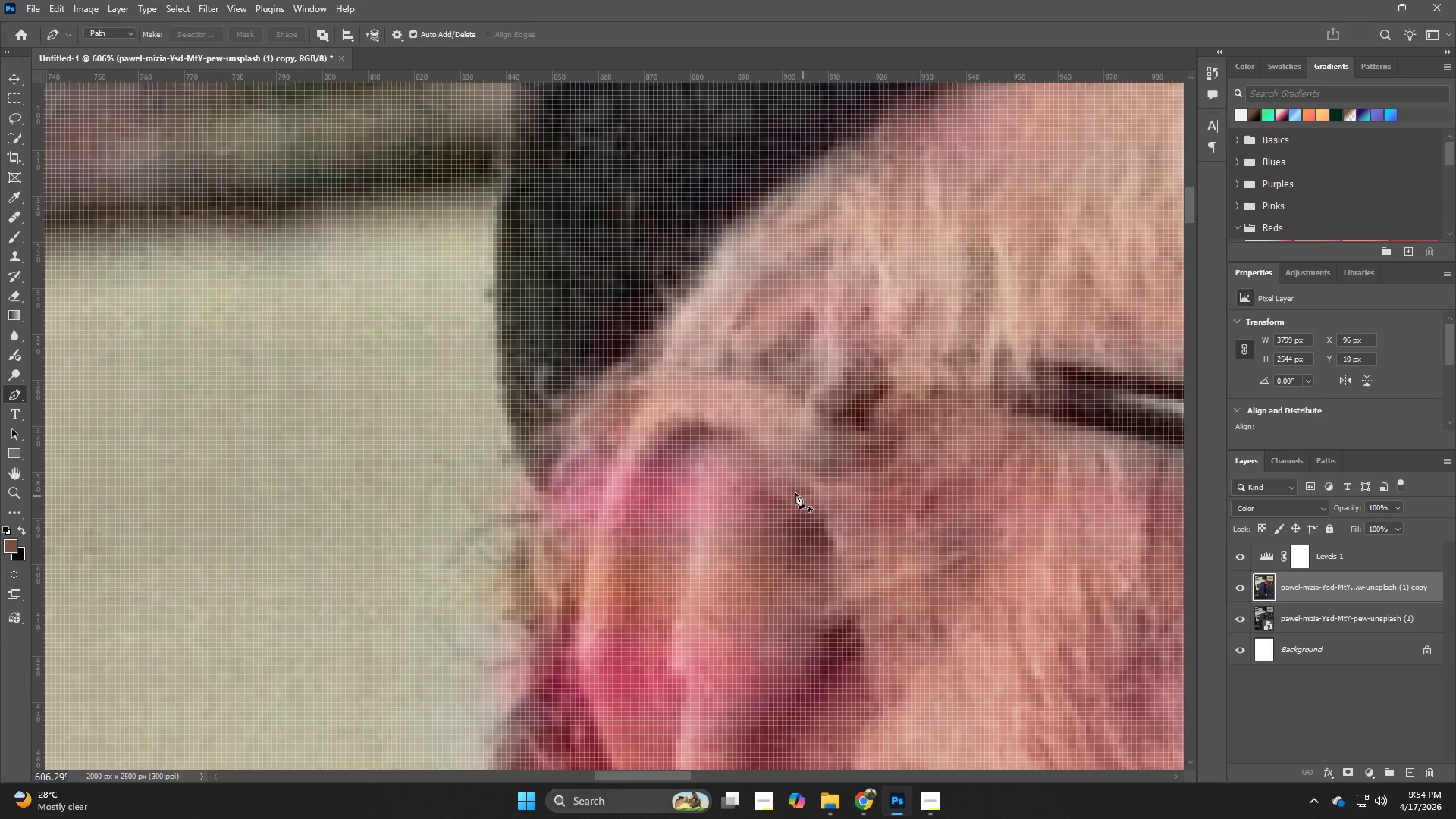 
hold_key(key=Space, duration=0.83)
 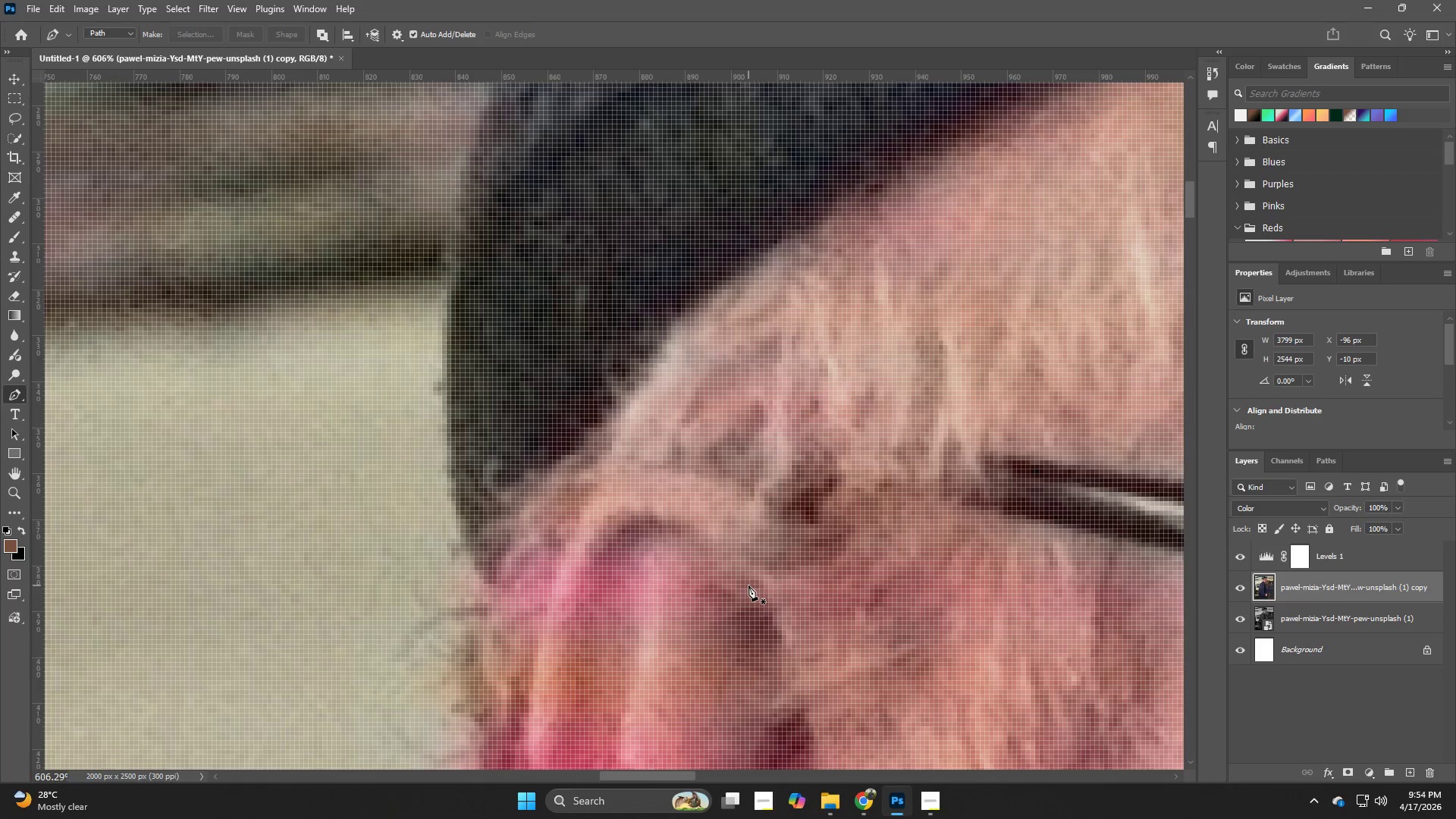 
left_click_drag(start_coordinate=[727, 463], to_coordinate=[676, 557])
 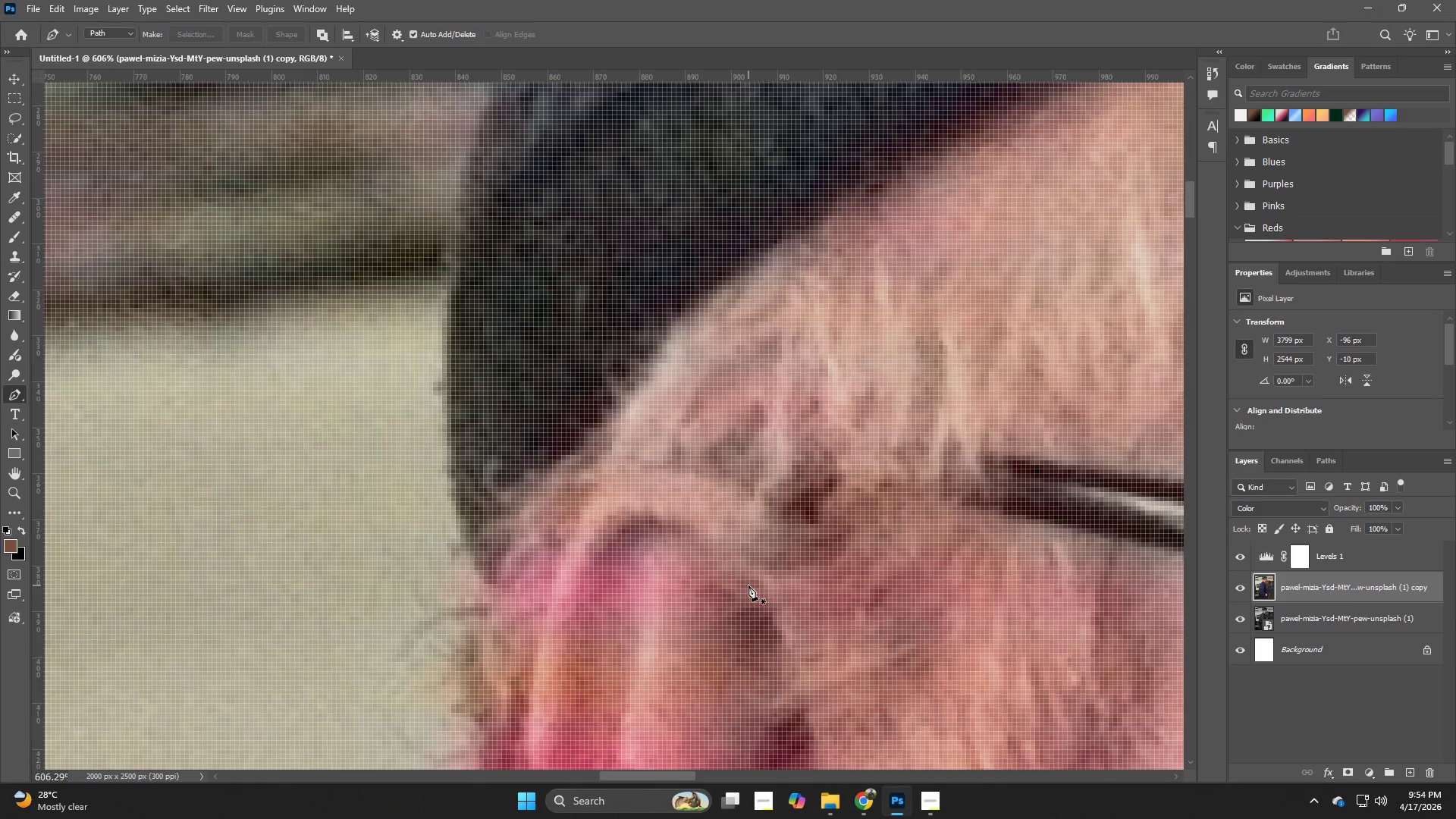 
key(P)
 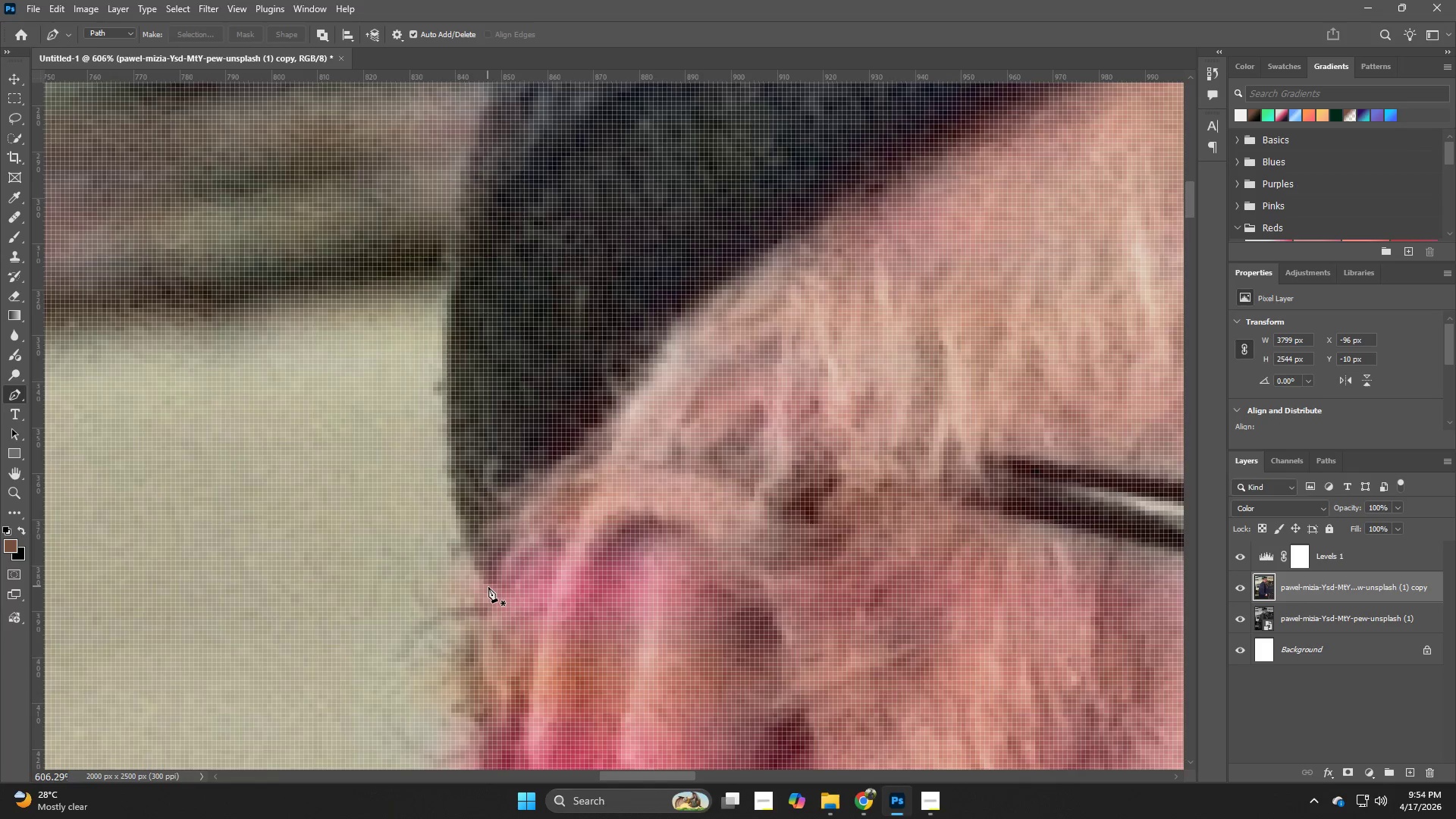 
left_click([488, 587])
 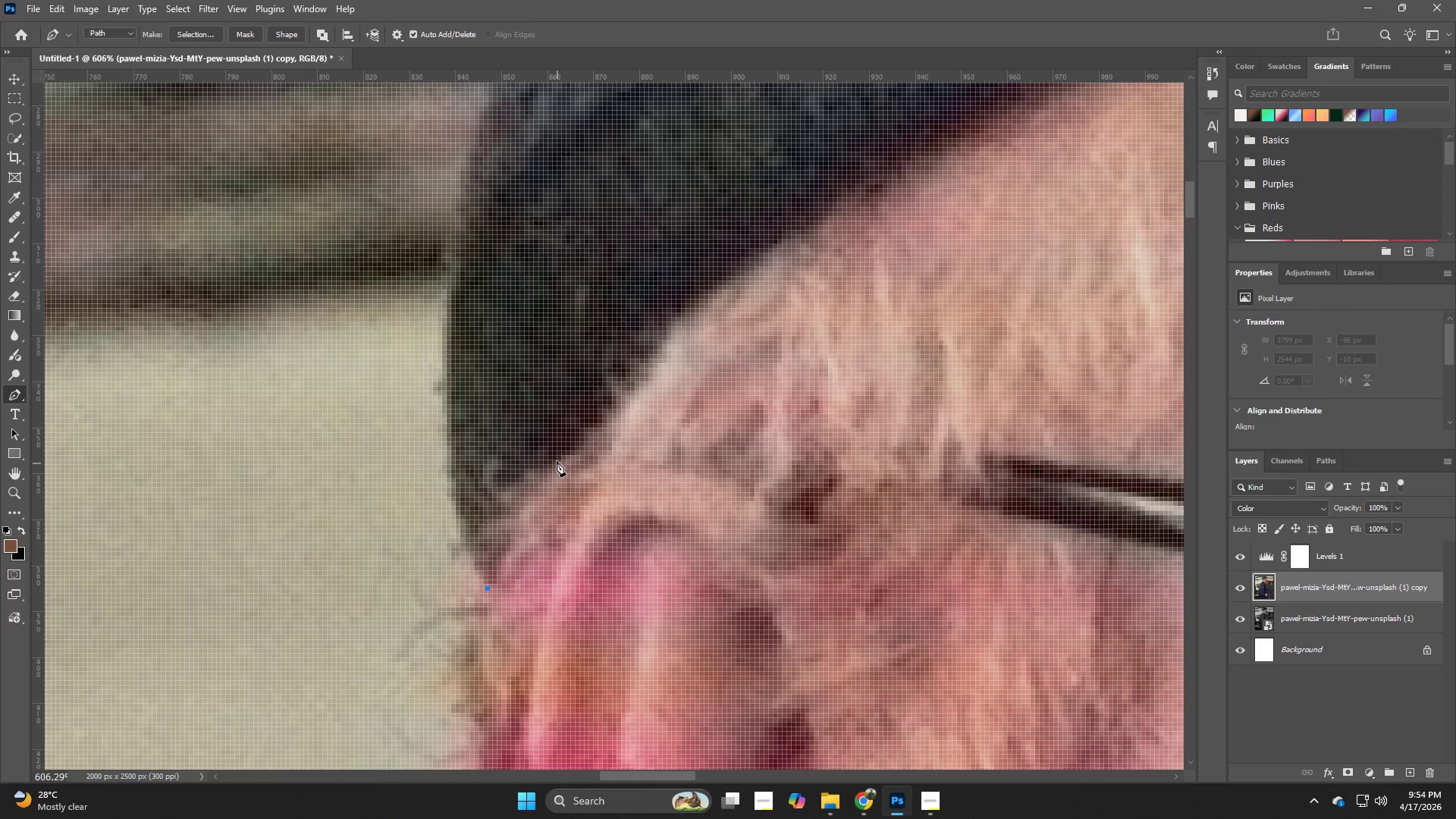 
left_click_drag(start_coordinate=[557, 452], to_coordinate=[582, 408])
 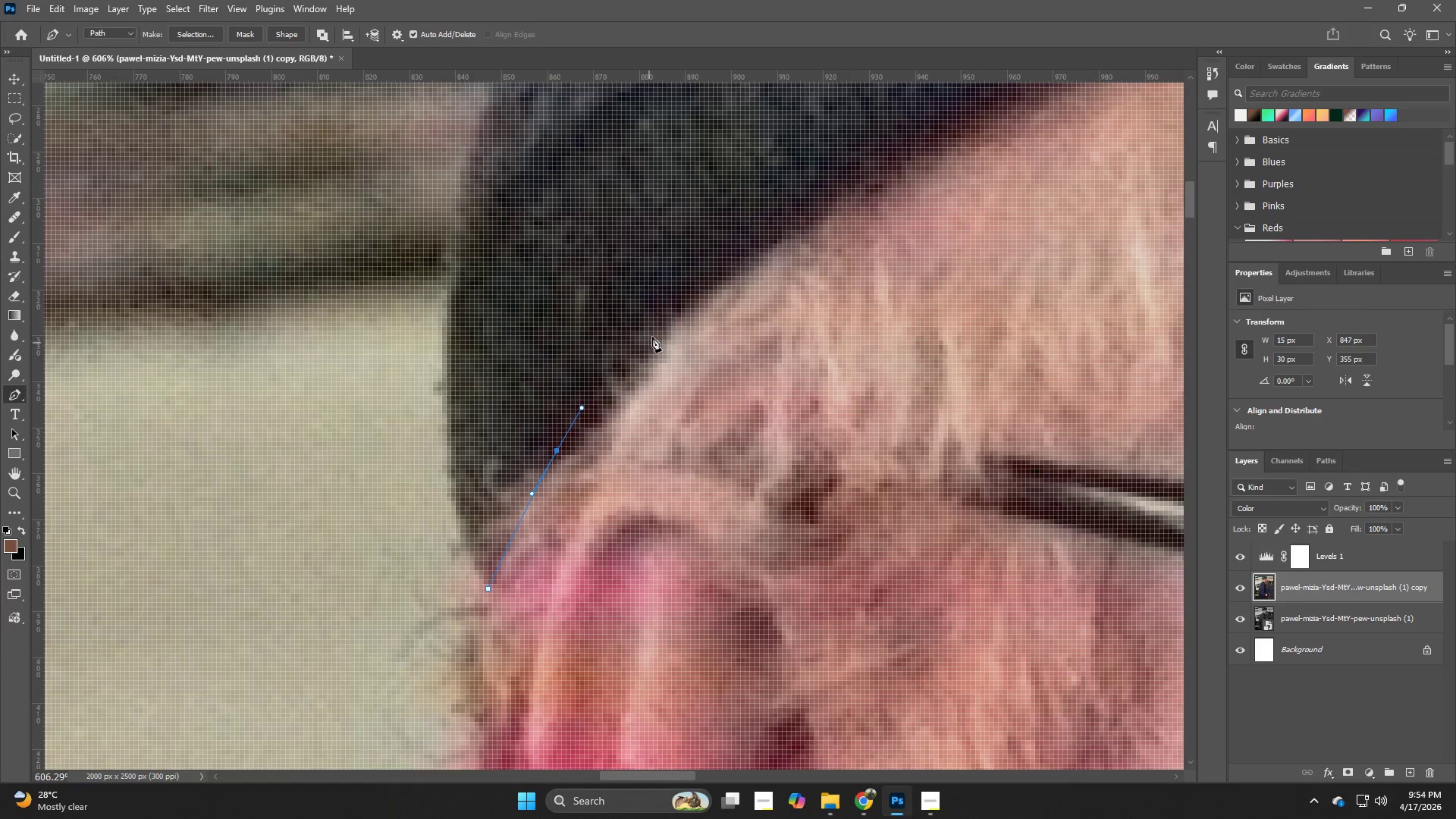 
left_click_drag(start_coordinate=[657, 325], to_coordinate=[695, 291])
 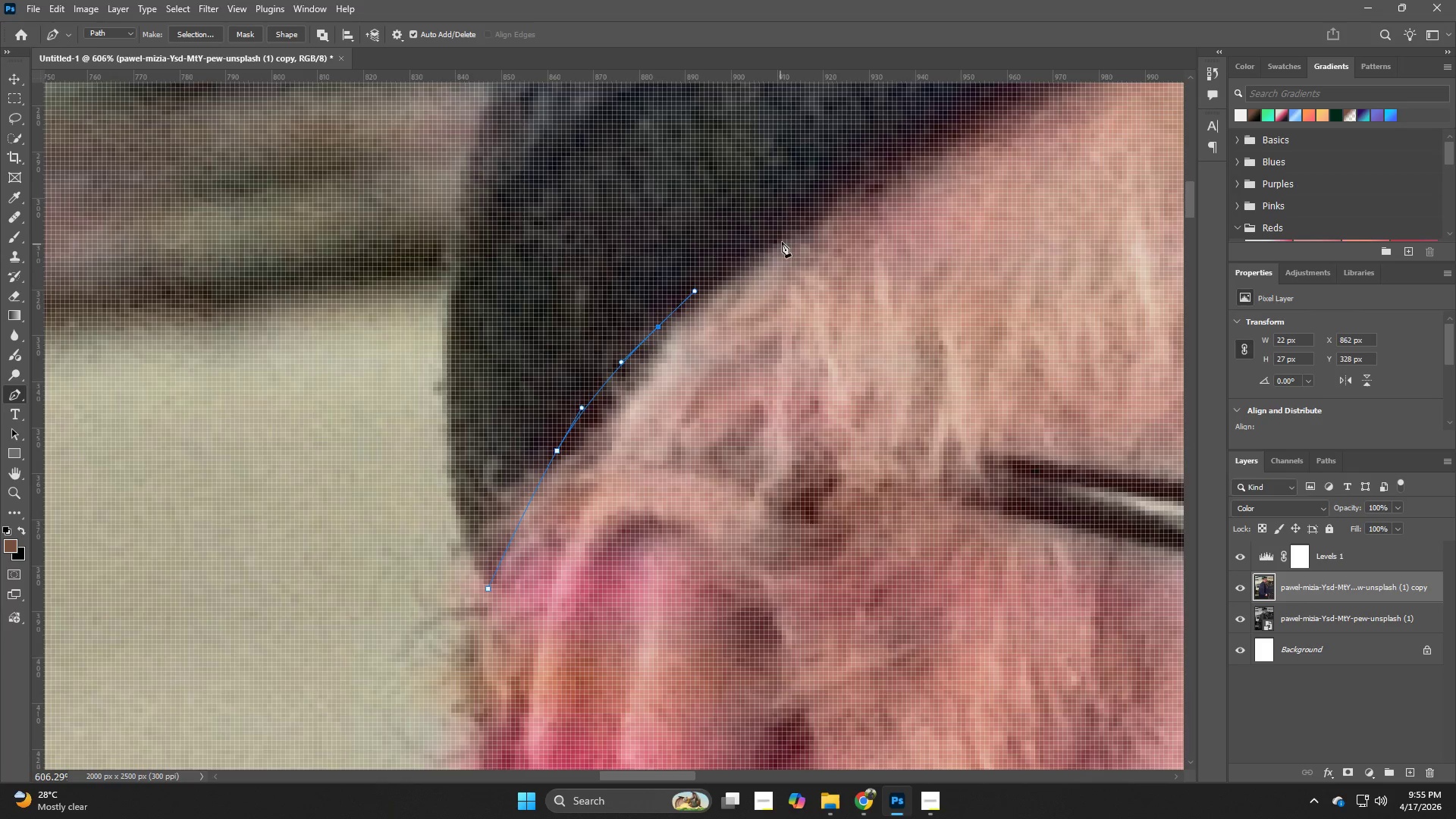 
left_click_drag(start_coordinate=[802, 226], to_coordinate=[843, 202])
 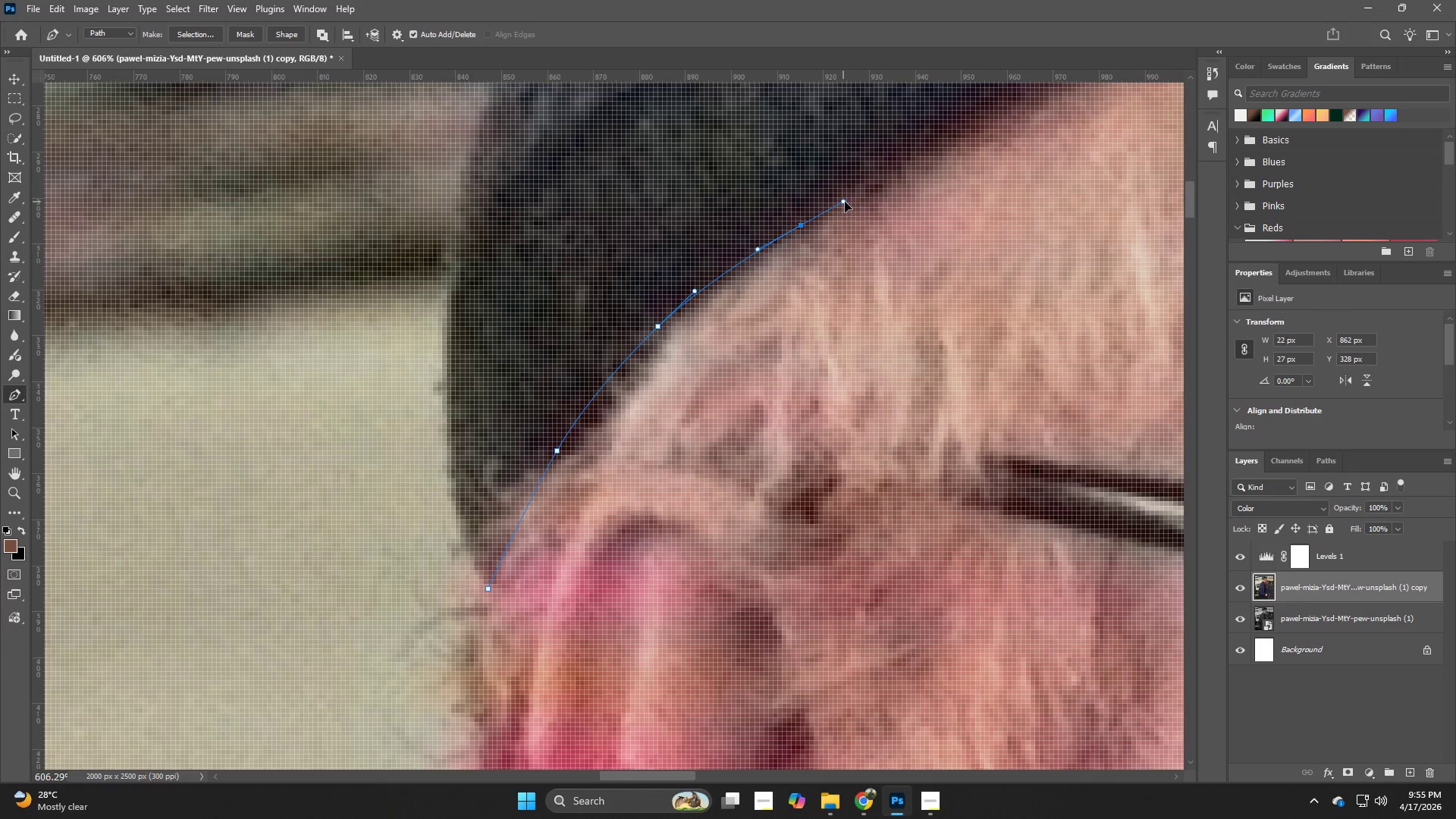 
hold_key(key=Space, duration=0.72)
 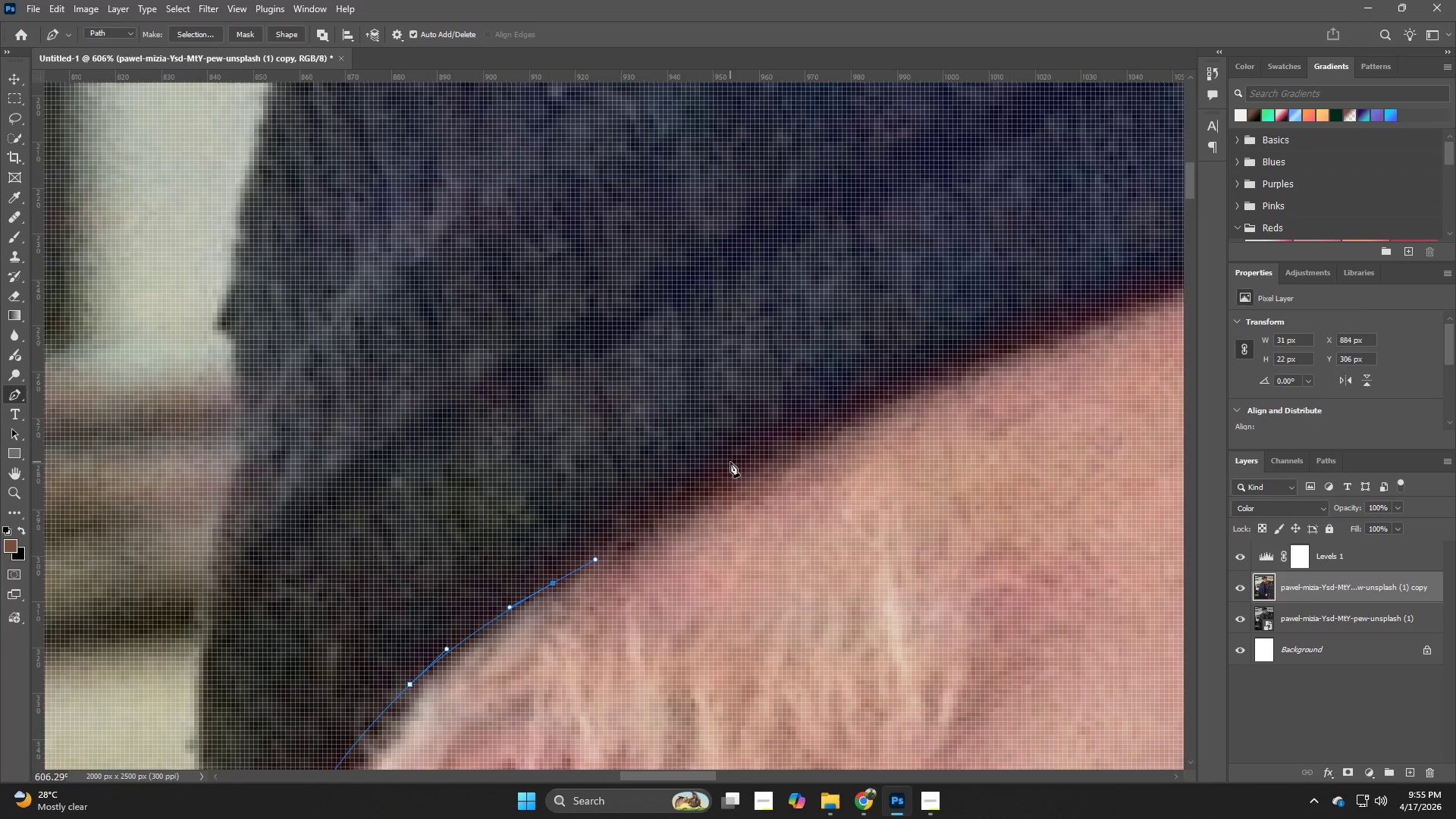 
left_click_drag(start_coordinate=[873, 206], to_coordinate=[625, 563])
 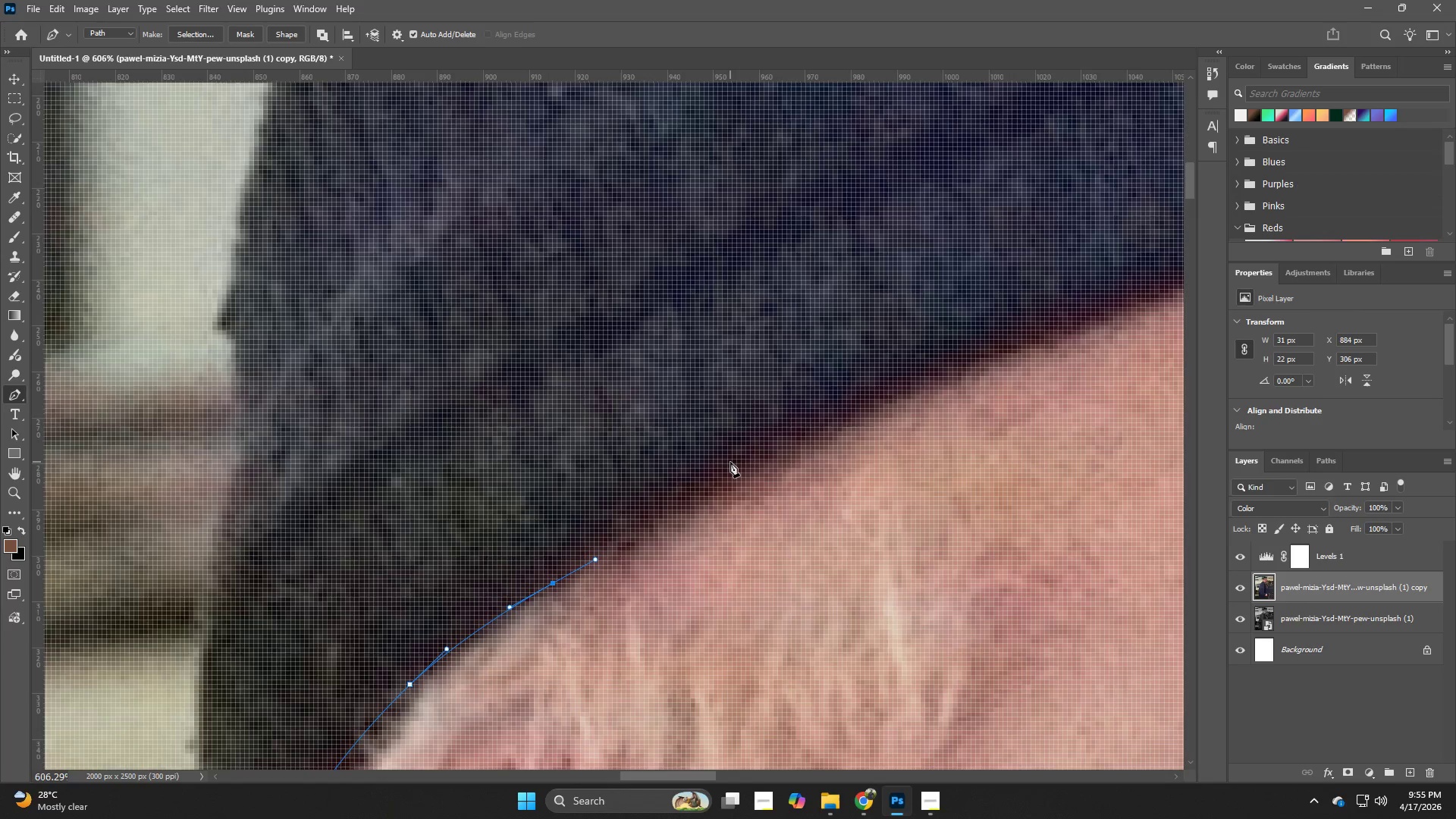 
left_click_drag(start_coordinate=[737, 467], to_coordinate=[828, 422])
 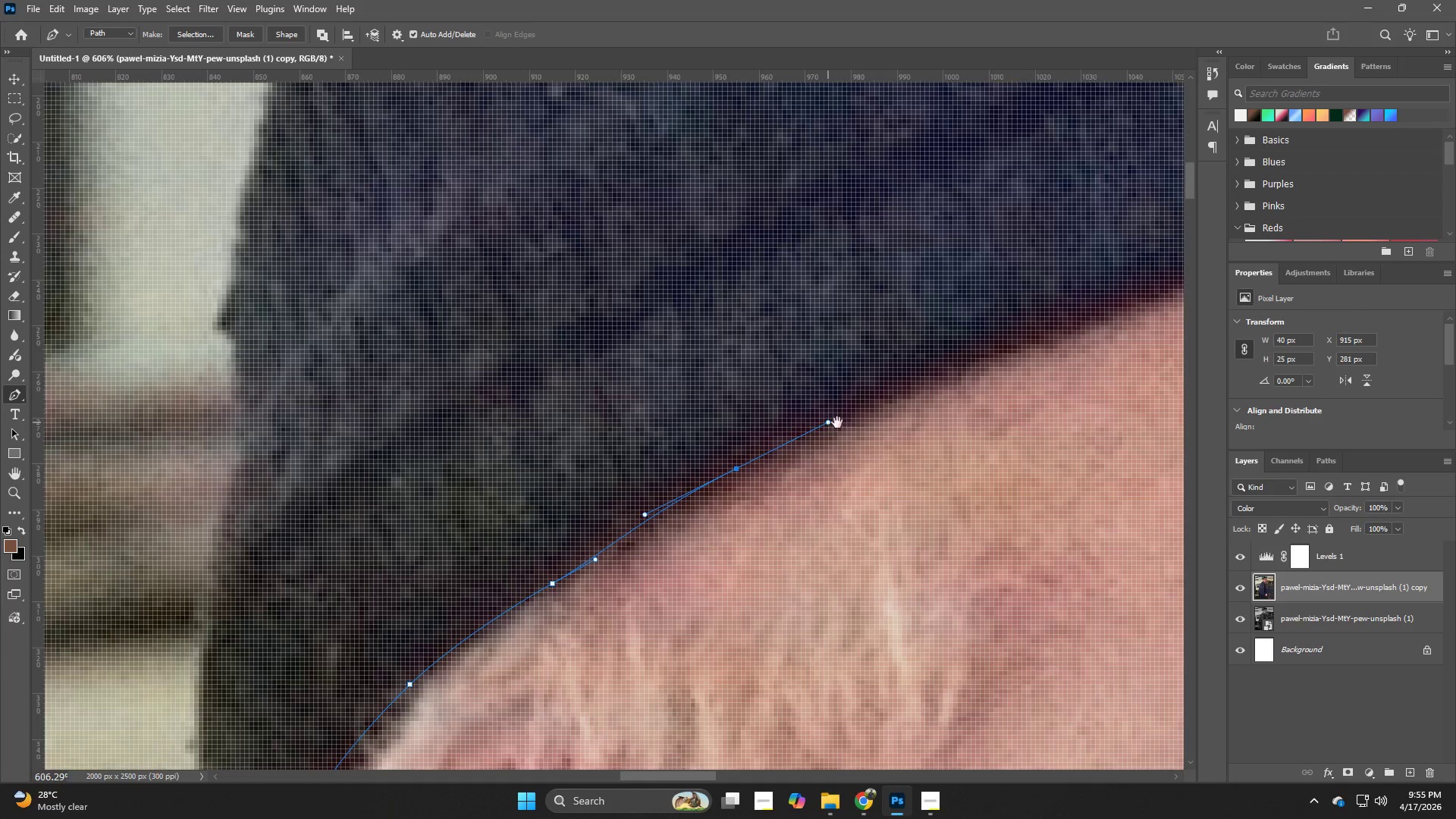 
hold_key(key=Space, duration=0.69)
 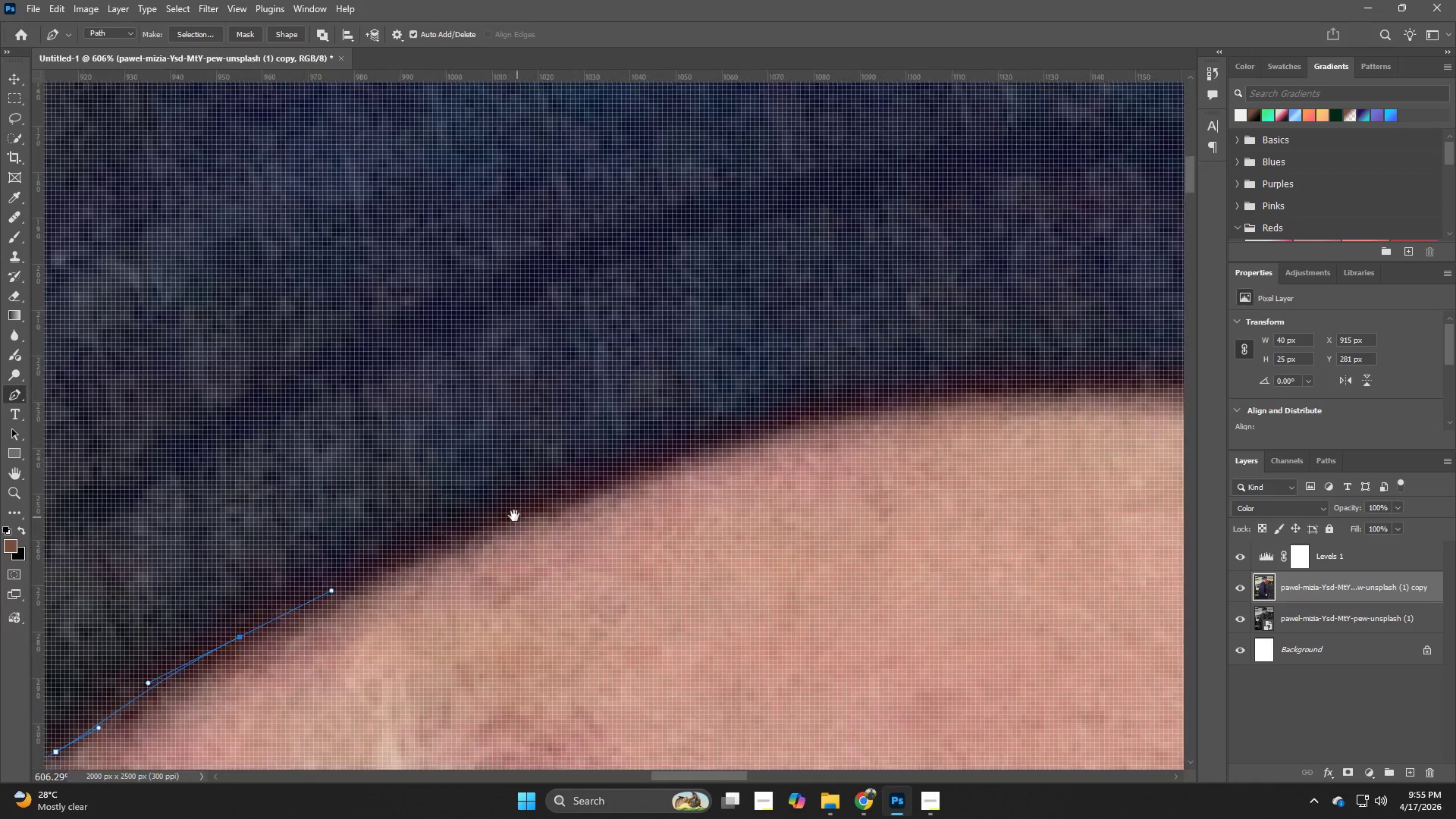 
left_click_drag(start_coordinate=[875, 421], to_coordinate=[504, 538])
 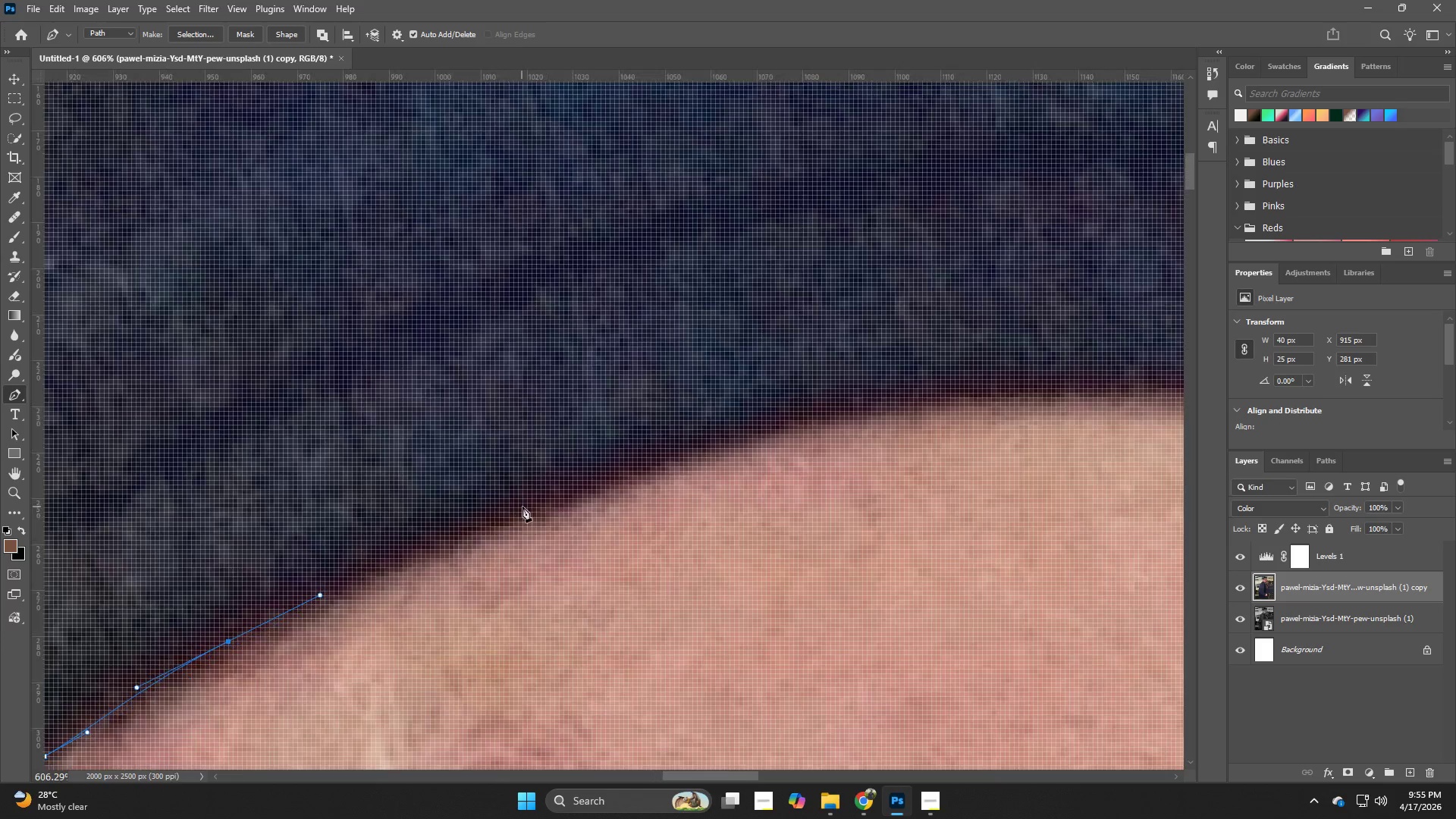 
left_click_drag(start_coordinate=[535, 501], to_coordinate=[608, 475])
 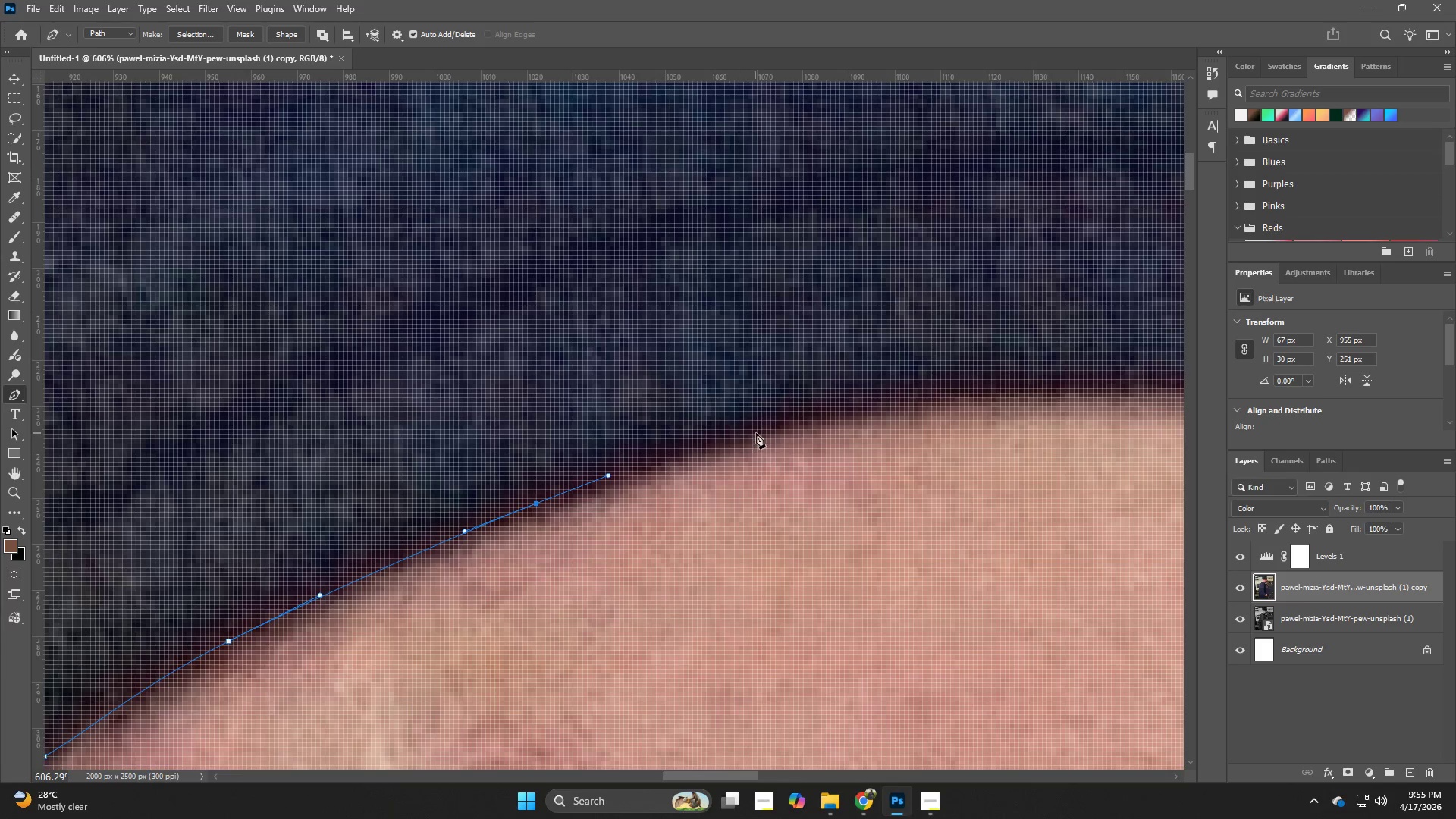 
left_click_drag(start_coordinate=[781, 425], to_coordinate=[852, 410])
 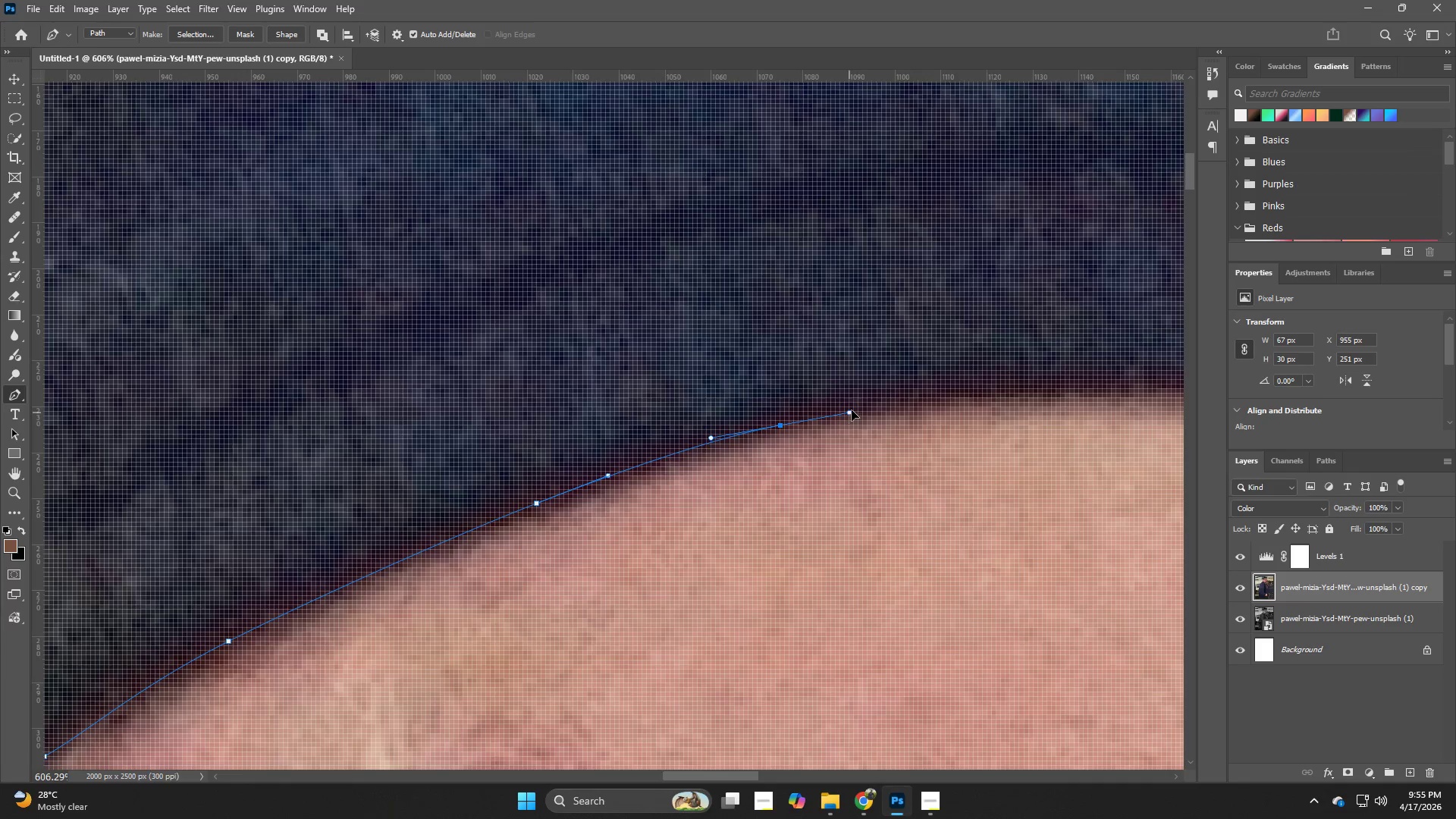 
hold_key(key=Space, duration=0.69)
 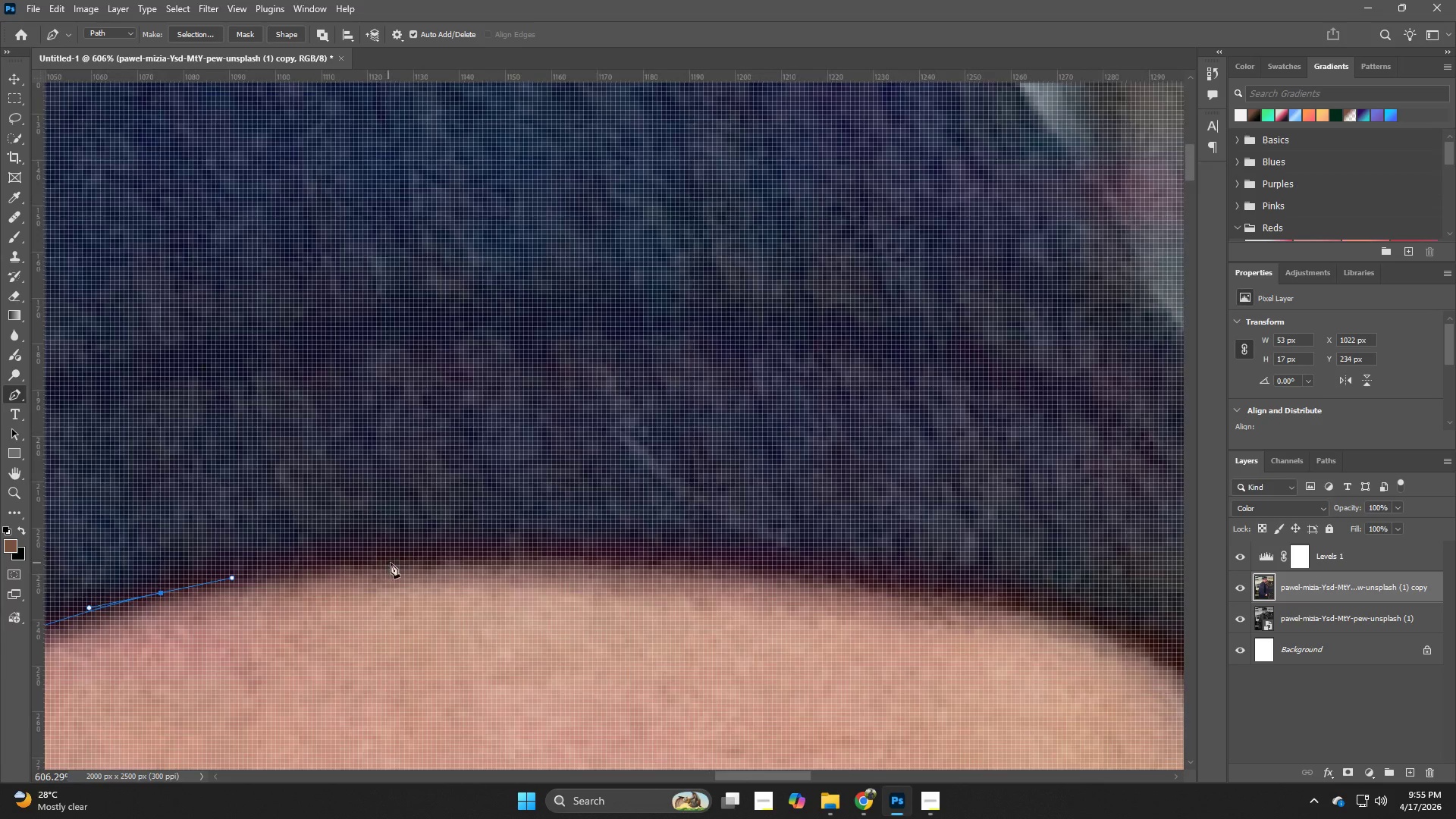 
left_click_drag(start_coordinate=[862, 410], to_coordinate=[313, 561])
 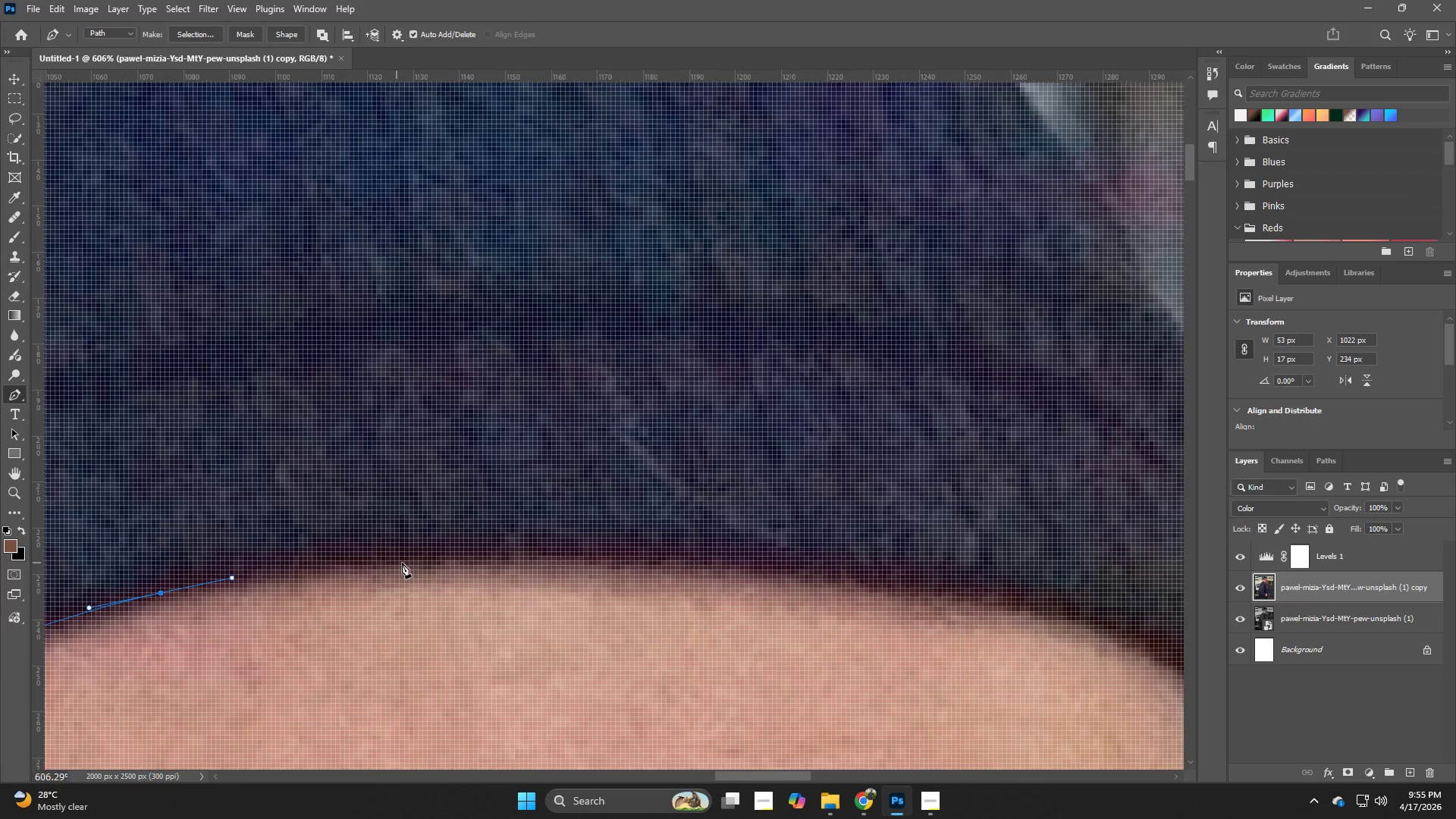 
left_click_drag(start_coordinate=[431, 555], to_coordinate=[485, 554])
 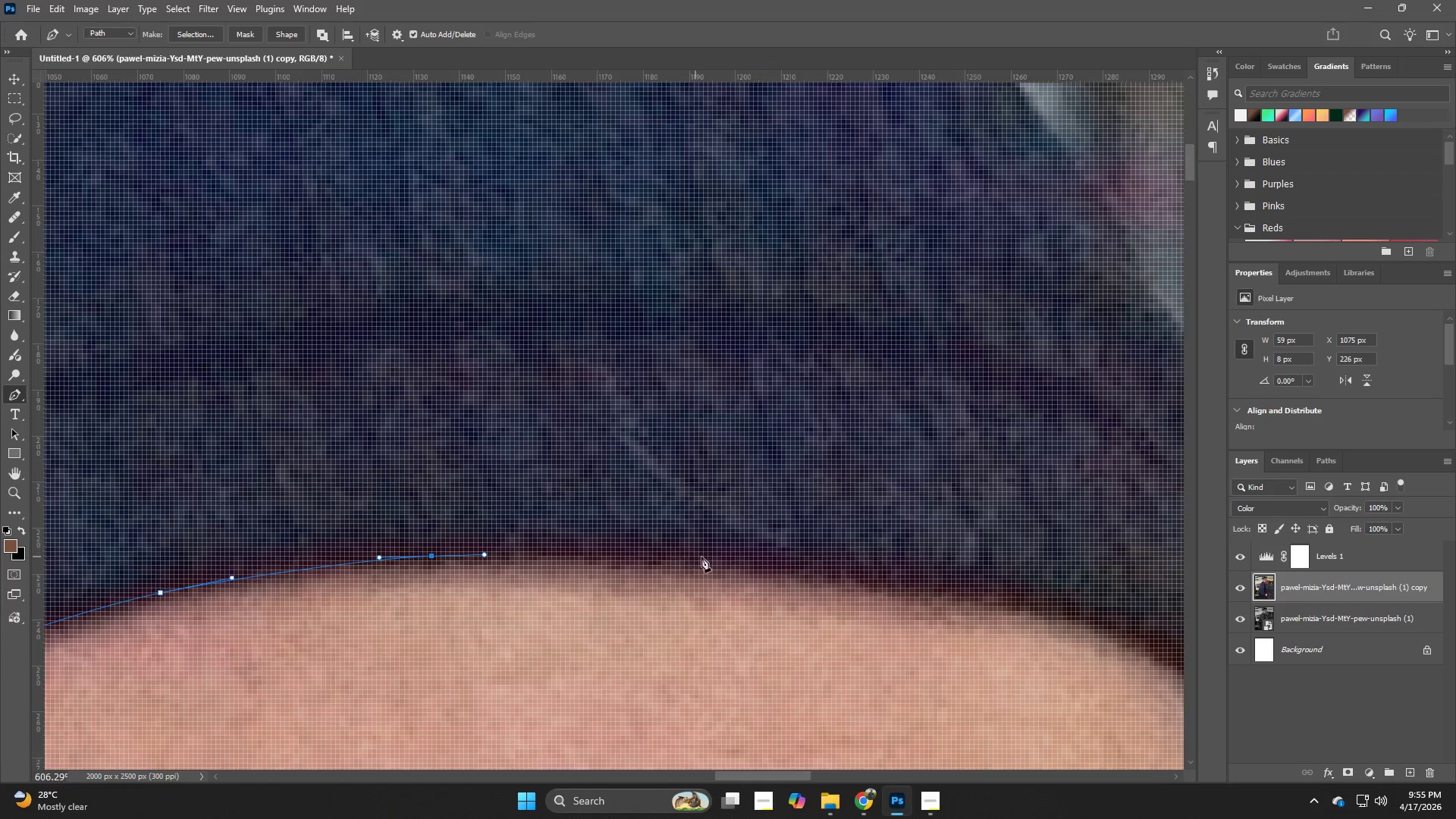 
left_click_drag(start_coordinate=[726, 557], to_coordinate=[799, 558])
 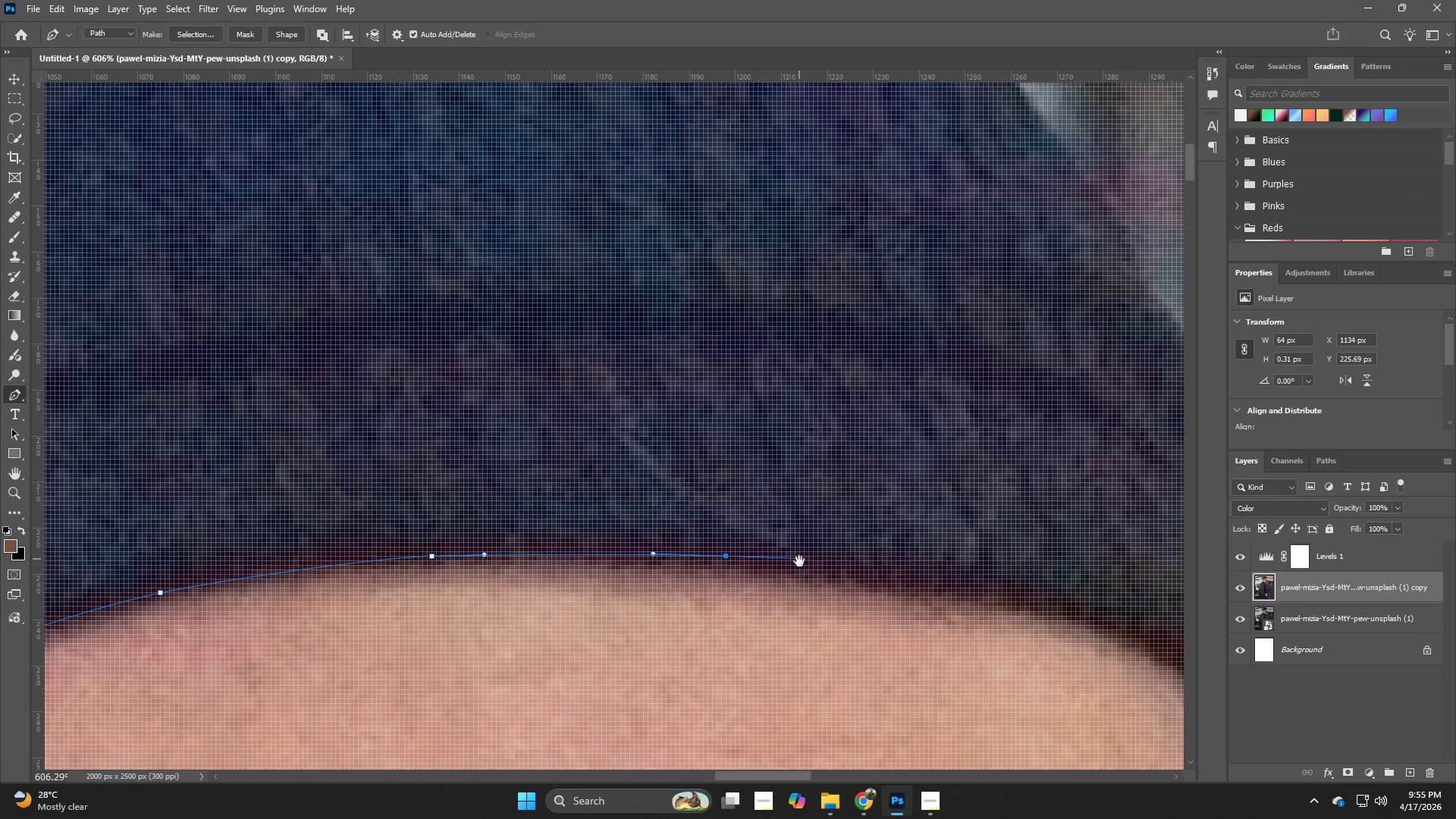 
hold_key(key=Space, duration=0.75)
 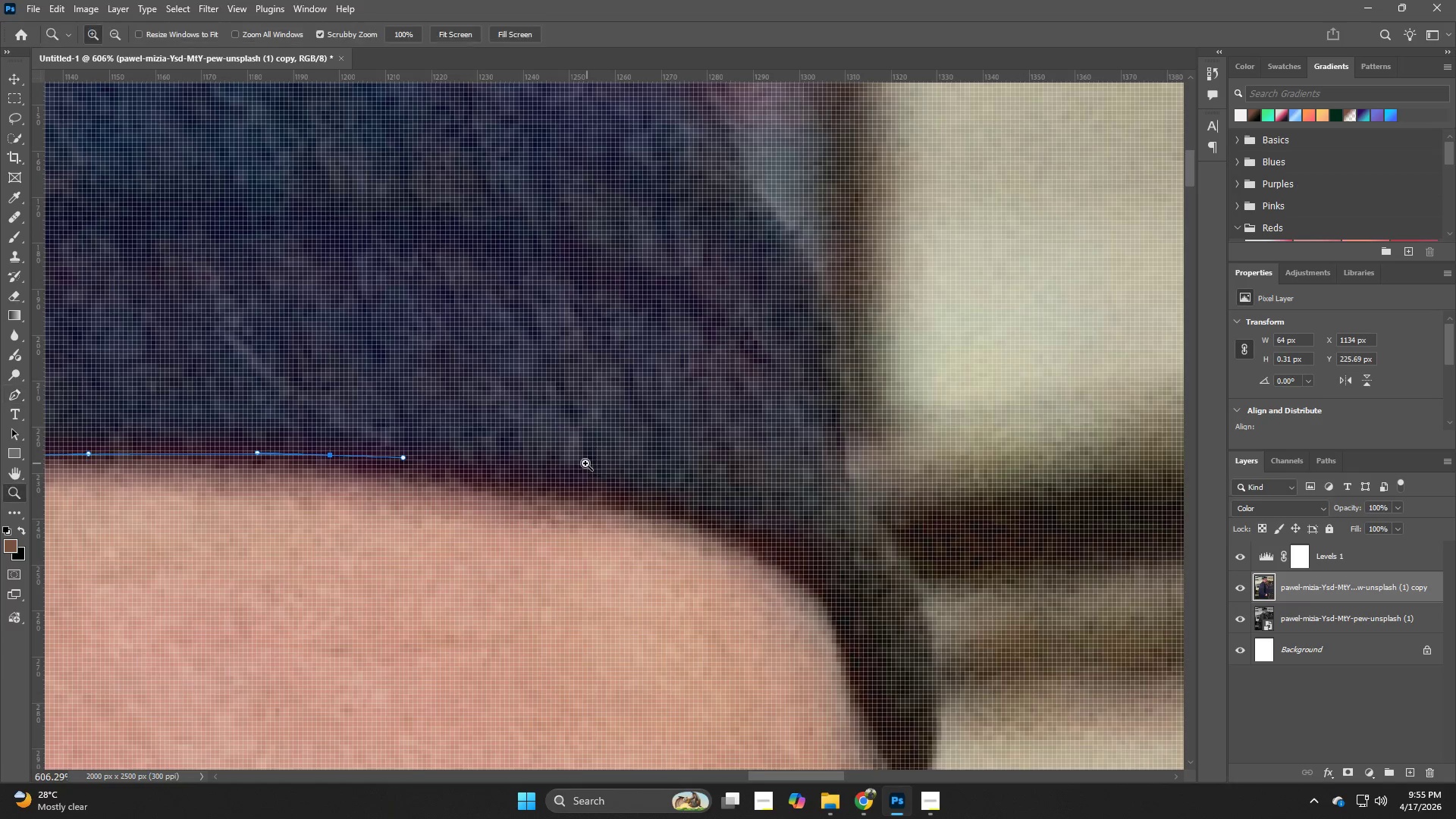 
left_click_drag(start_coordinate=[792, 573], to_coordinate=[396, 472])
 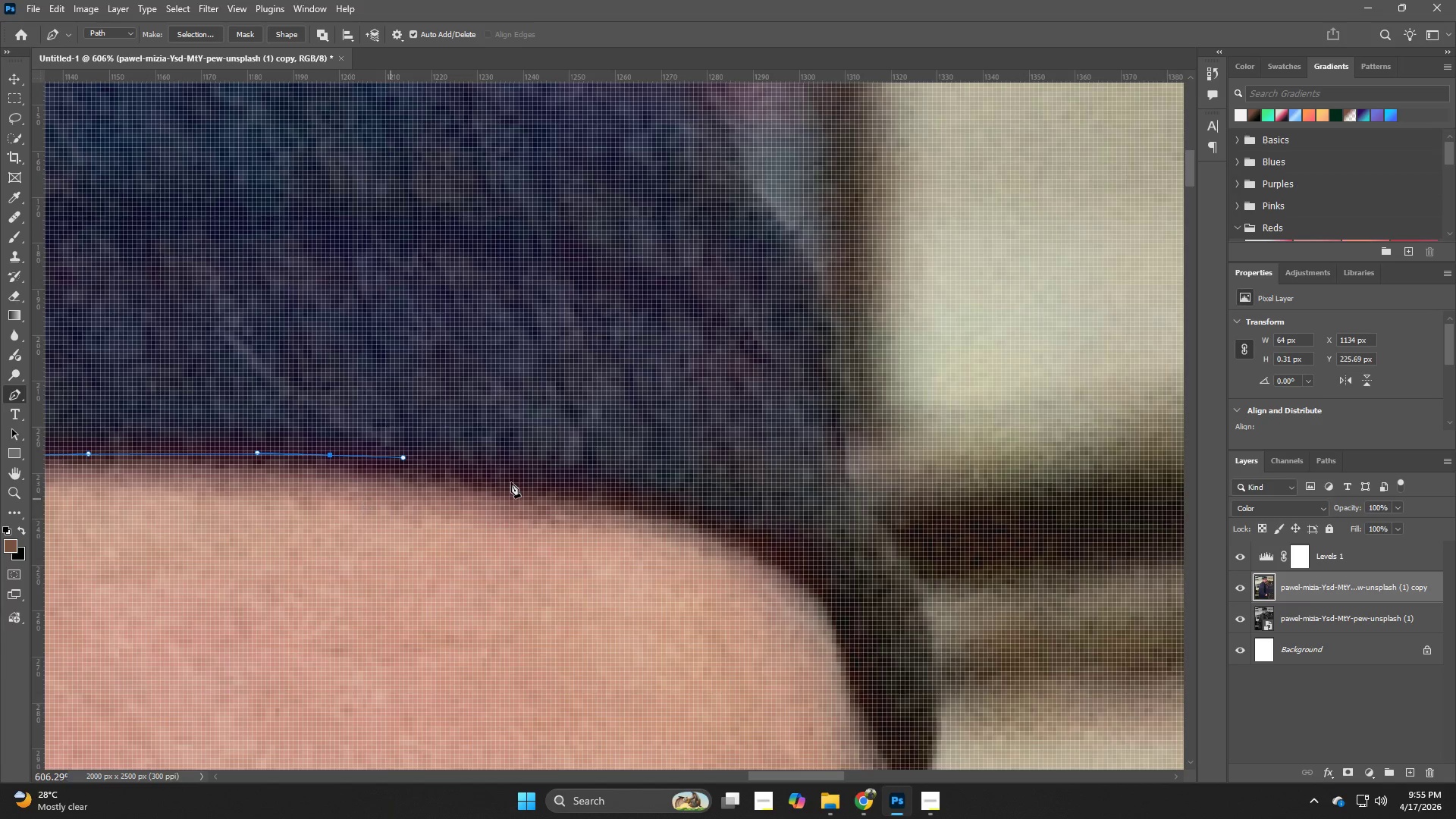 
hold_key(key=Z, duration=0.39)
 